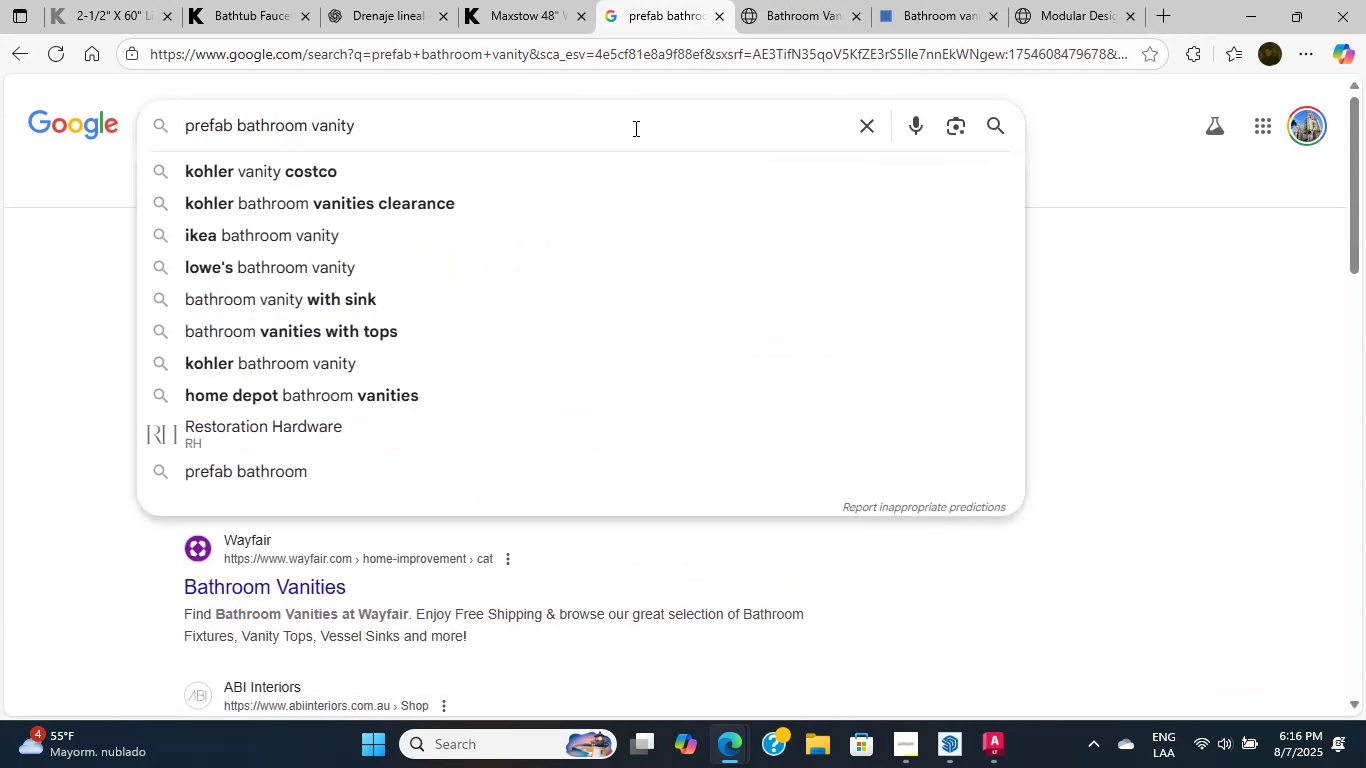 
type( sk)
 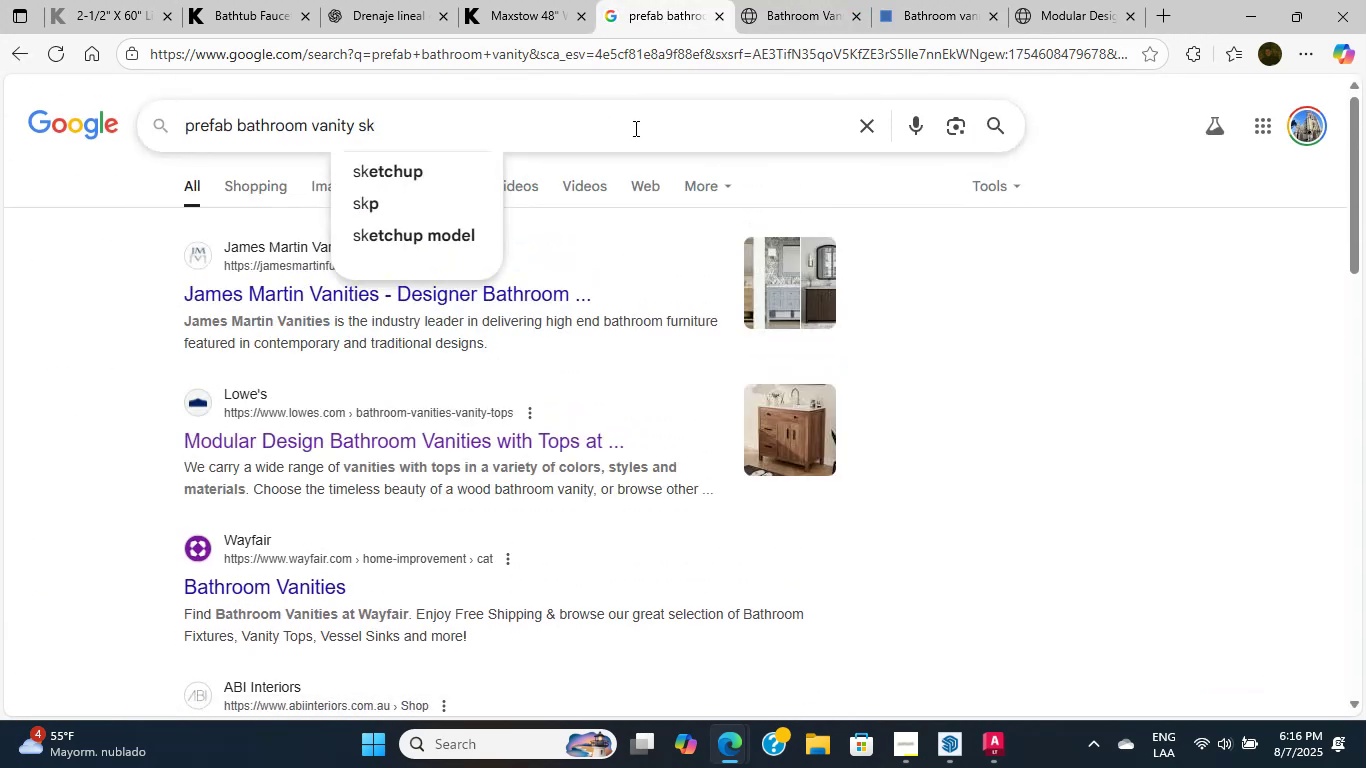 
key(ArrowDown)
 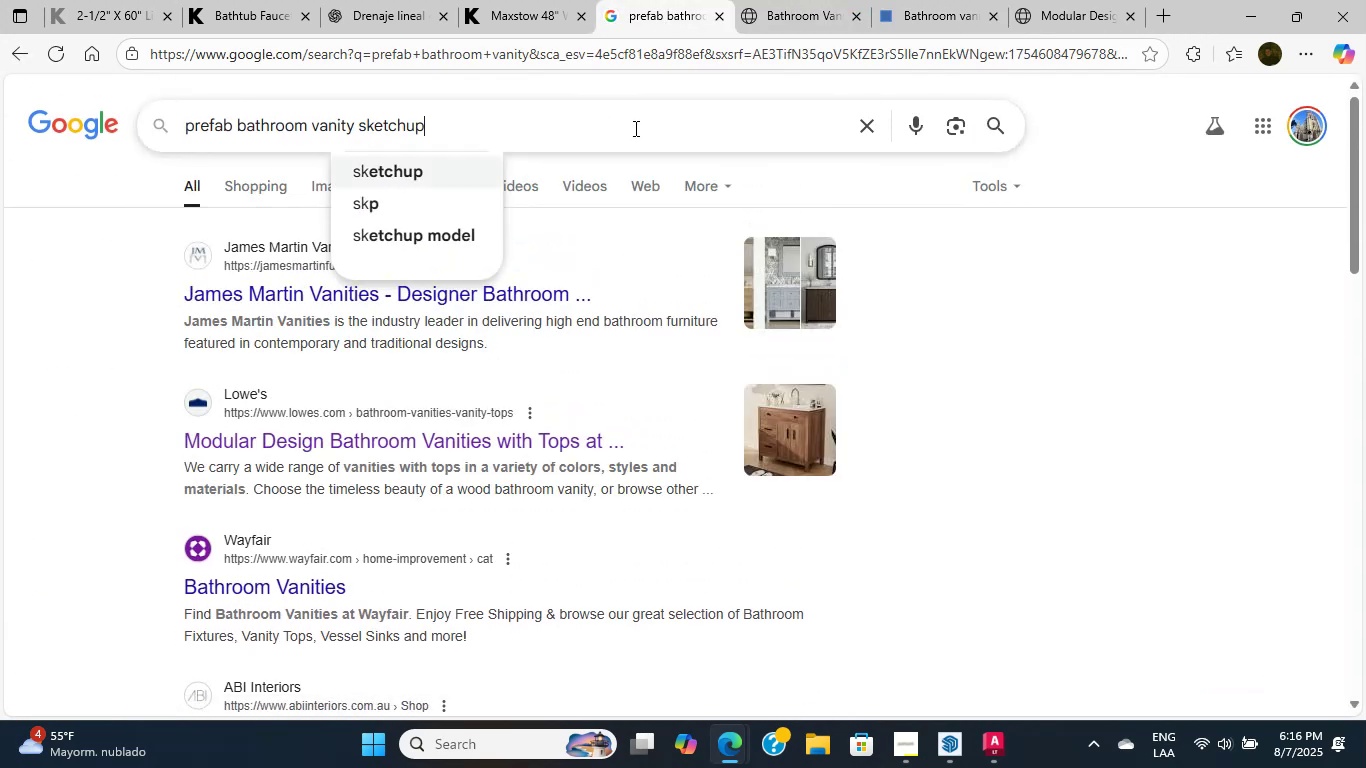 
key(Enter)
 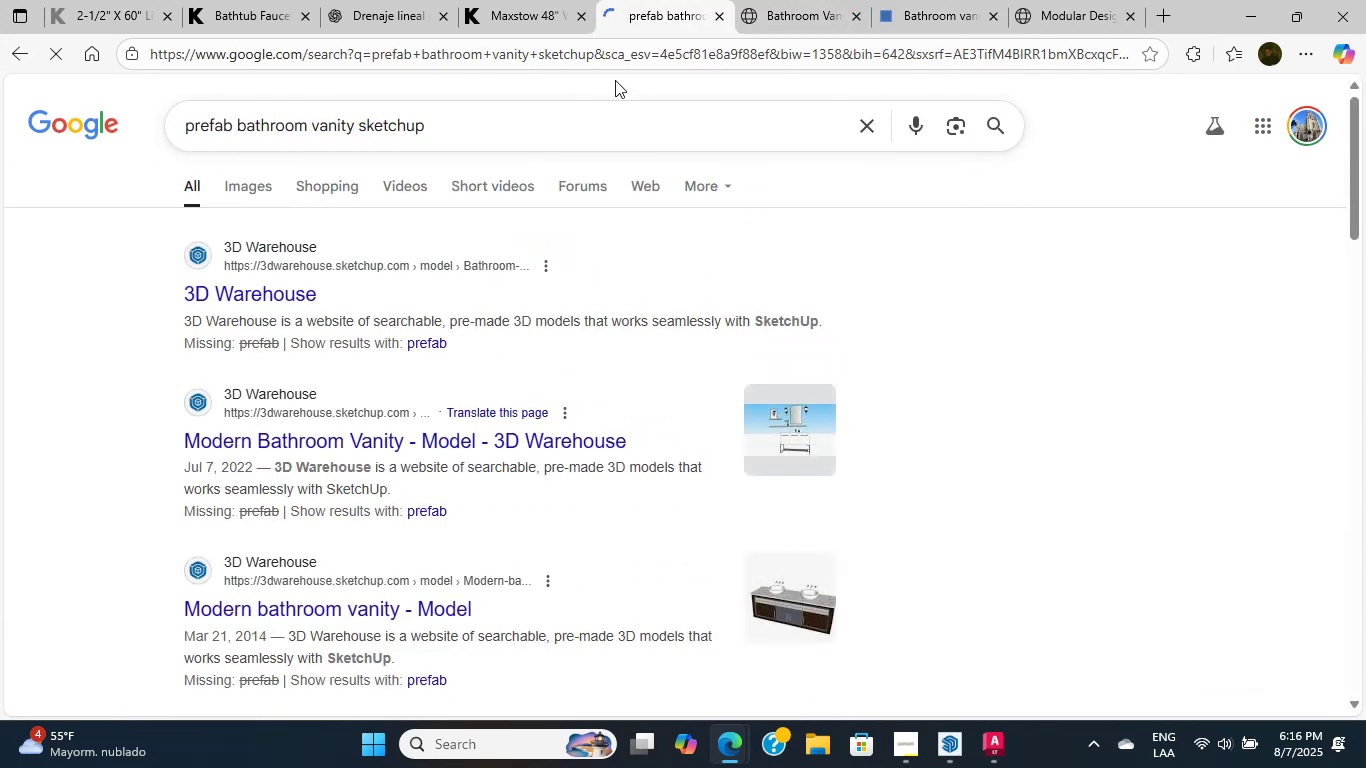 
scroll: coordinate [447, 344], scroll_direction: down, amount: 3.0
 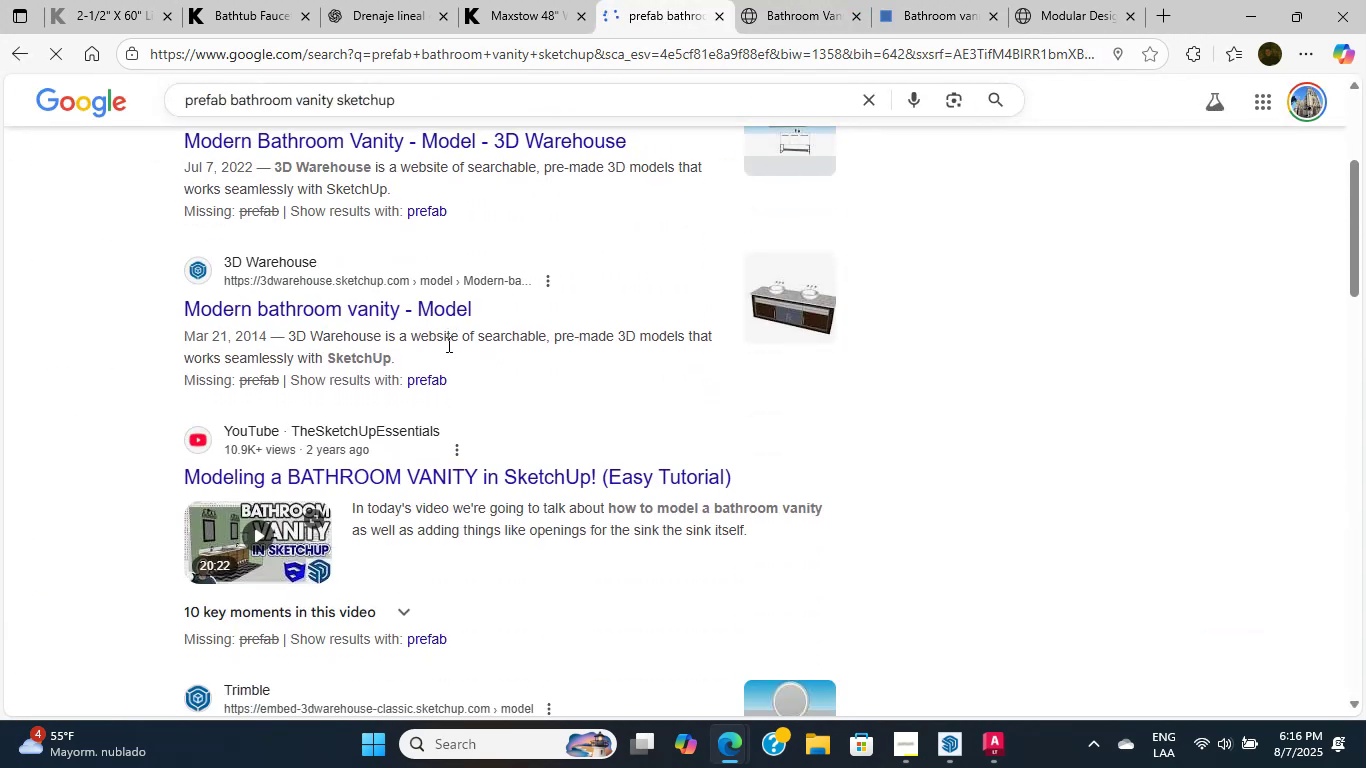 
scroll: coordinate [447, 344], scroll_direction: up, amount: 2.0
 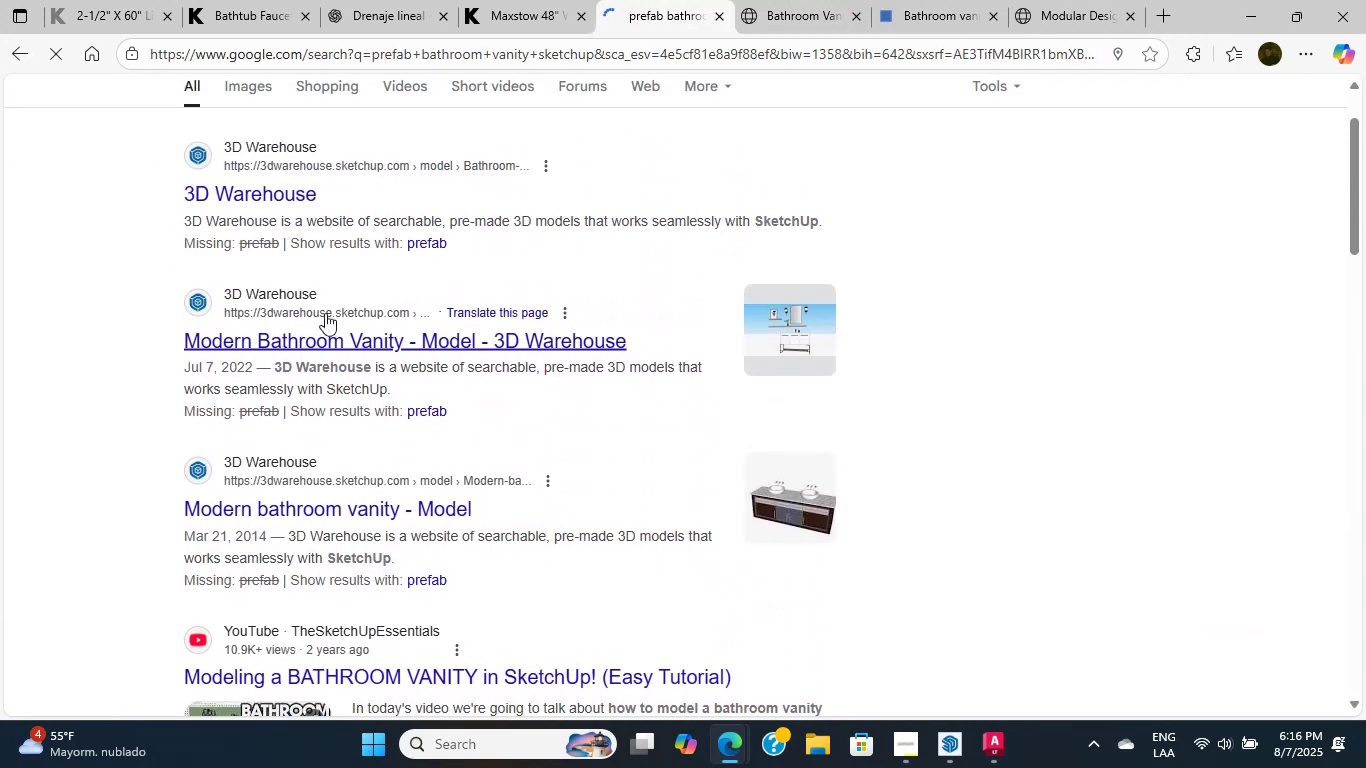 
scroll: coordinate [285, 374], scroll_direction: down, amount: 6.0
 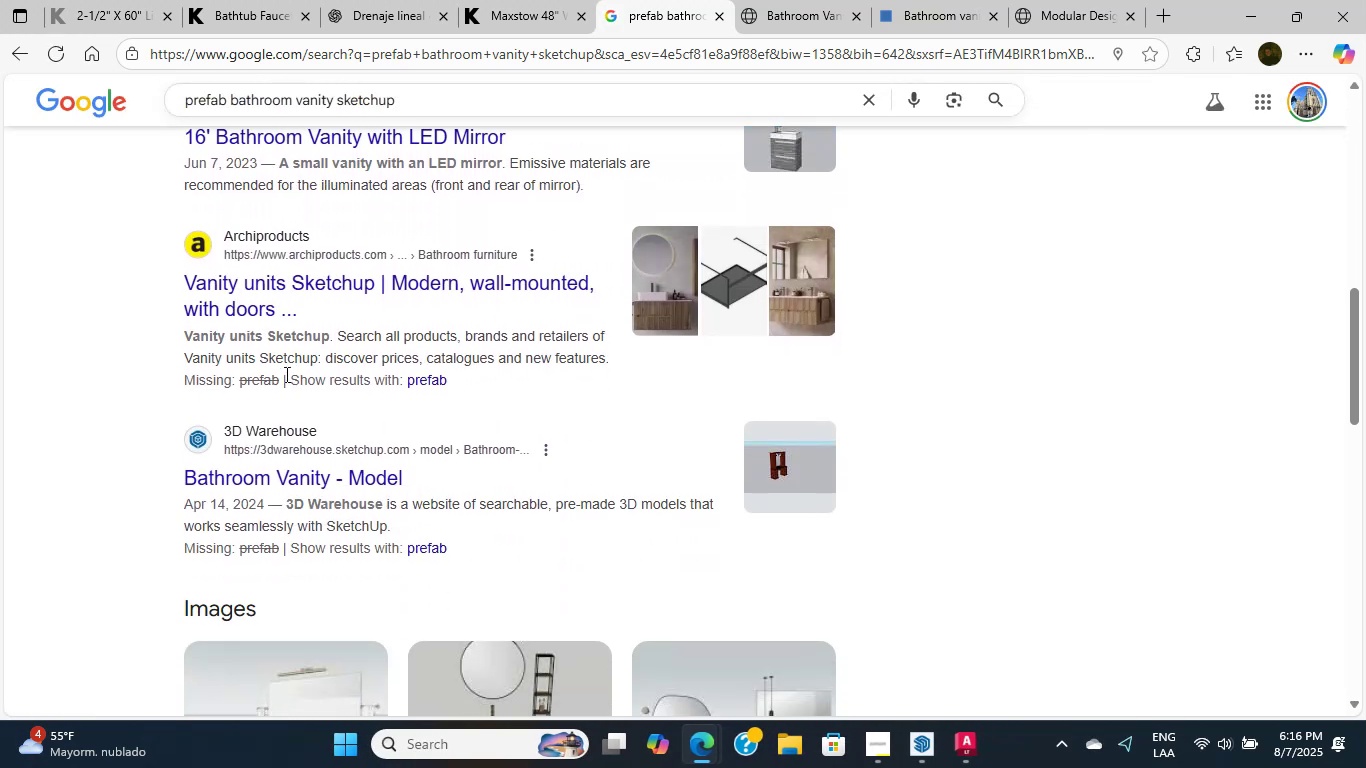 
scroll: coordinate [280, 372], scroll_direction: up, amount: 14.0
 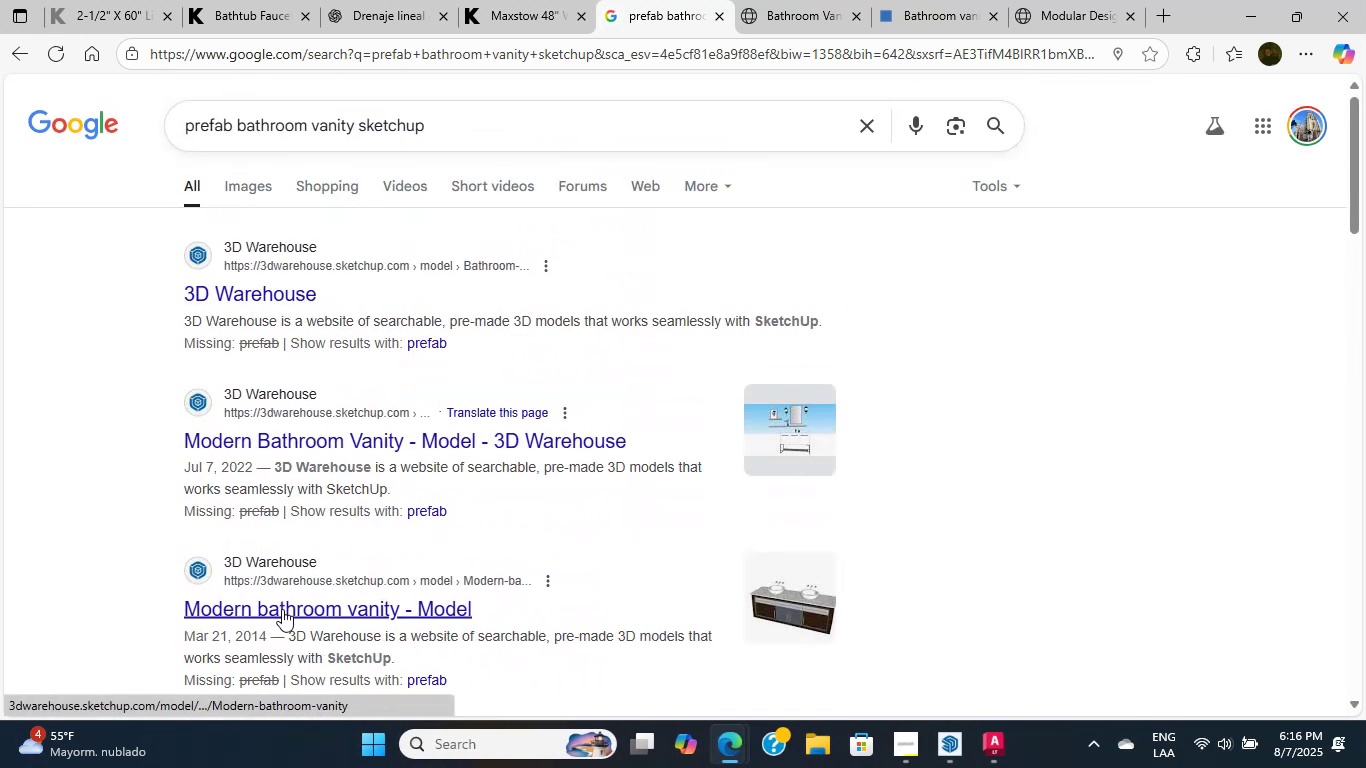 
left_click([282, 611])
 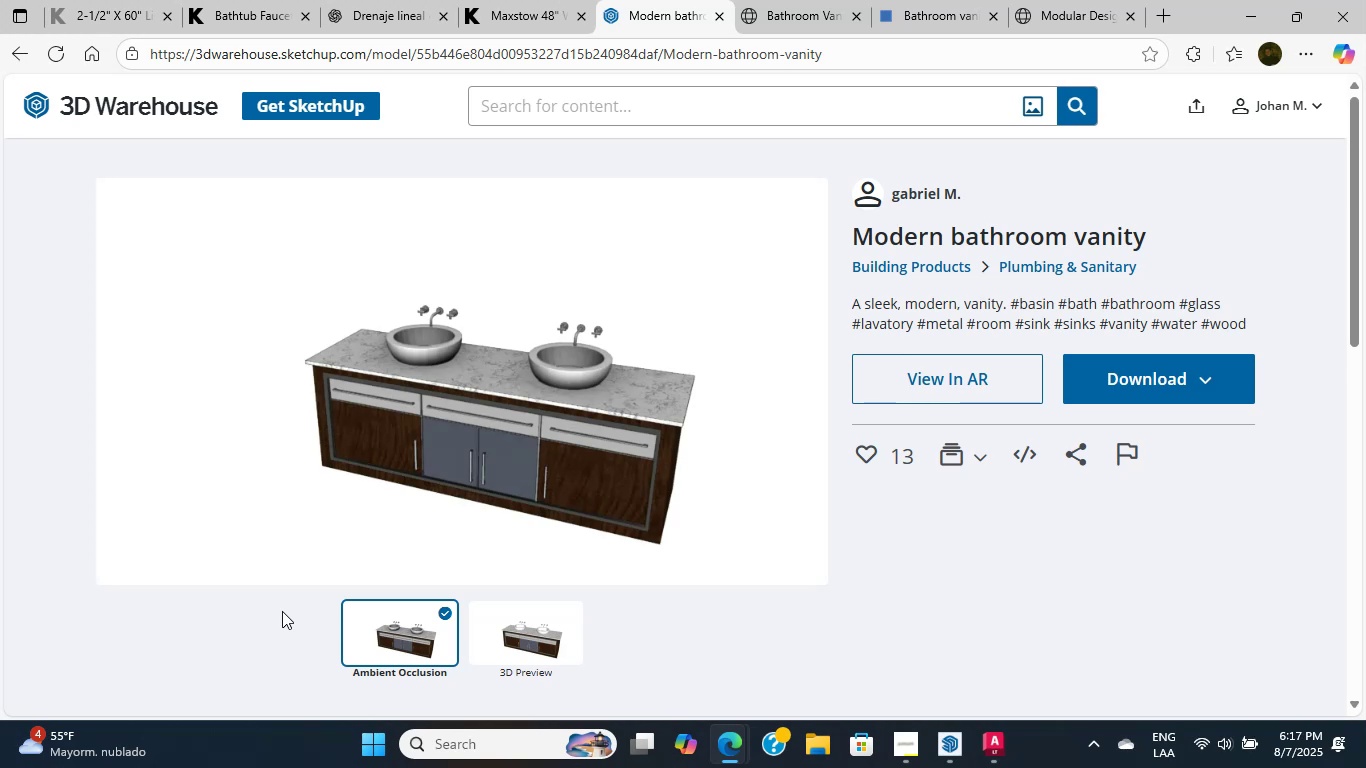 
wait(26.8)
 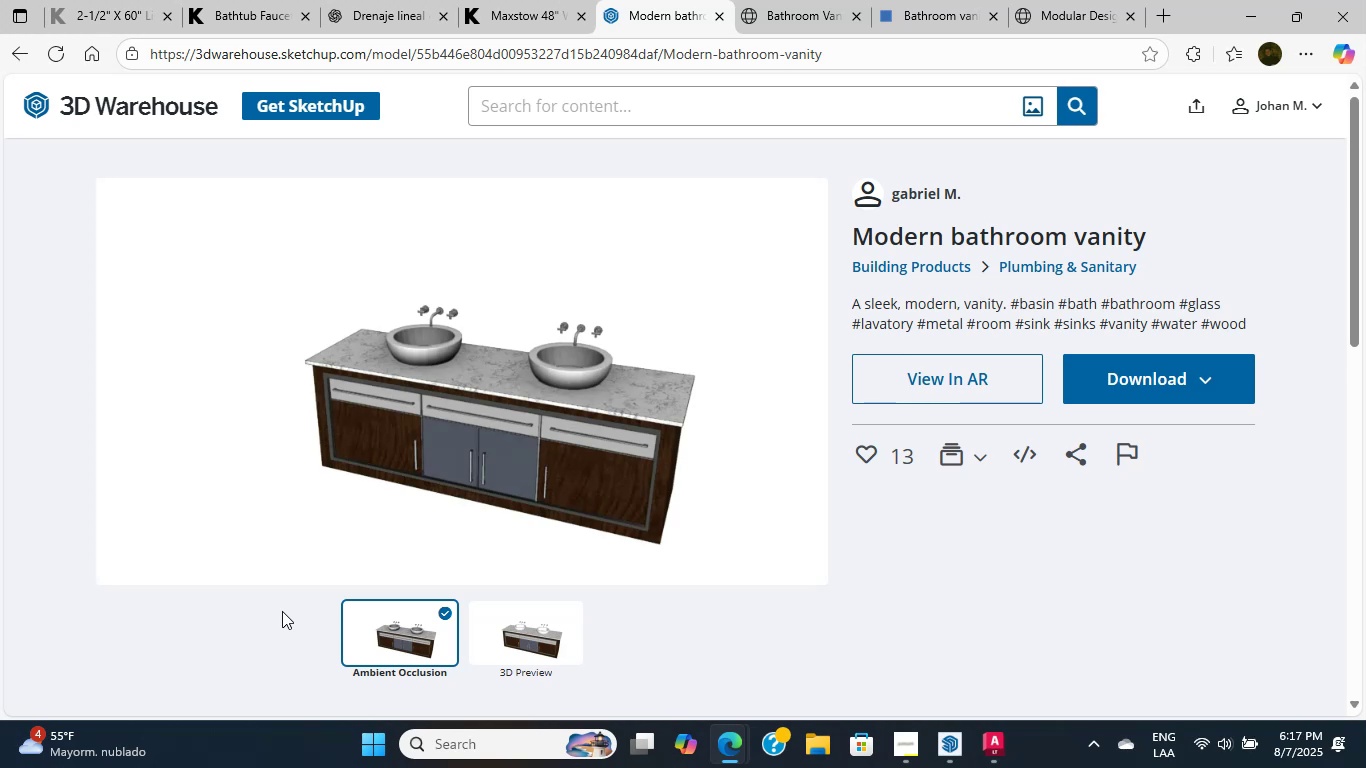 
scroll: coordinate [407, 378], scroll_direction: down, amount: 8.0
 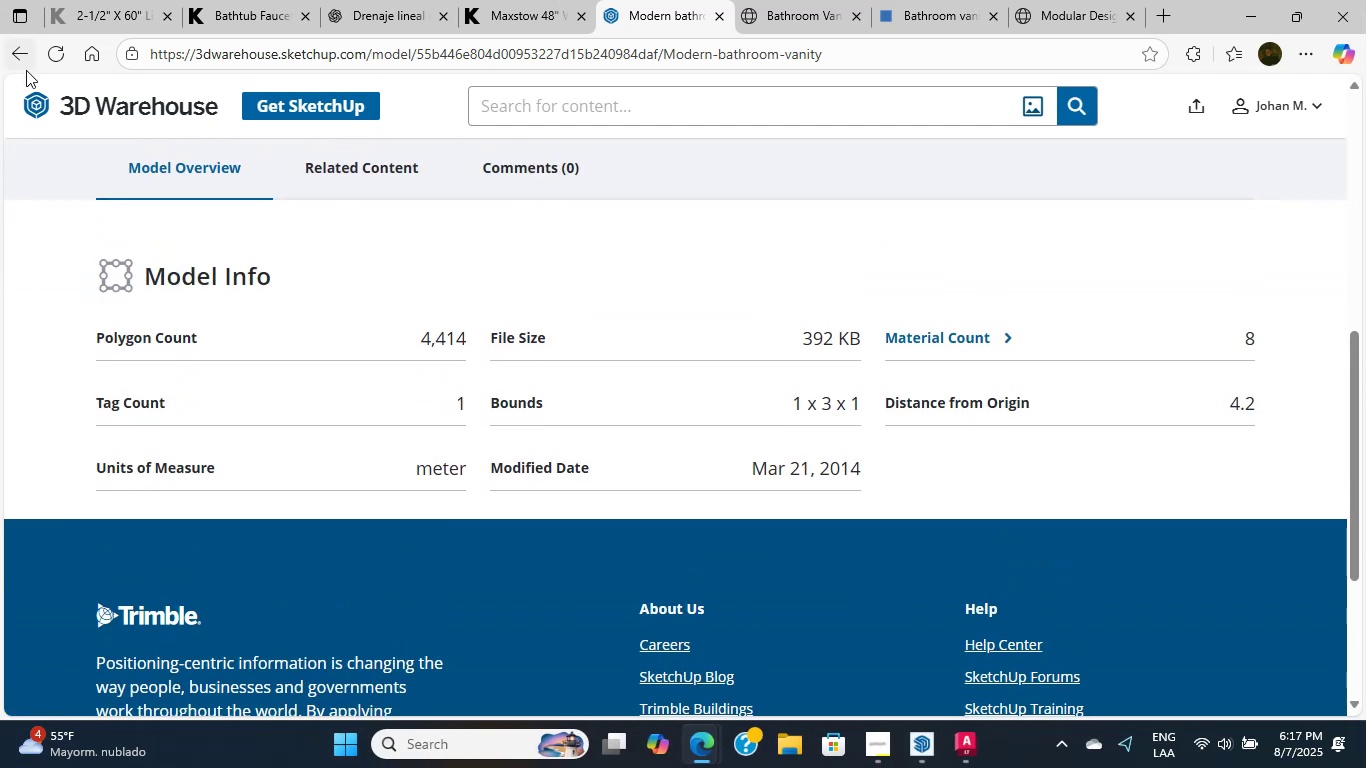 
left_click([21, 69])
 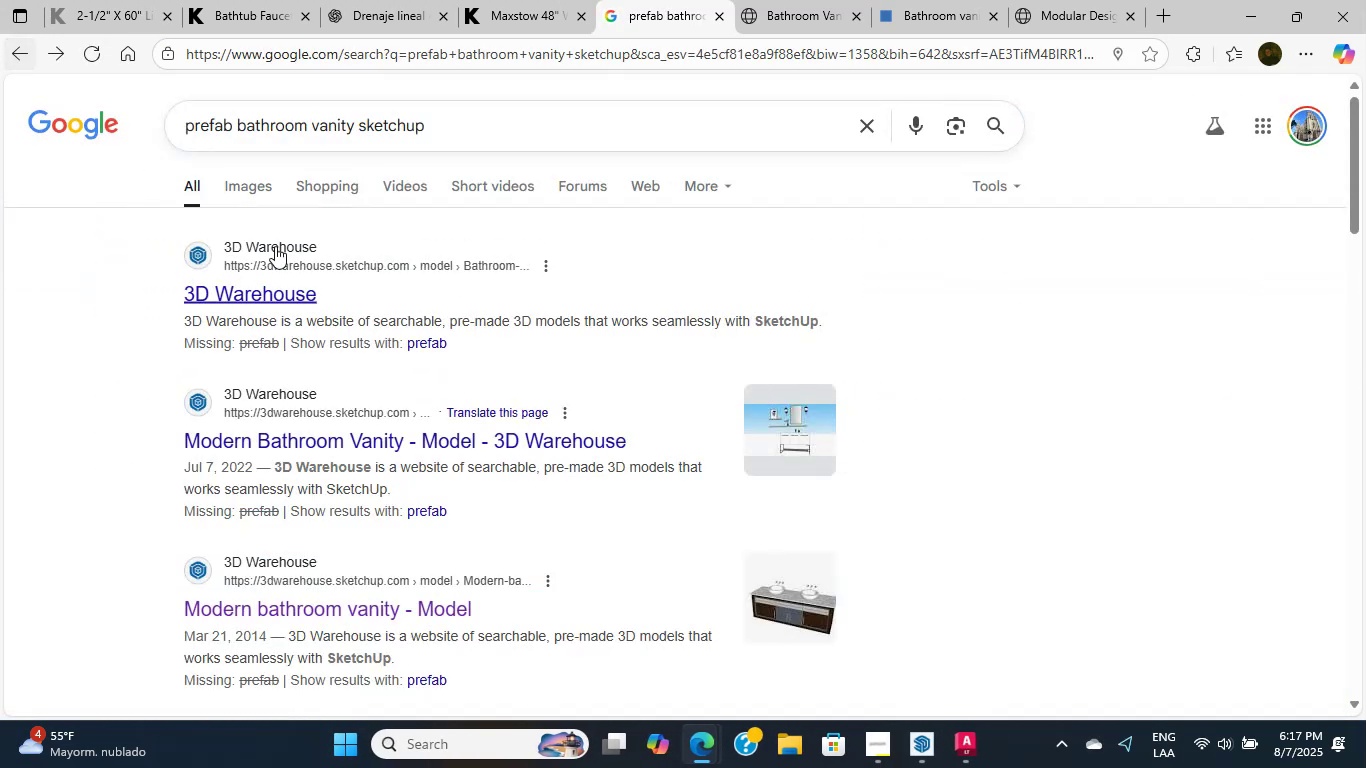 
scroll: coordinate [297, 370], scroll_direction: down, amount: 6.0
 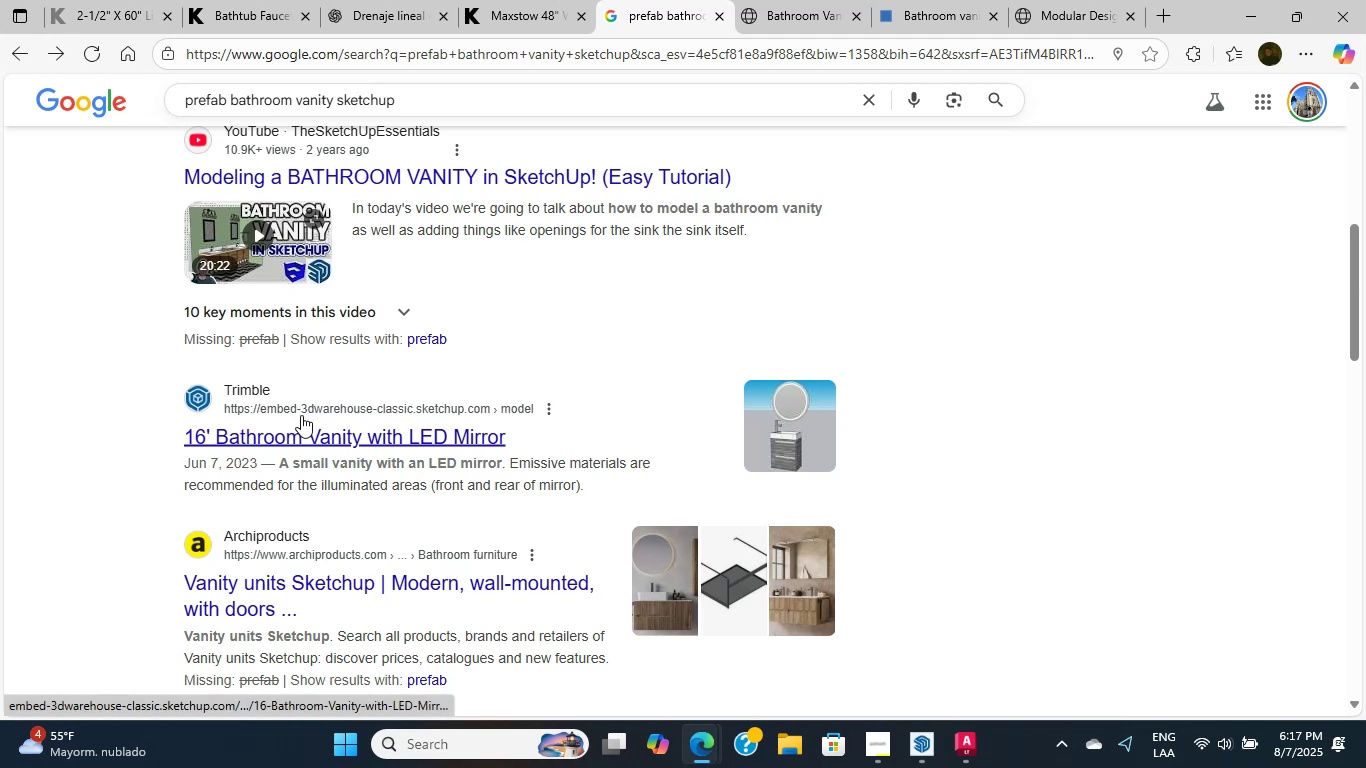 
left_click([301, 415])
 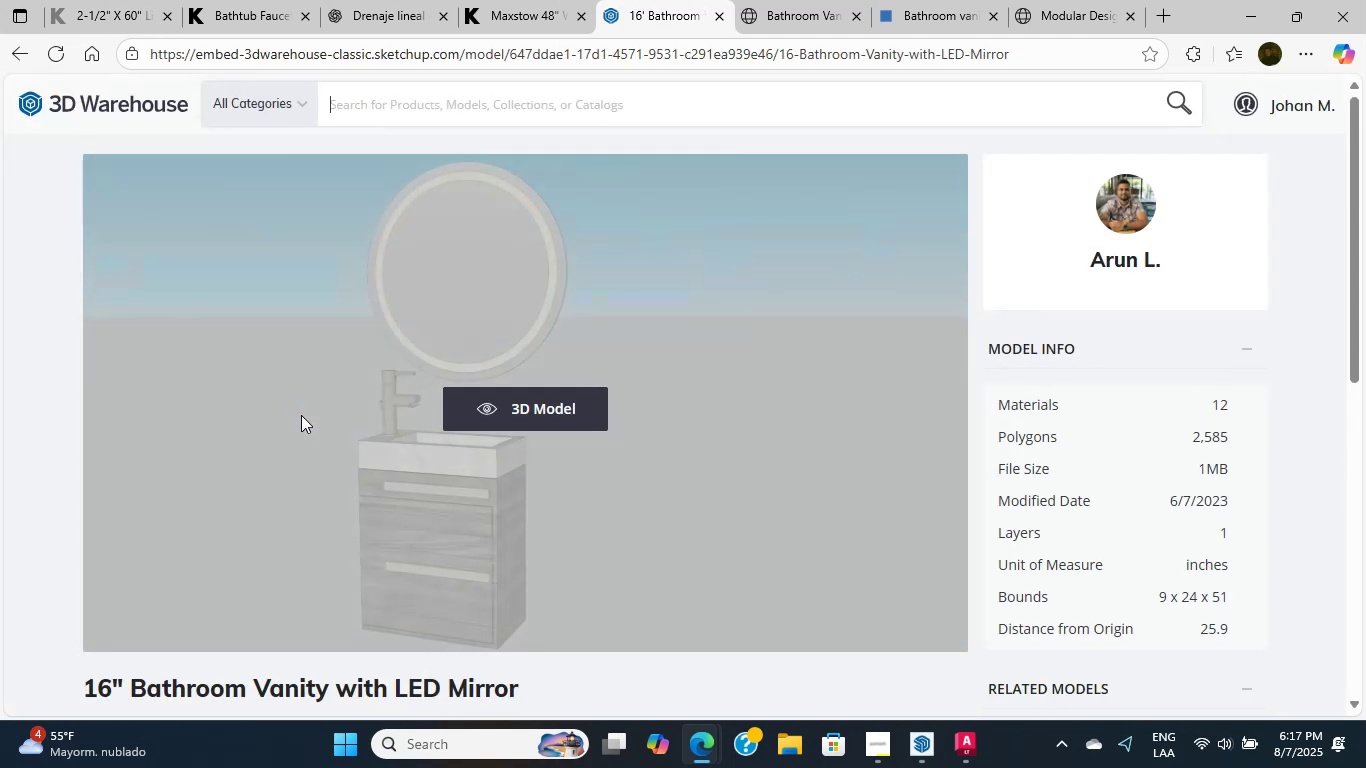 
scroll: coordinate [301, 415], scroll_direction: down, amount: 8.0
 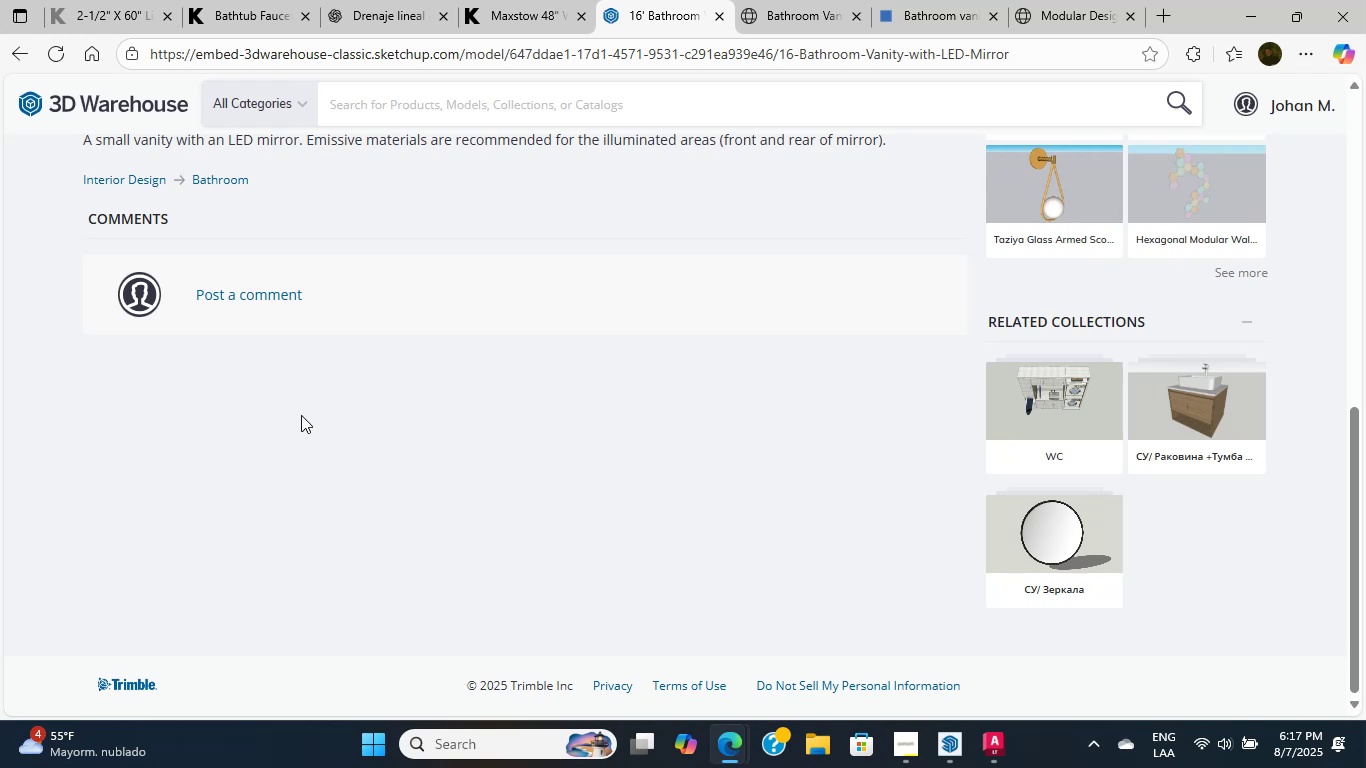 
scroll: coordinate [301, 415], scroll_direction: up, amount: 7.0
 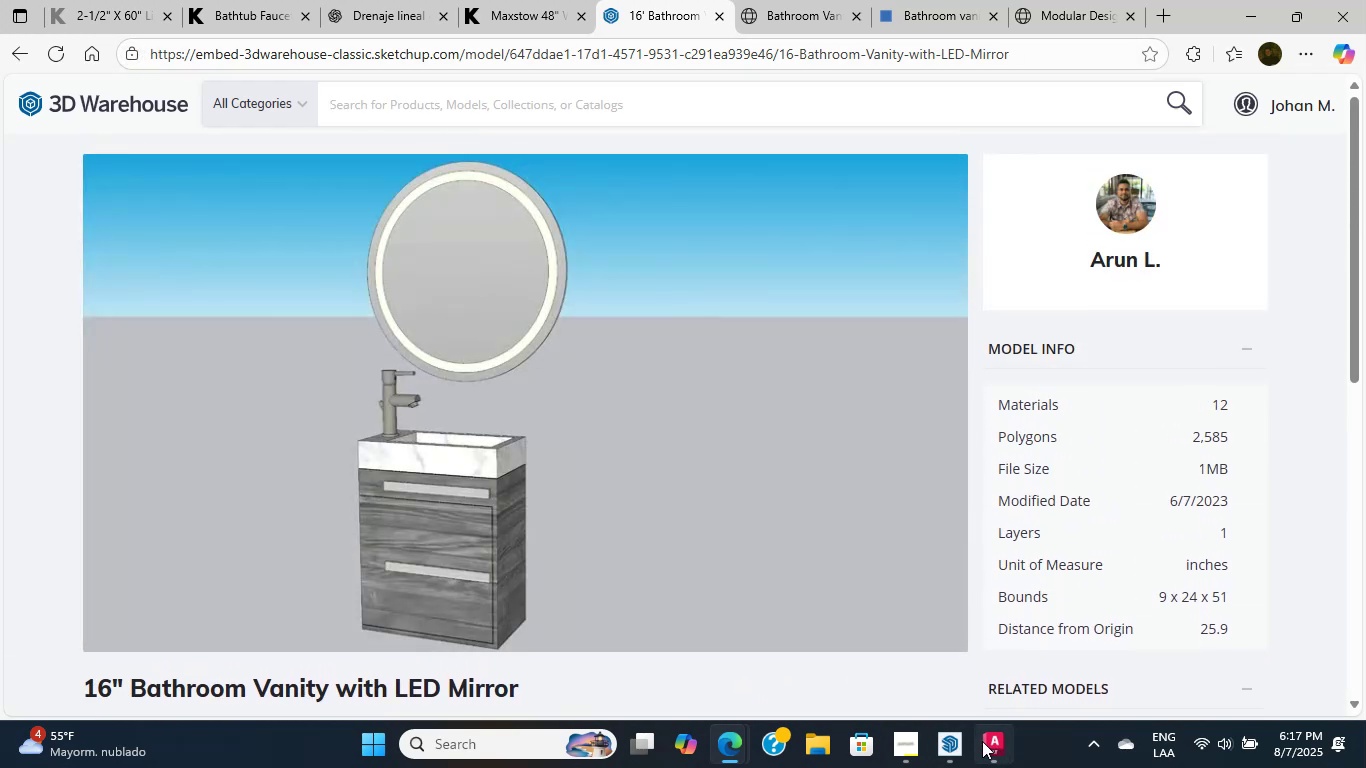 
left_click([970, 740])
 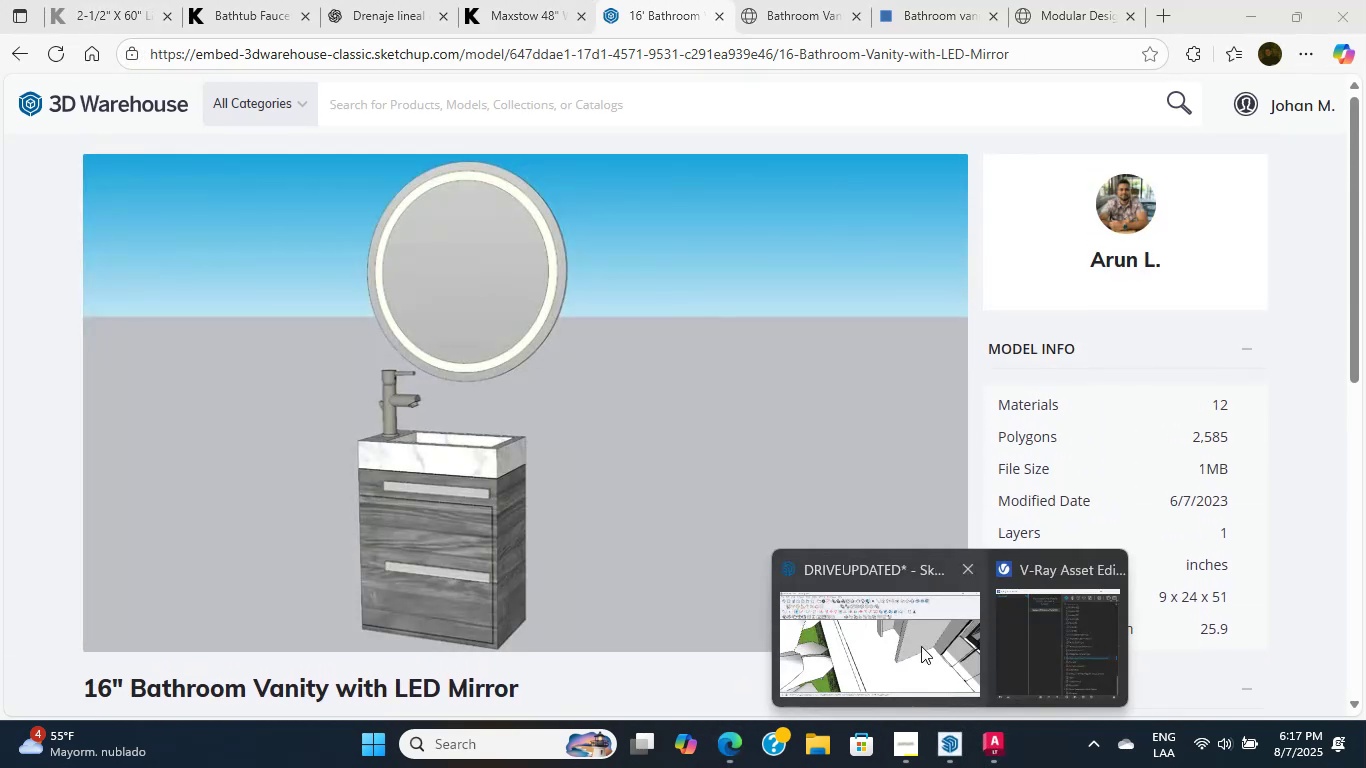 
left_click([921, 642])
 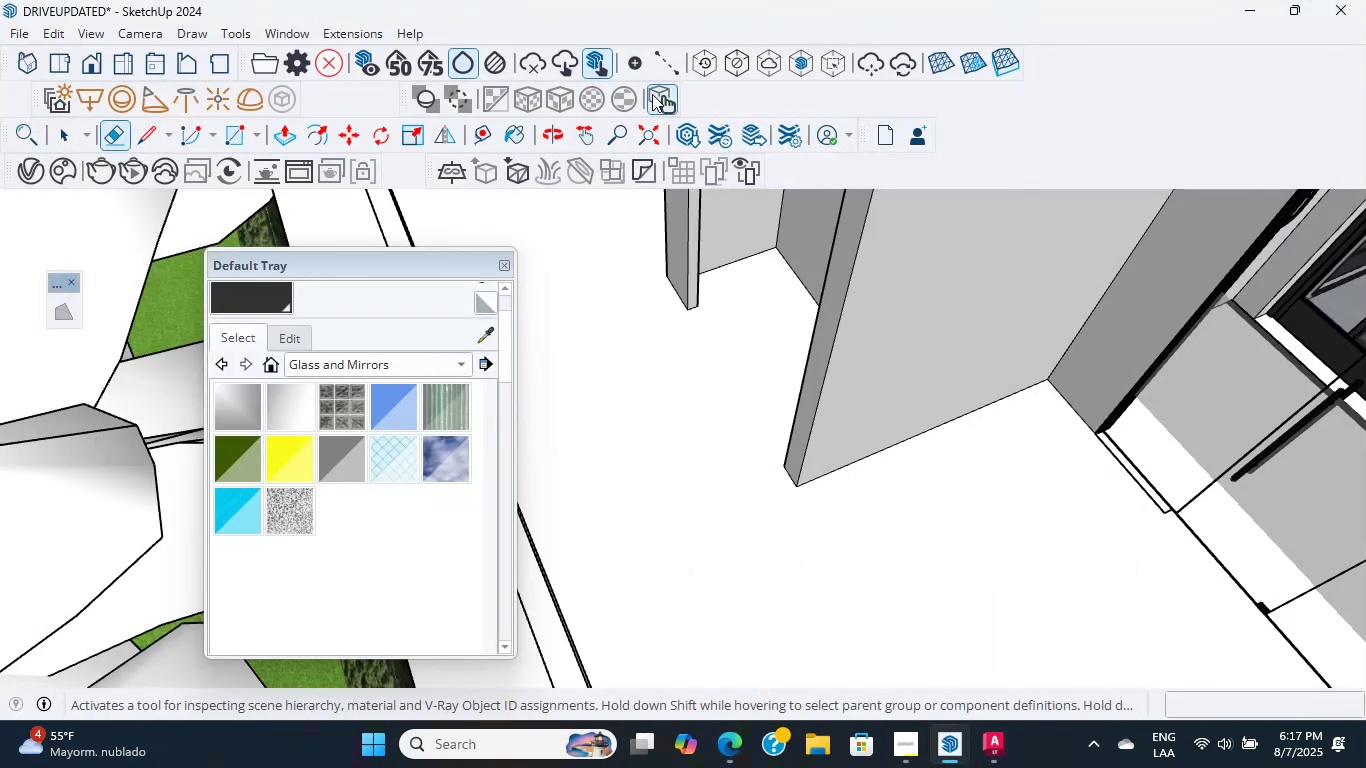 
left_click([694, 143])
 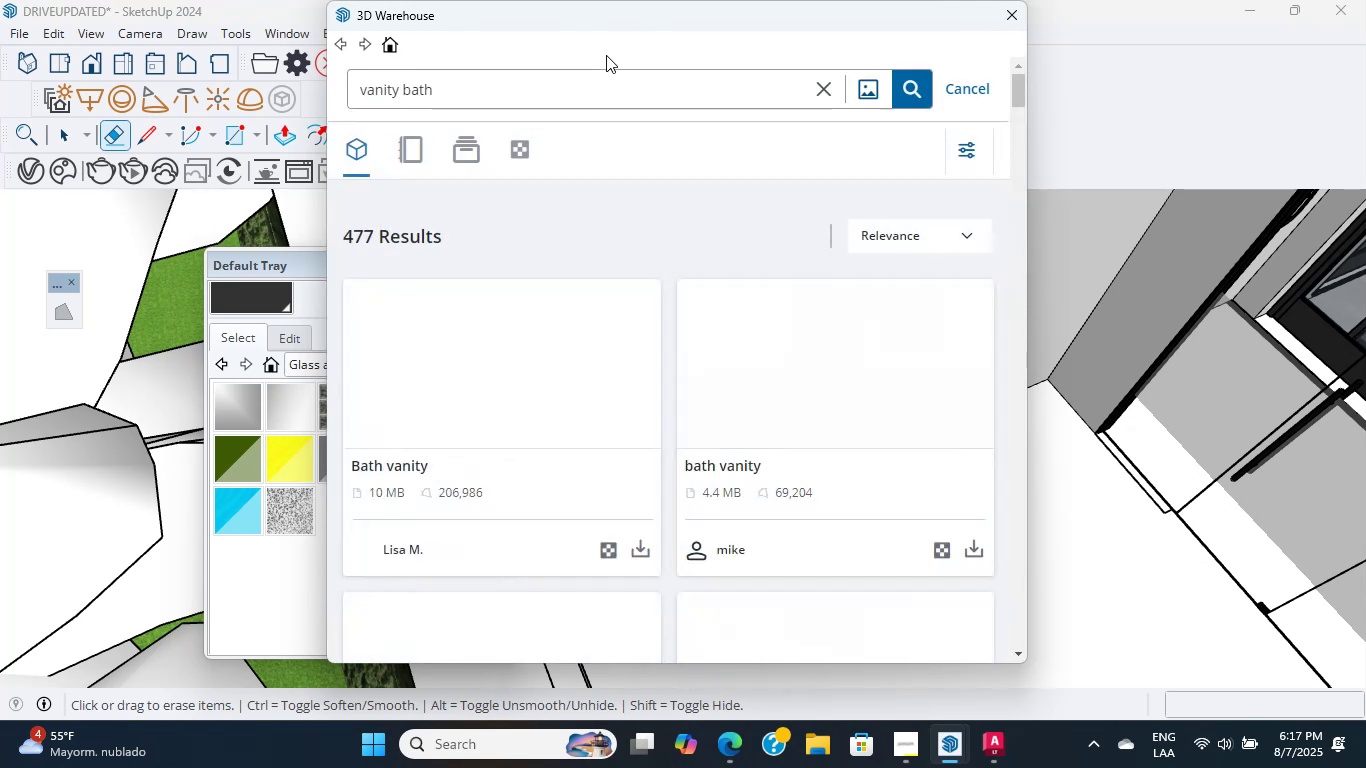 
scroll: coordinate [603, 361], scroll_direction: down, amount: 3.0
 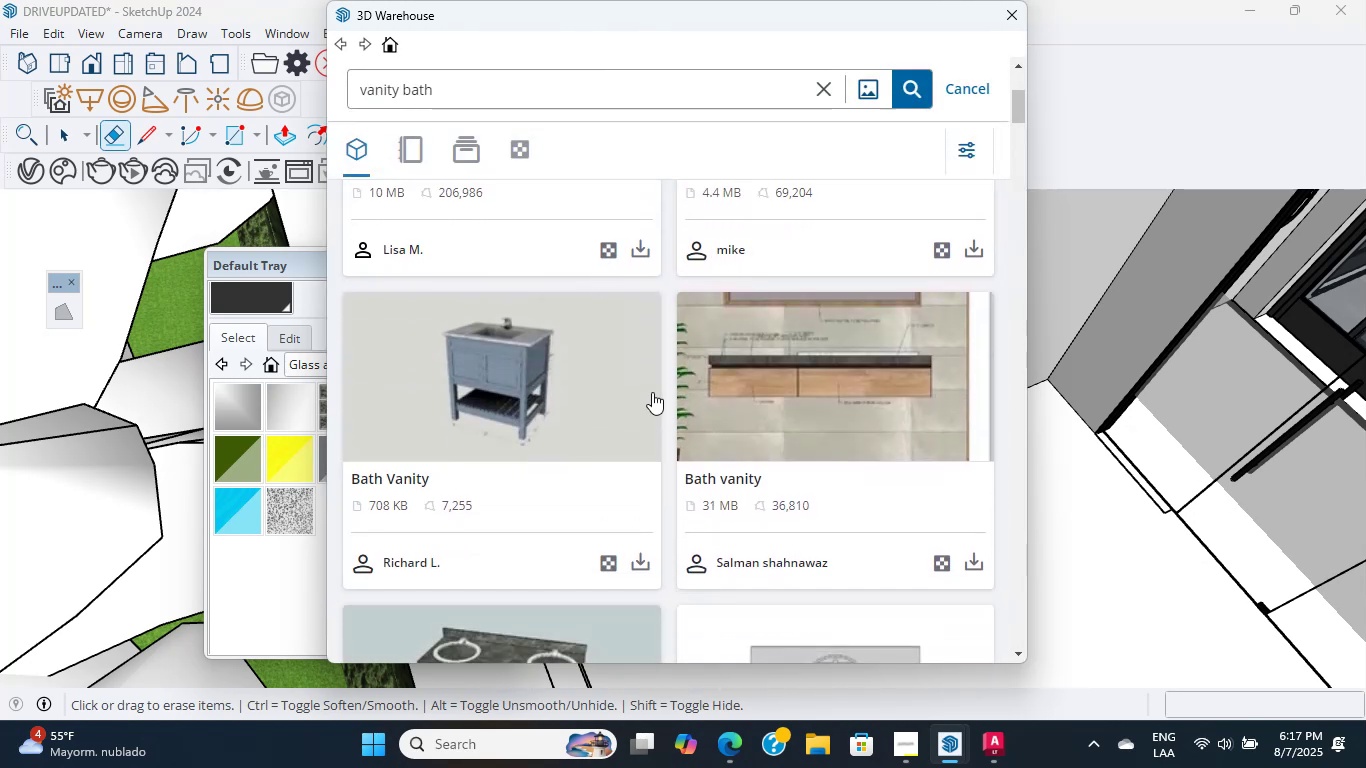 
left_click([965, 559])
 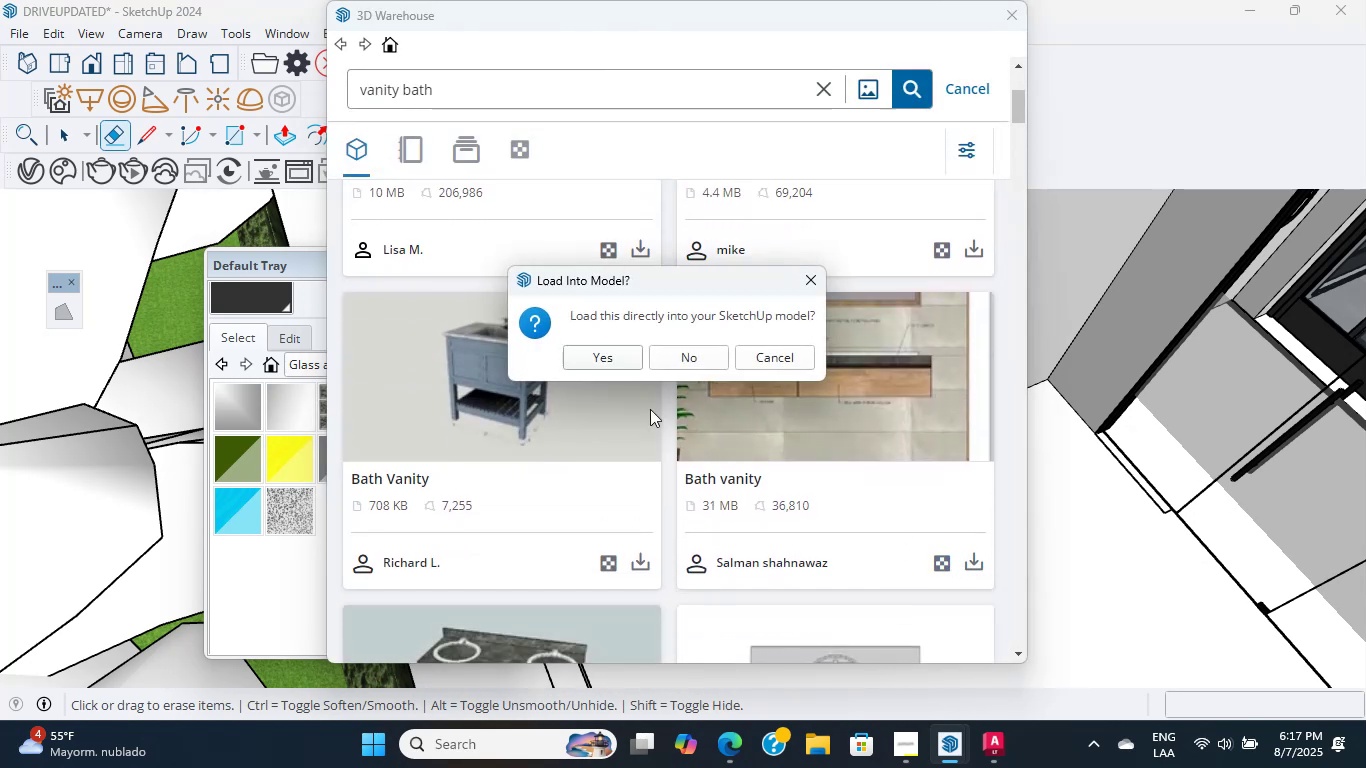 
left_click([594, 359])
 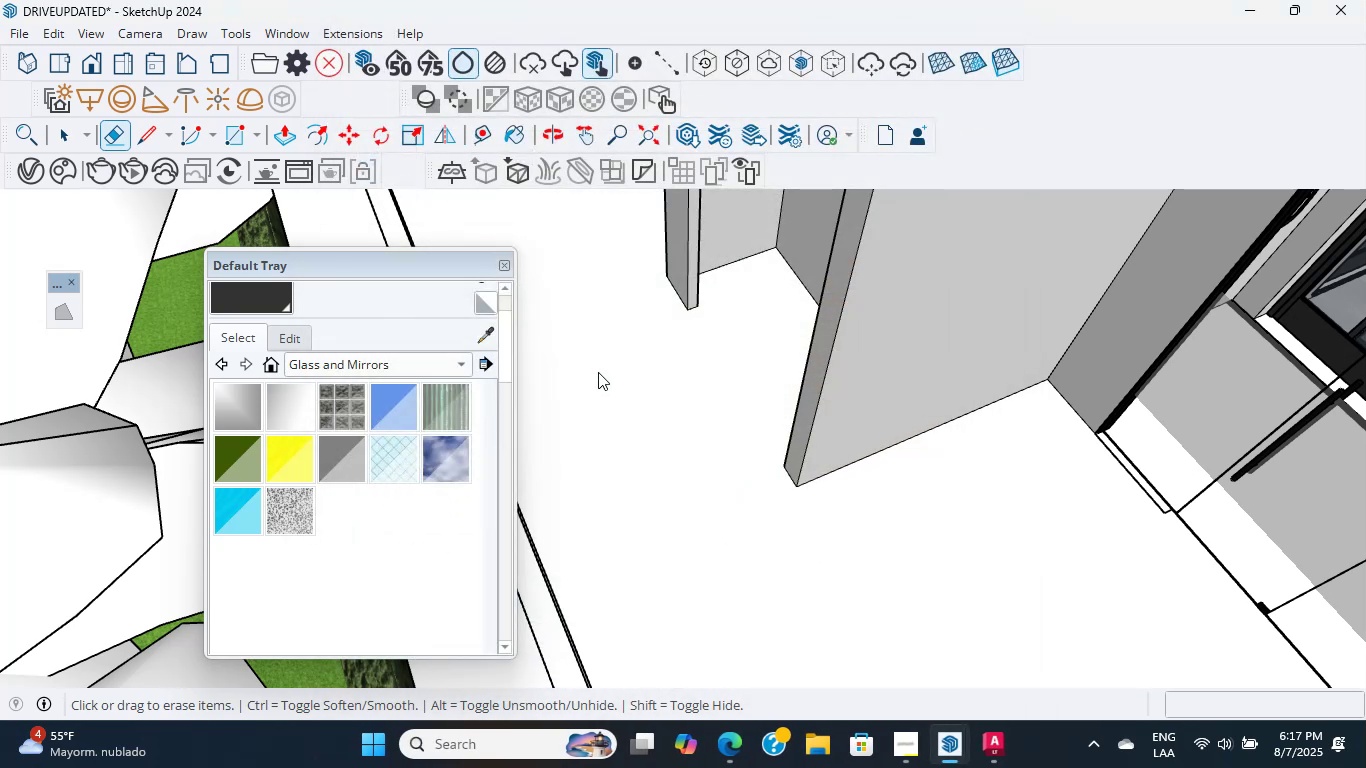 
wait(6.72)
 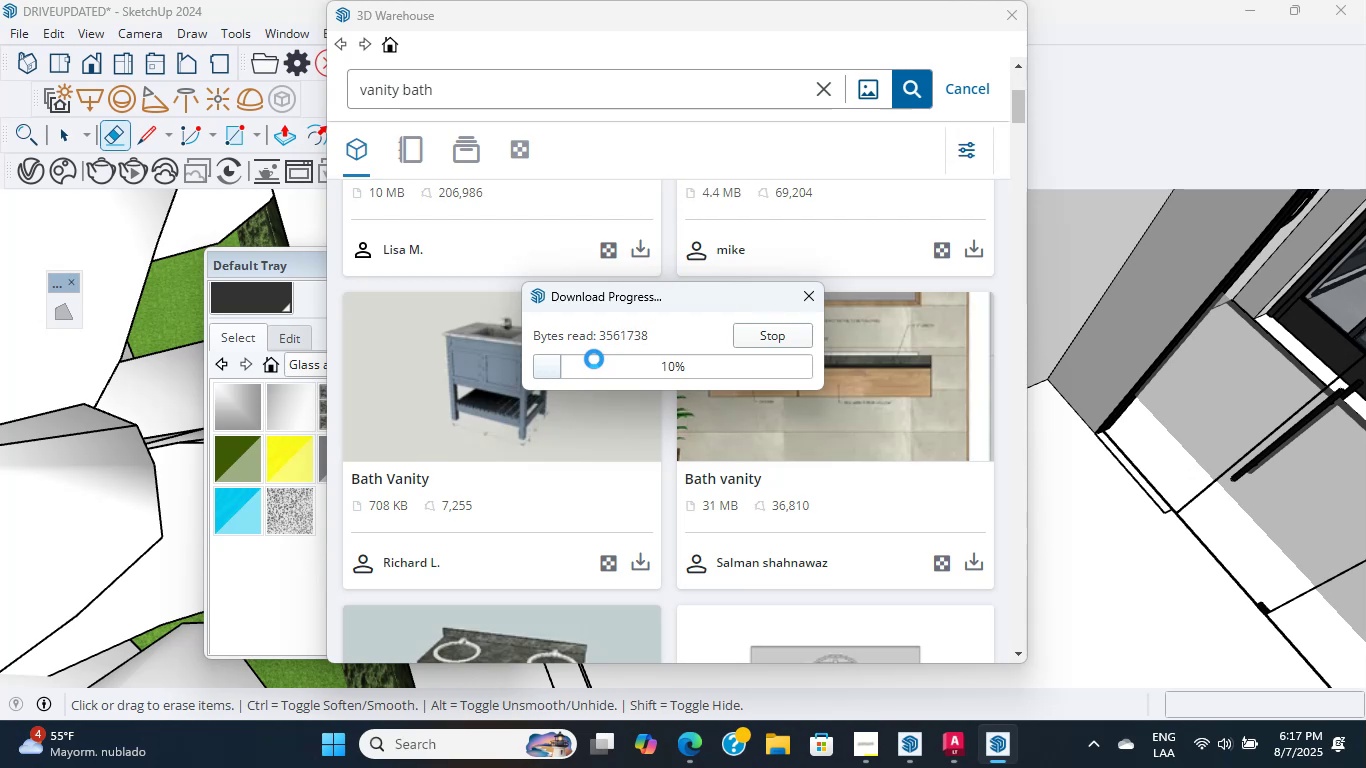 
scroll: coordinate [932, 432], scroll_direction: down, amount: 20.0
 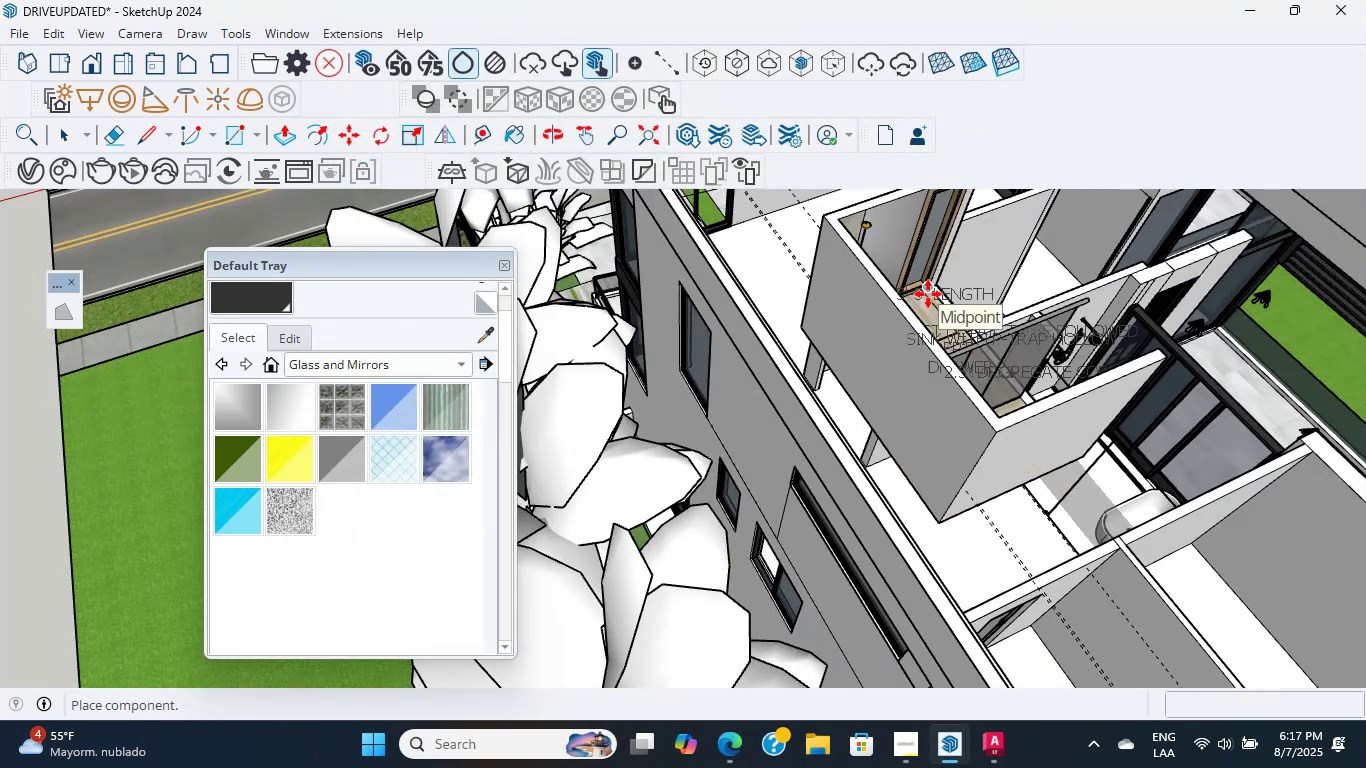 
scroll: coordinate [703, 449], scroll_direction: up, amount: 3.0
 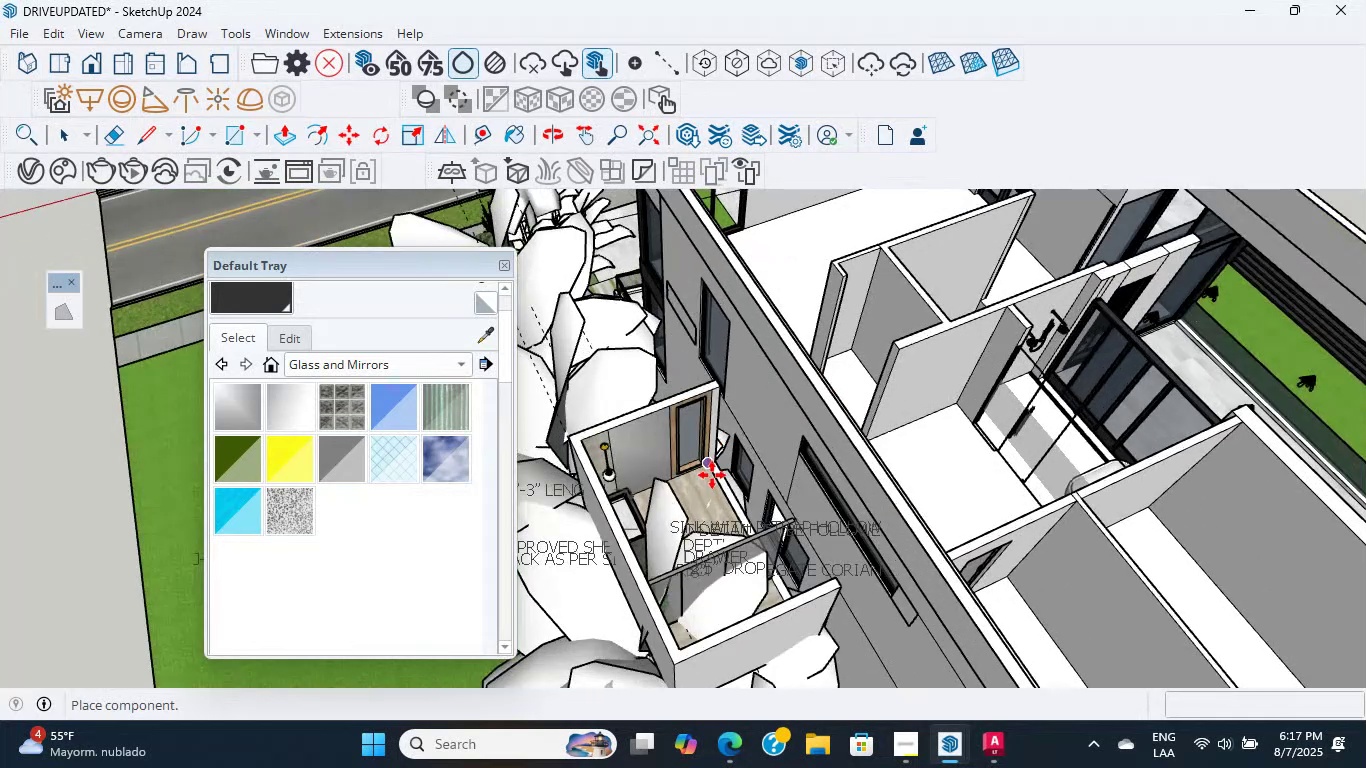 
left_click([712, 475])
 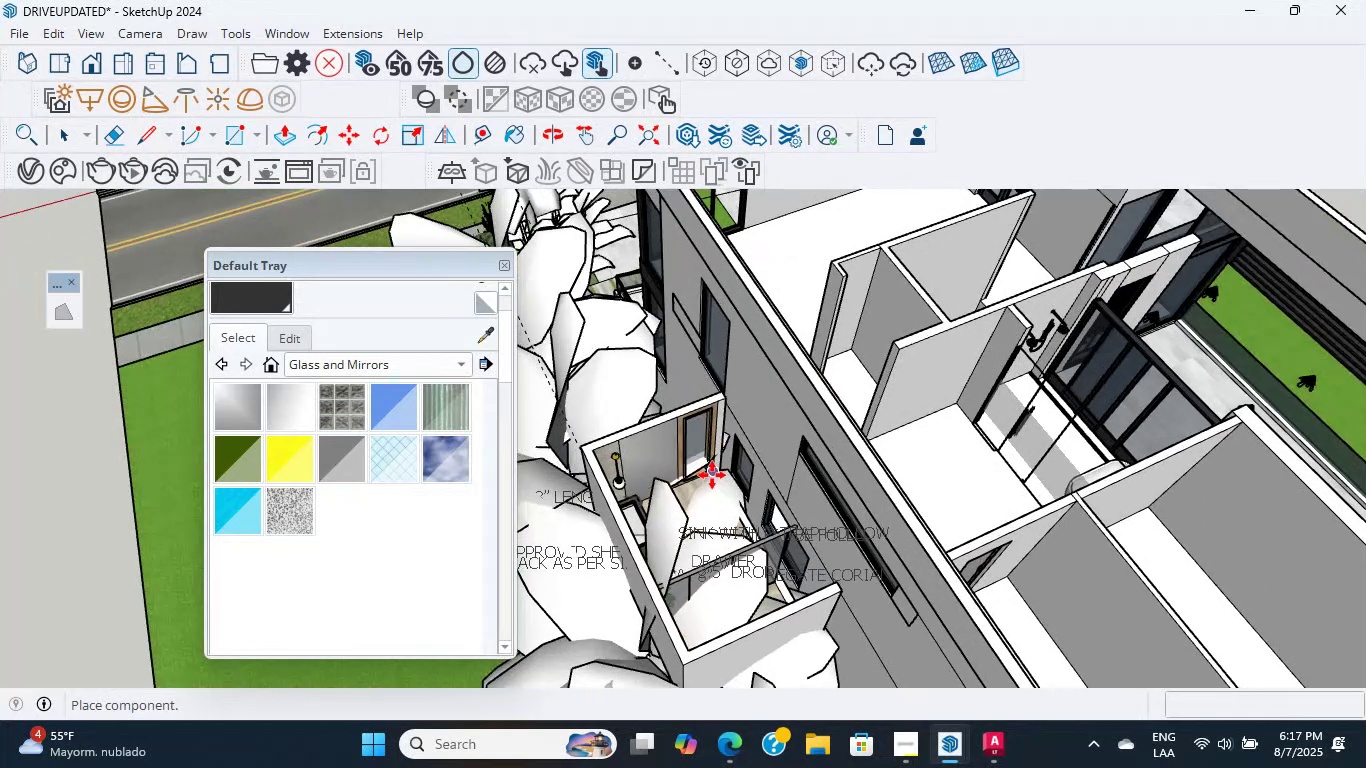 
scroll: coordinate [671, 447], scroll_direction: up, amount: 6.0
 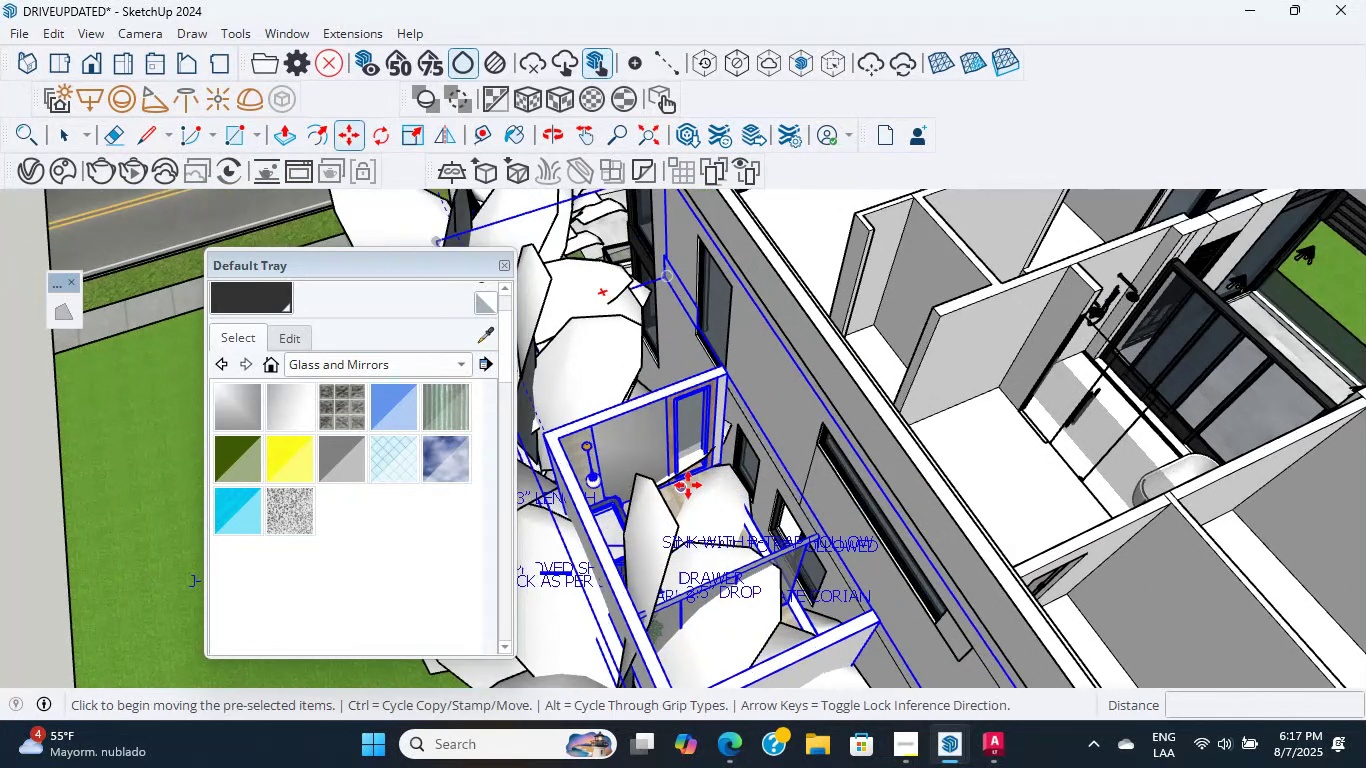 
left_click([732, 368])
 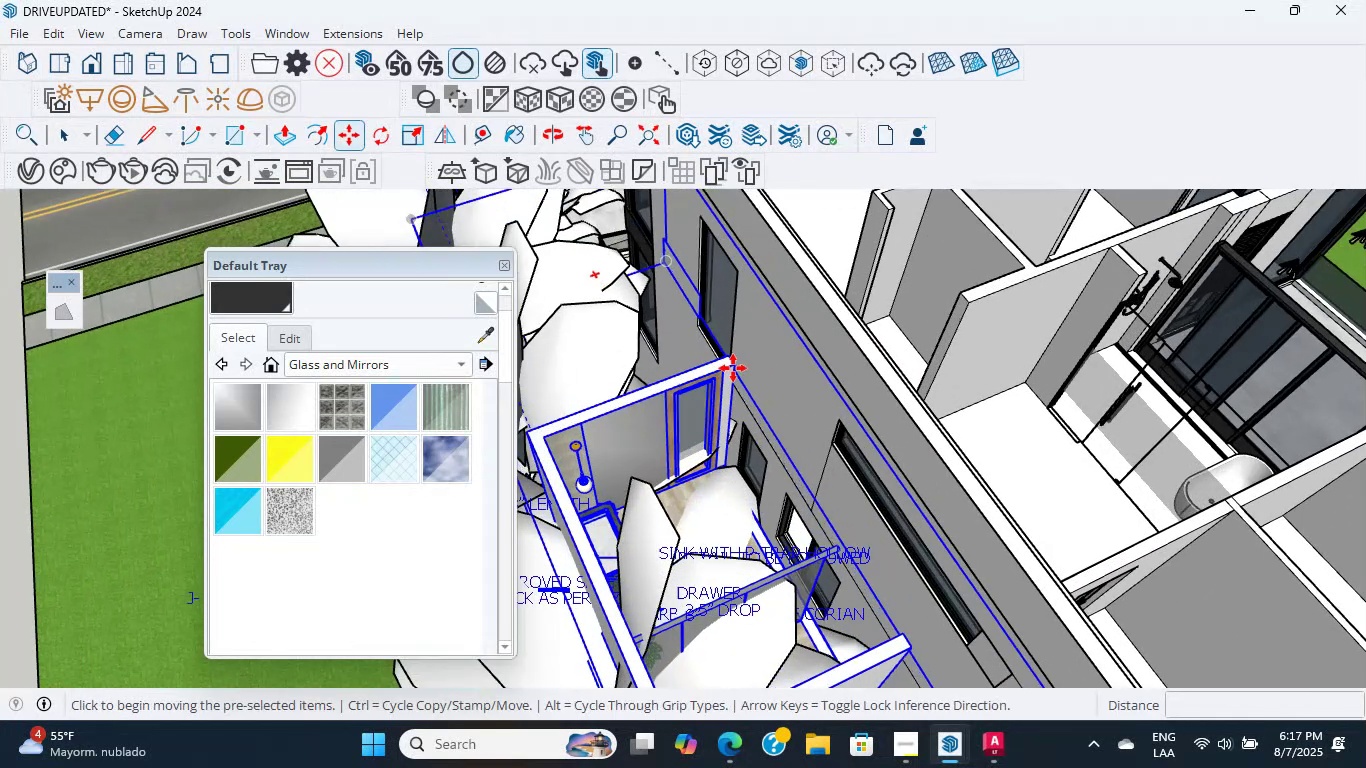 
scroll: coordinate [988, 268], scroll_direction: down, amount: 1.0
 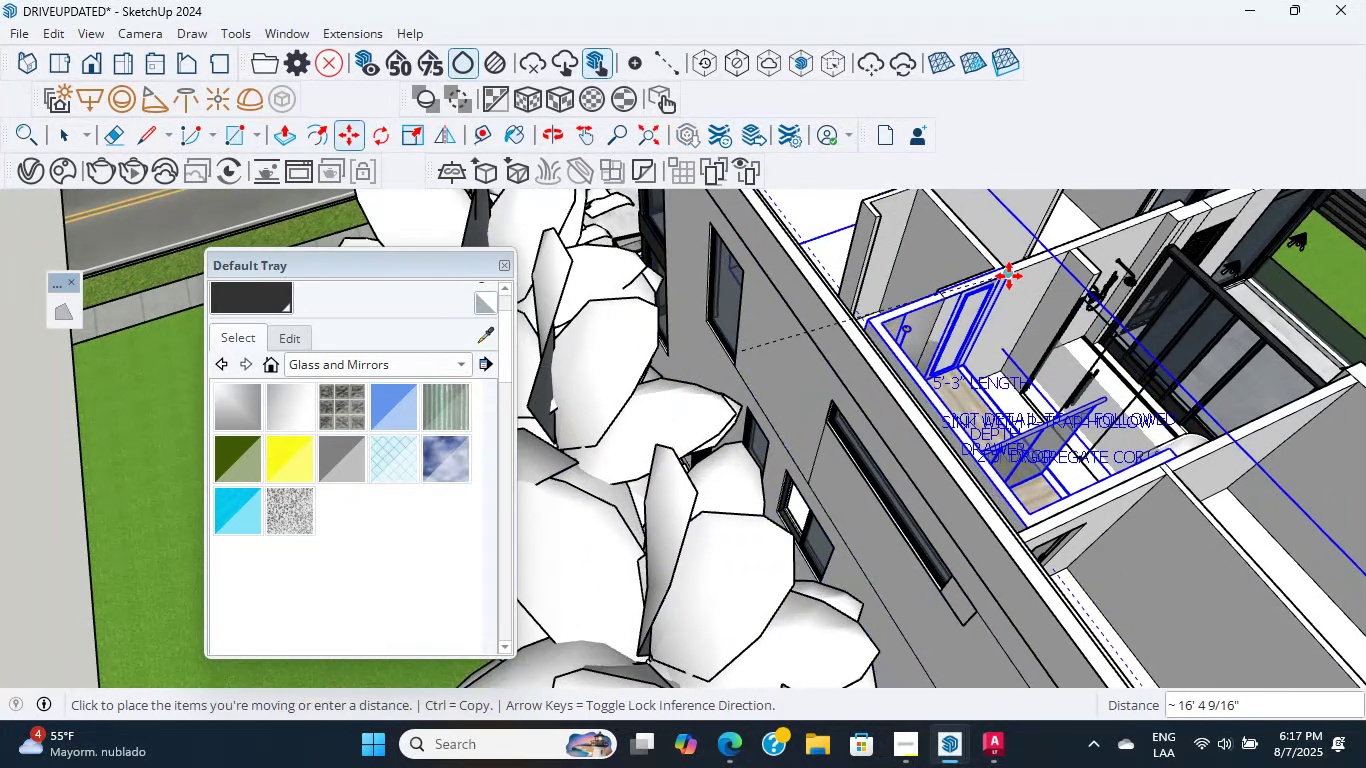 
scroll: coordinate [687, 405], scroll_direction: up, amount: 15.0
 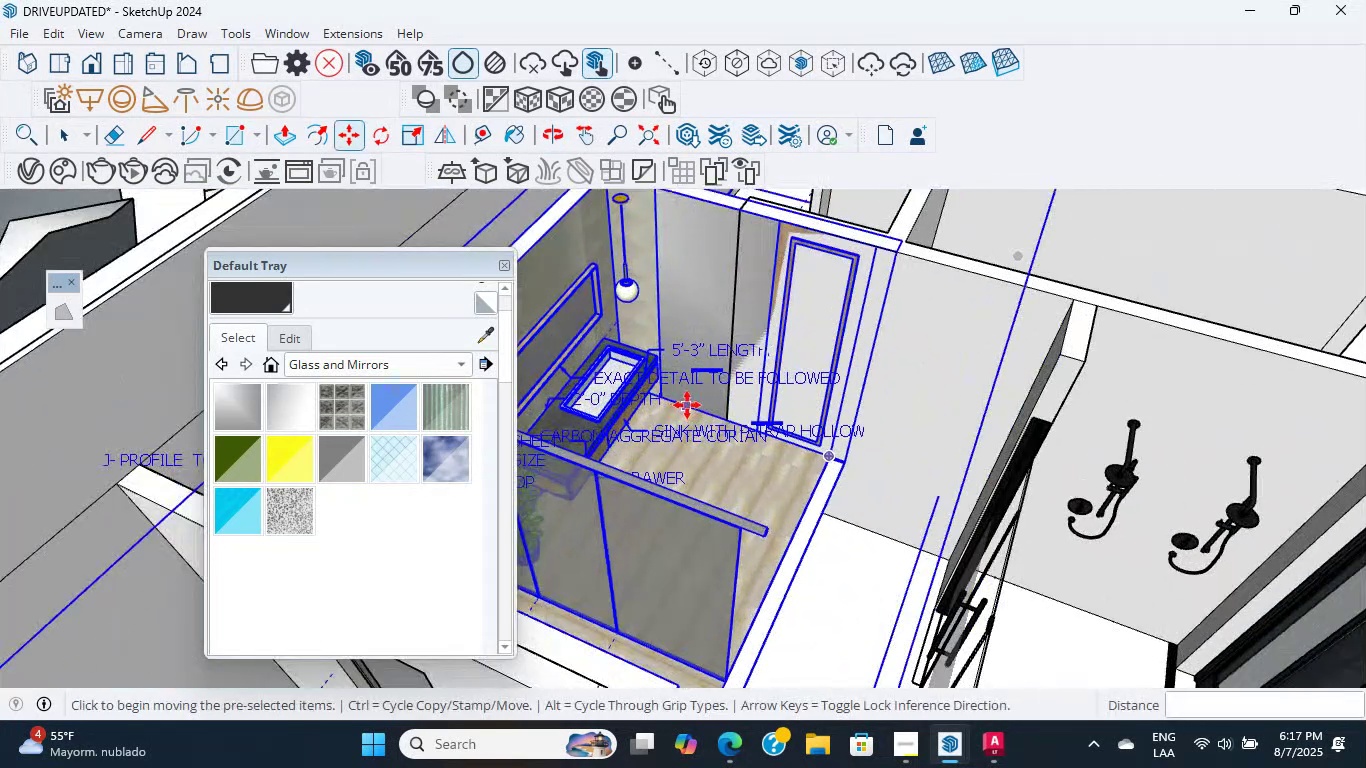 
hold_key(key=ShiftLeft, duration=0.79)
 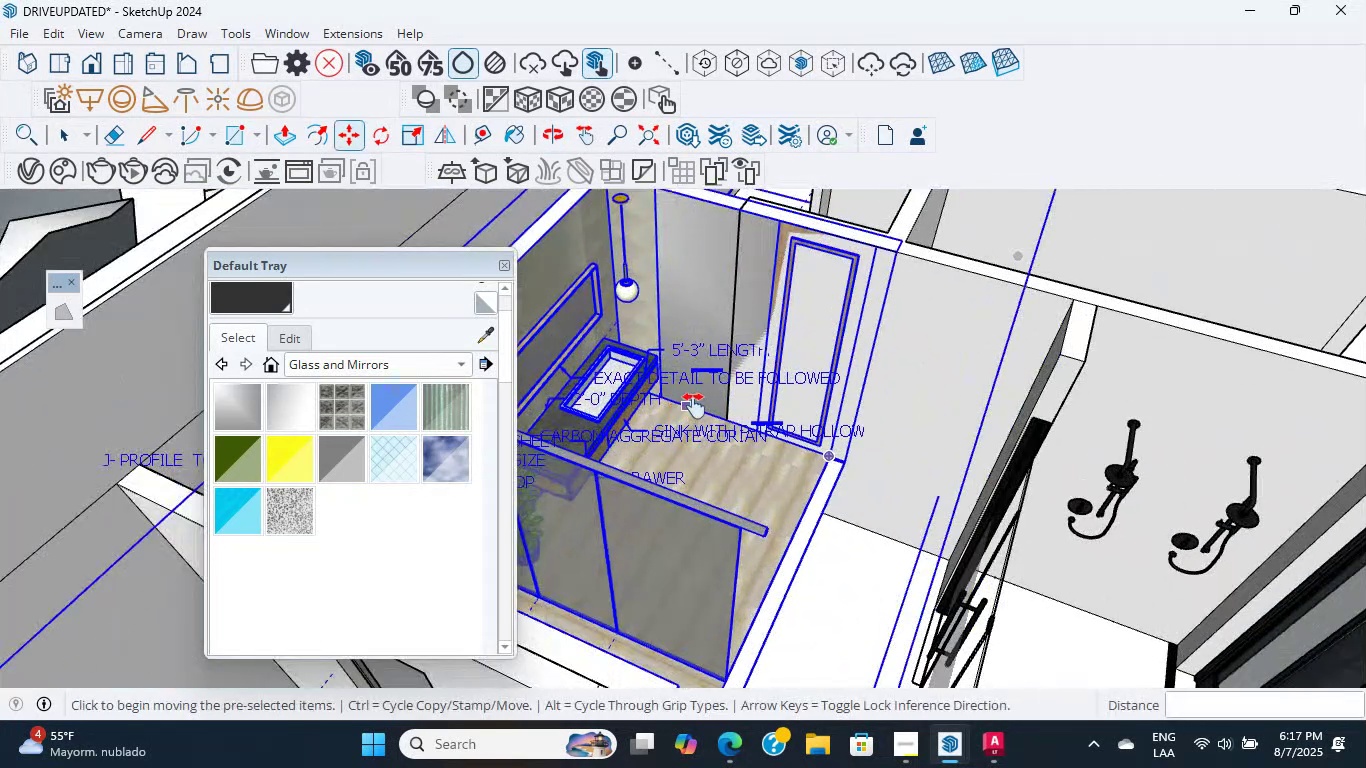 
scroll: coordinate [683, 480], scroll_direction: up, amount: 12.0
 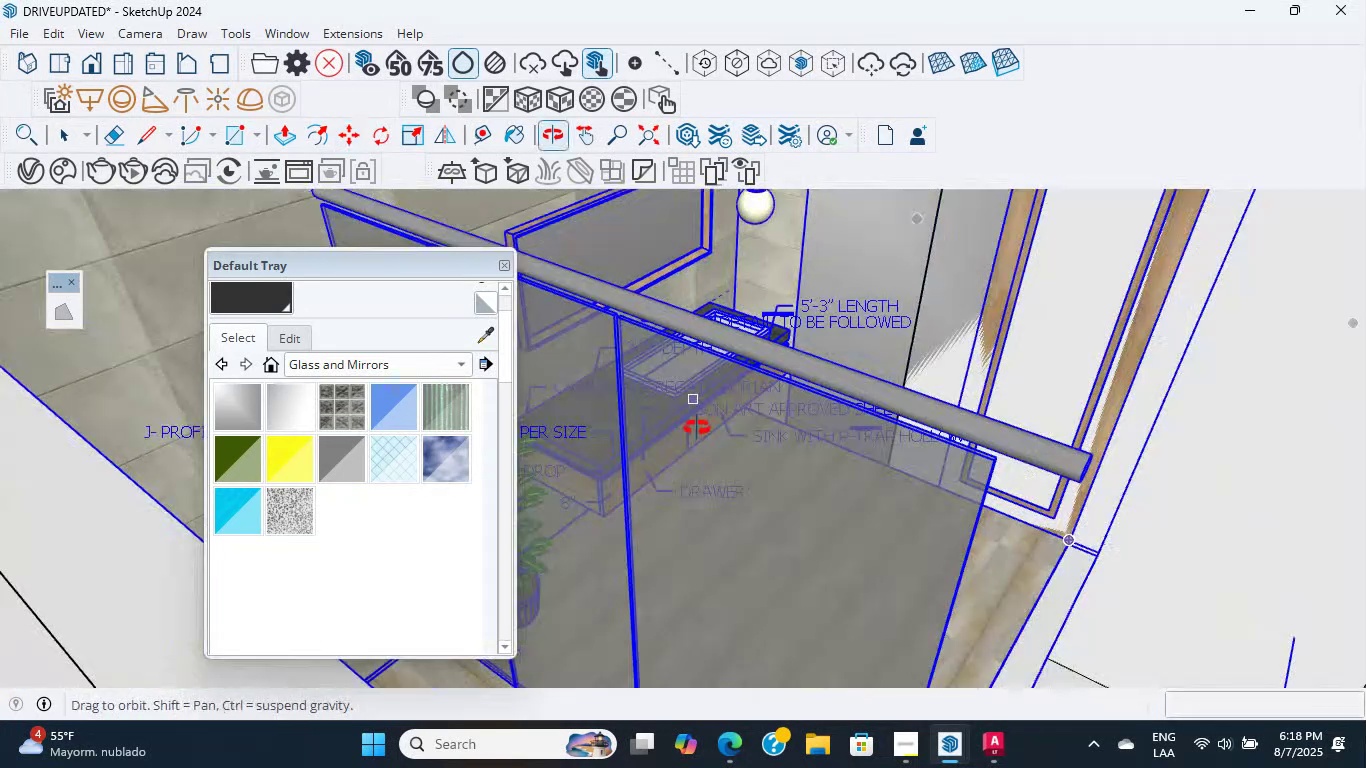 
scroll: coordinate [902, 503], scroll_direction: down, amount: 12.0
 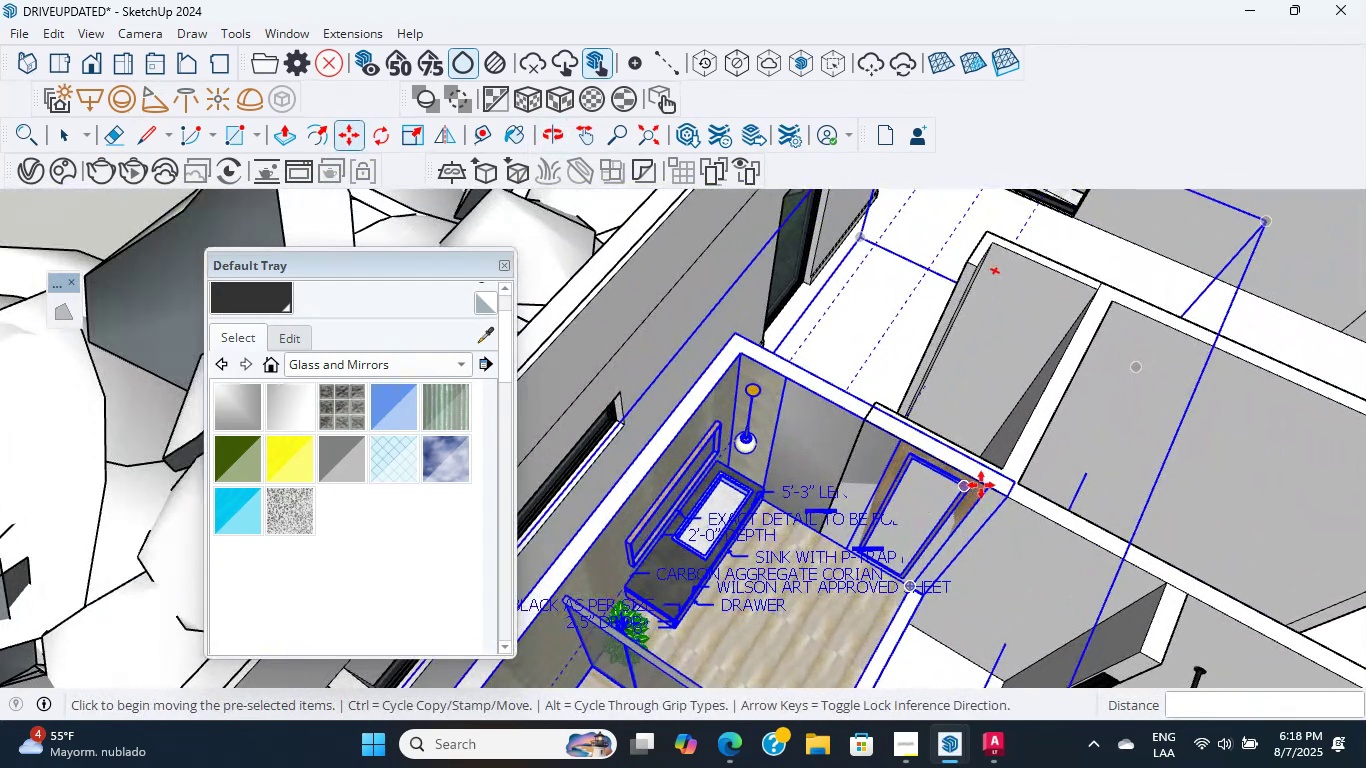 
left_click([1007, 491])
 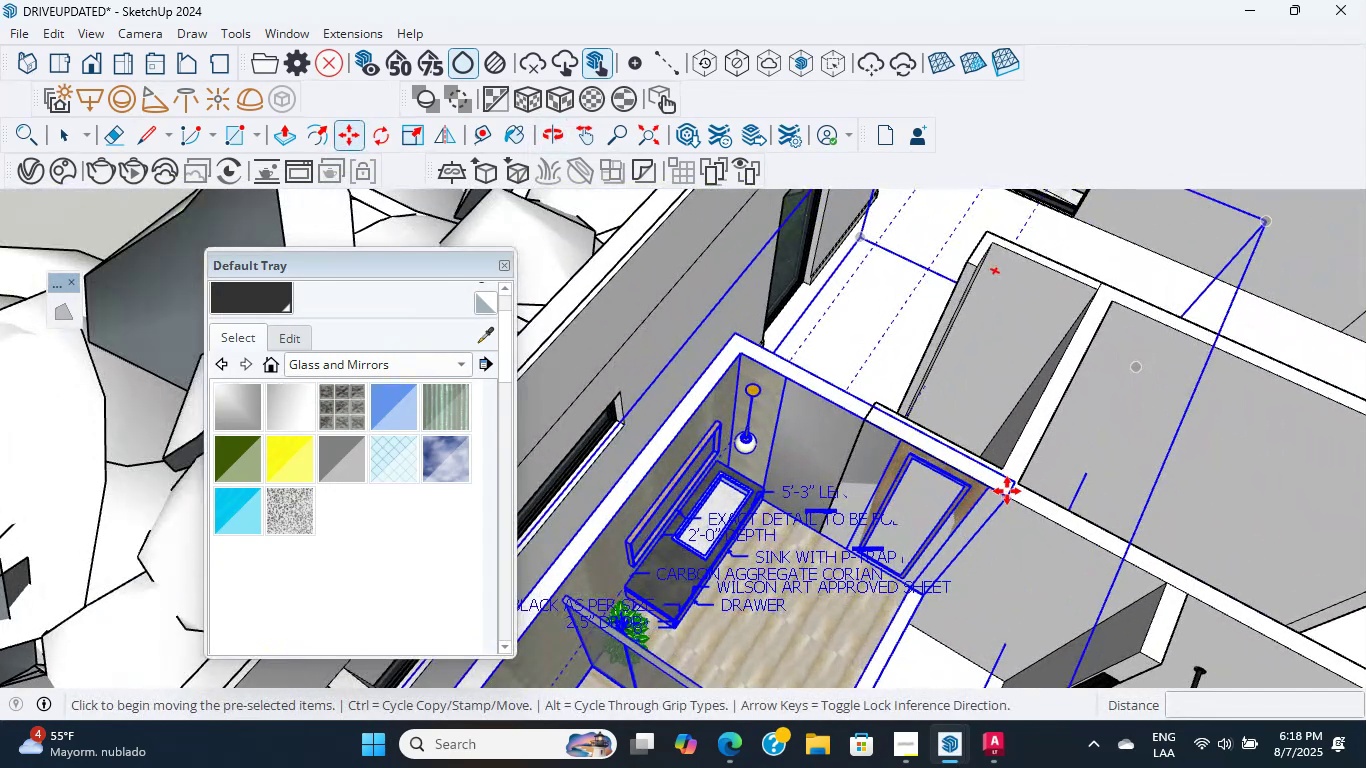 
hold_key(key=ShiftLeft, duration=5.13)
scroll: coordinate [642, 284], scroll_direction: down, amount: 18.0
 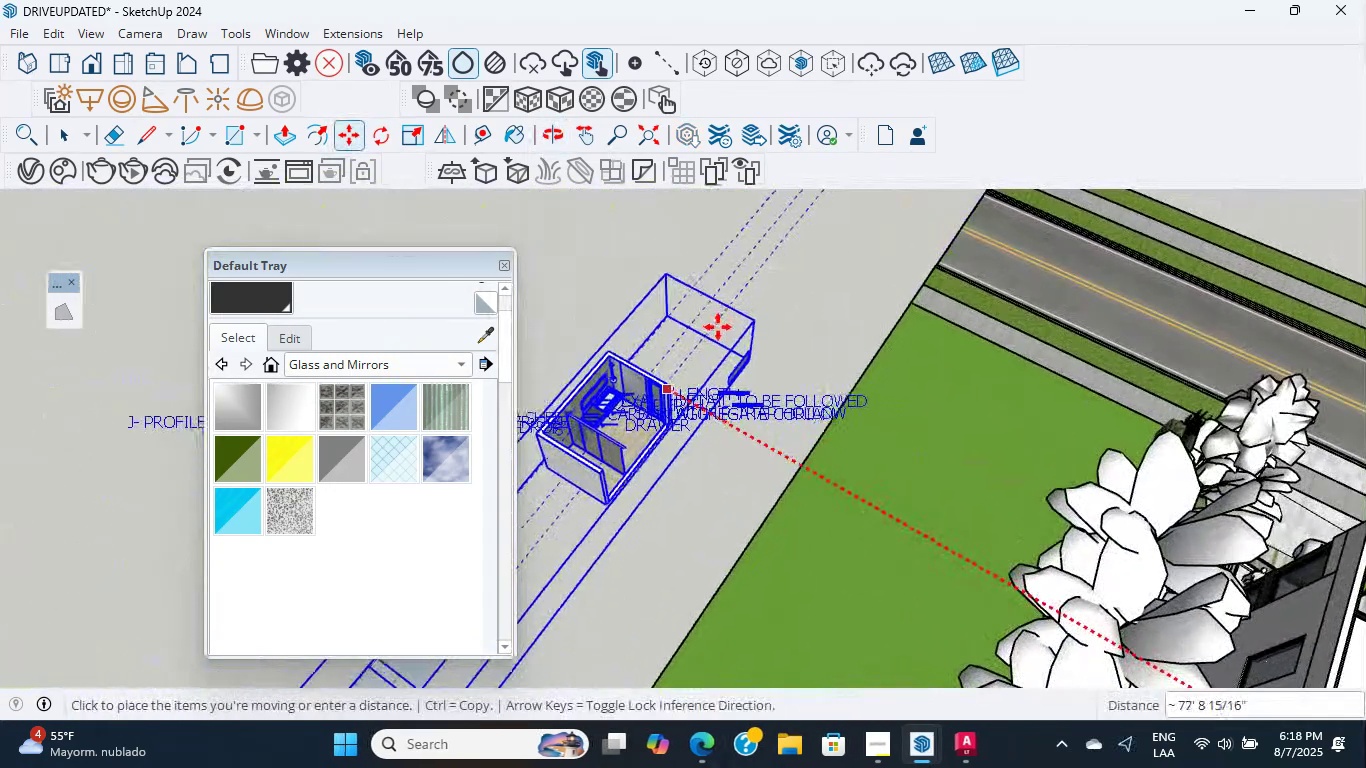 
left_click([709, 316])
 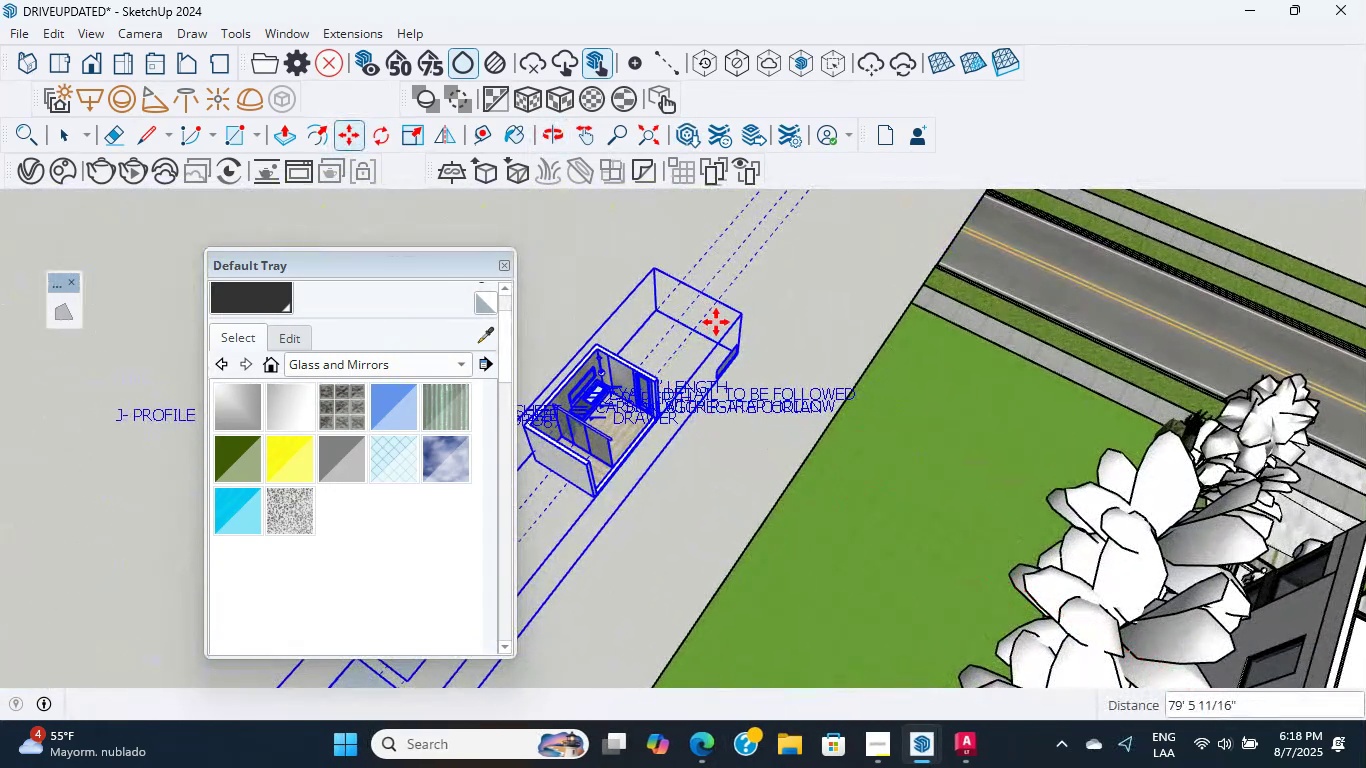 
scroll: coordinate [735, 364], scroll_direction: down, amount: 3.0
 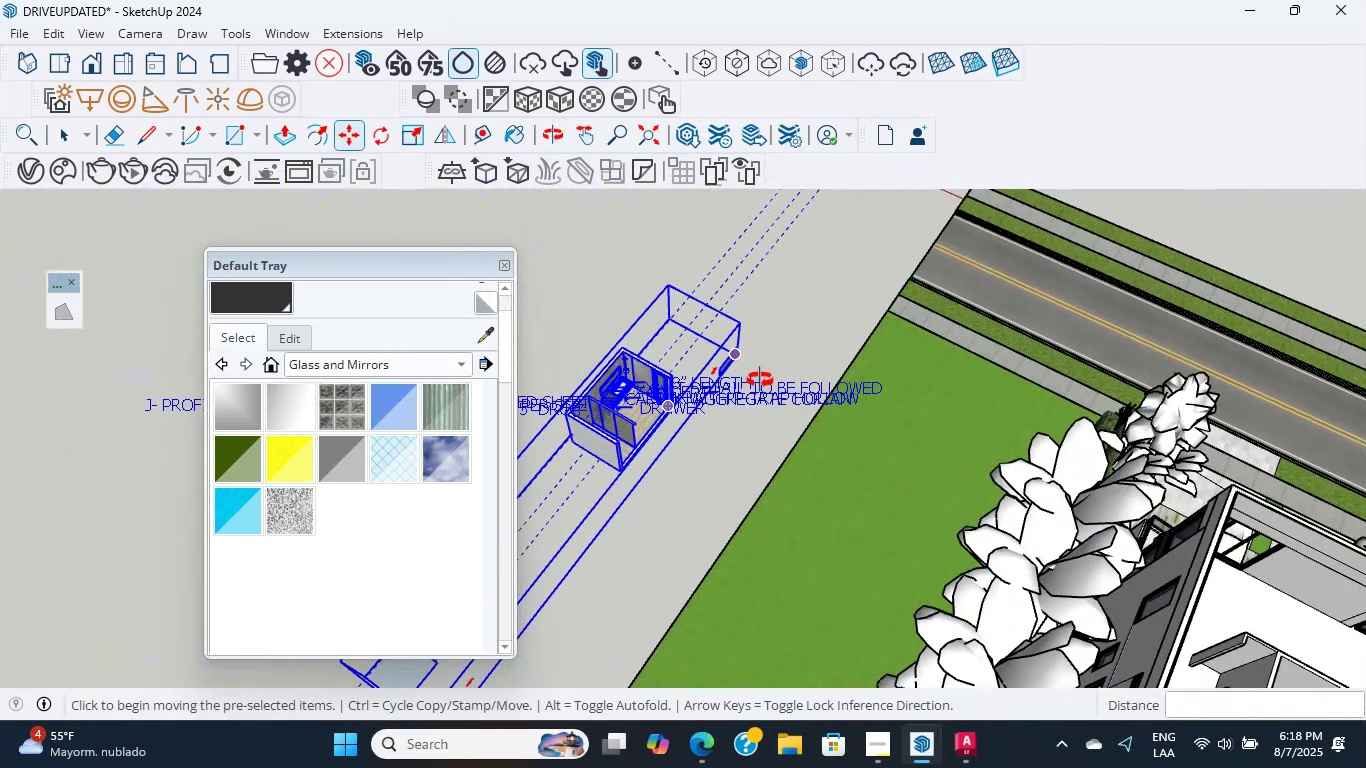 
scroll: coordinate [692, 412], scroll_direction: up, amount: 25.0
 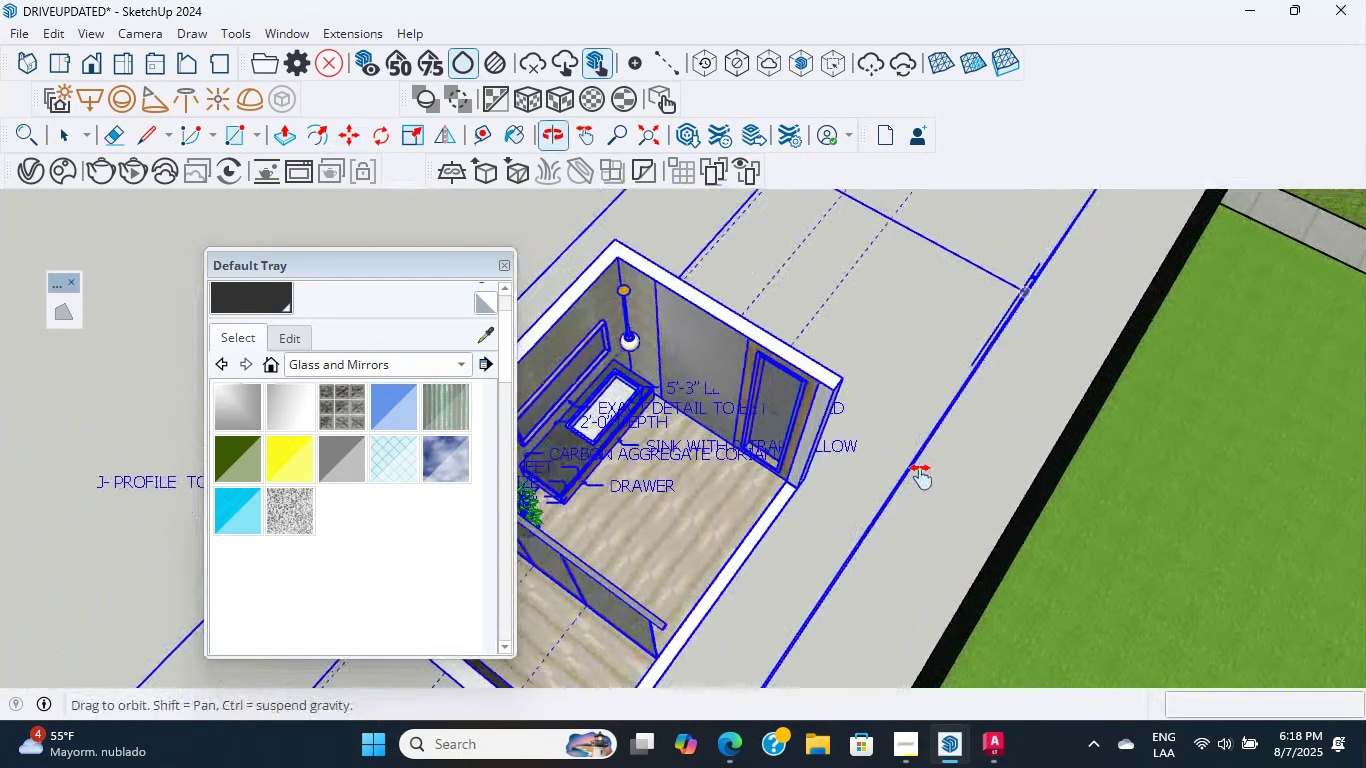 
hold_key(key=ShiftLeft, duration=1.88)
 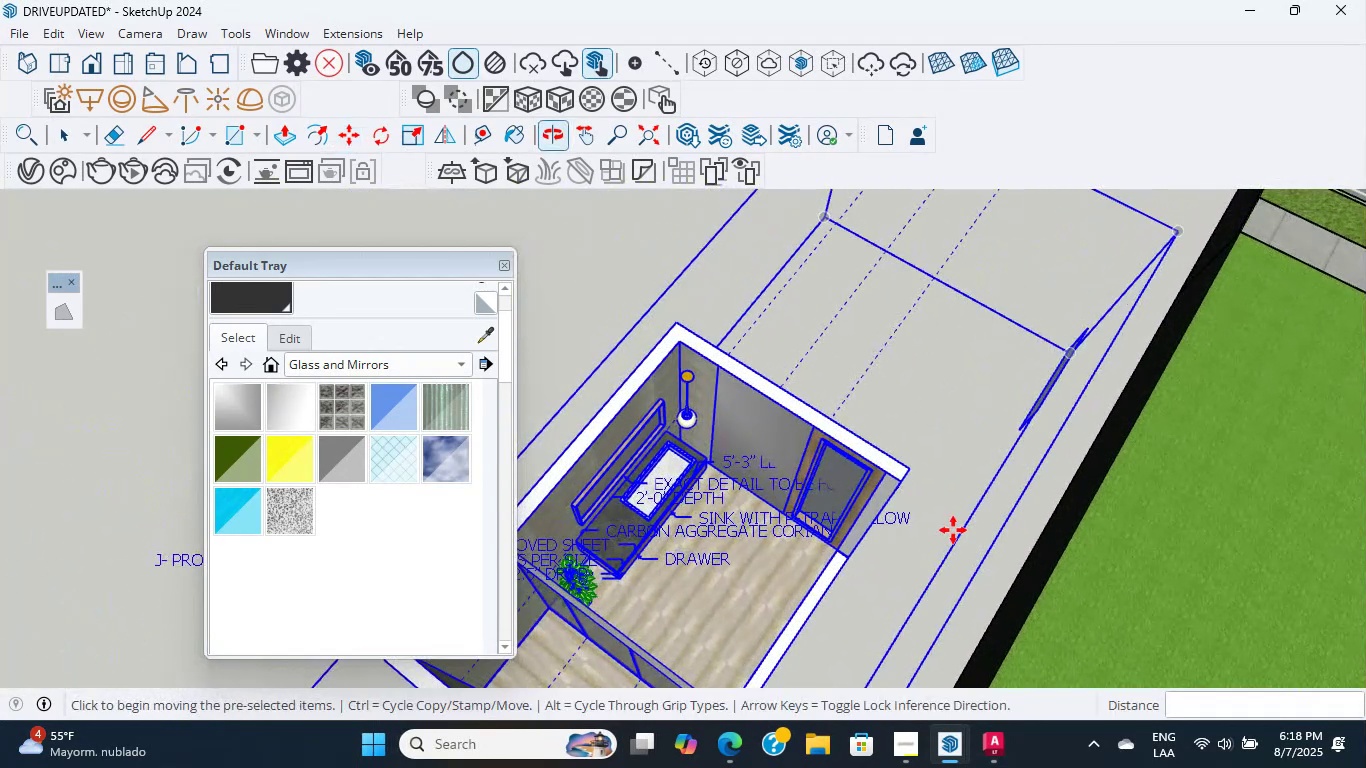 
scroll: coordinate [993, 548], scroll_direction: up, amount: 8.0
 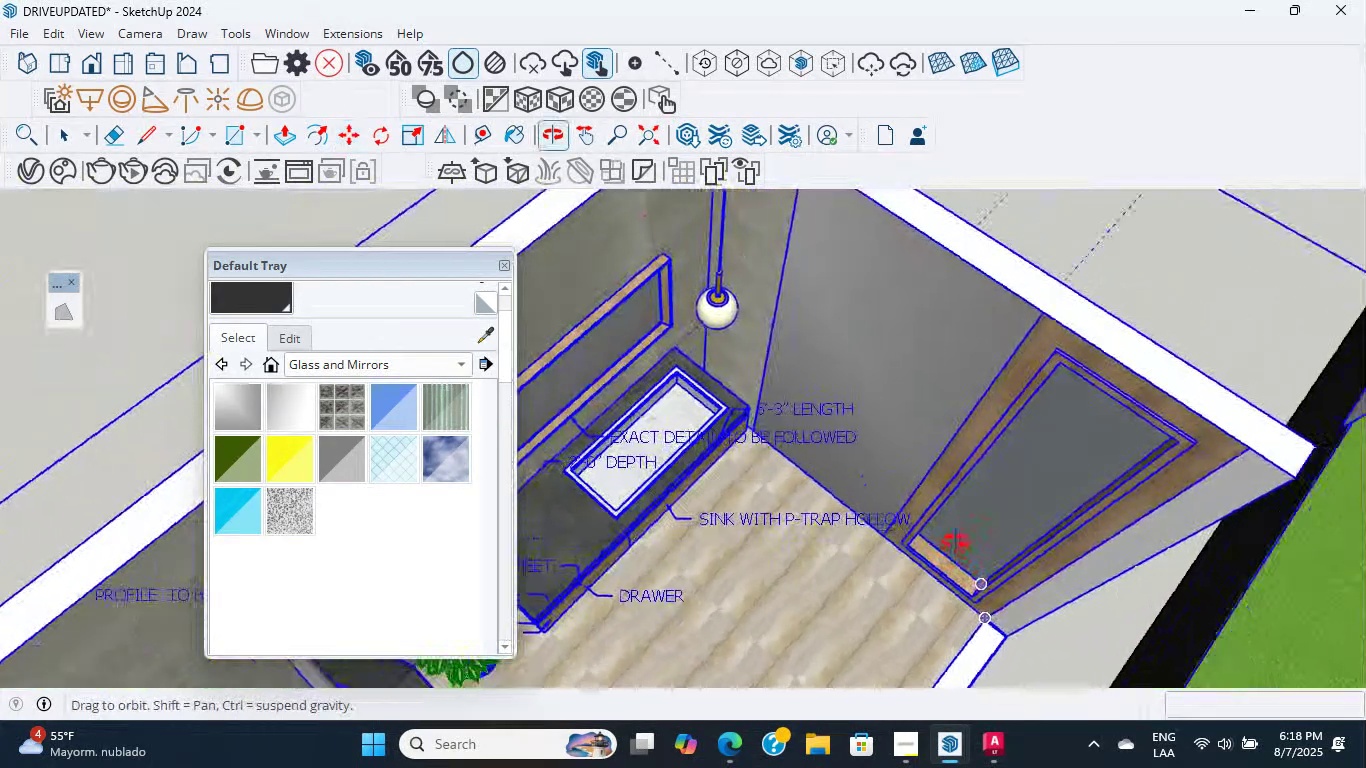 
hold_key(key=ShiftLeft, duration=0.48)
 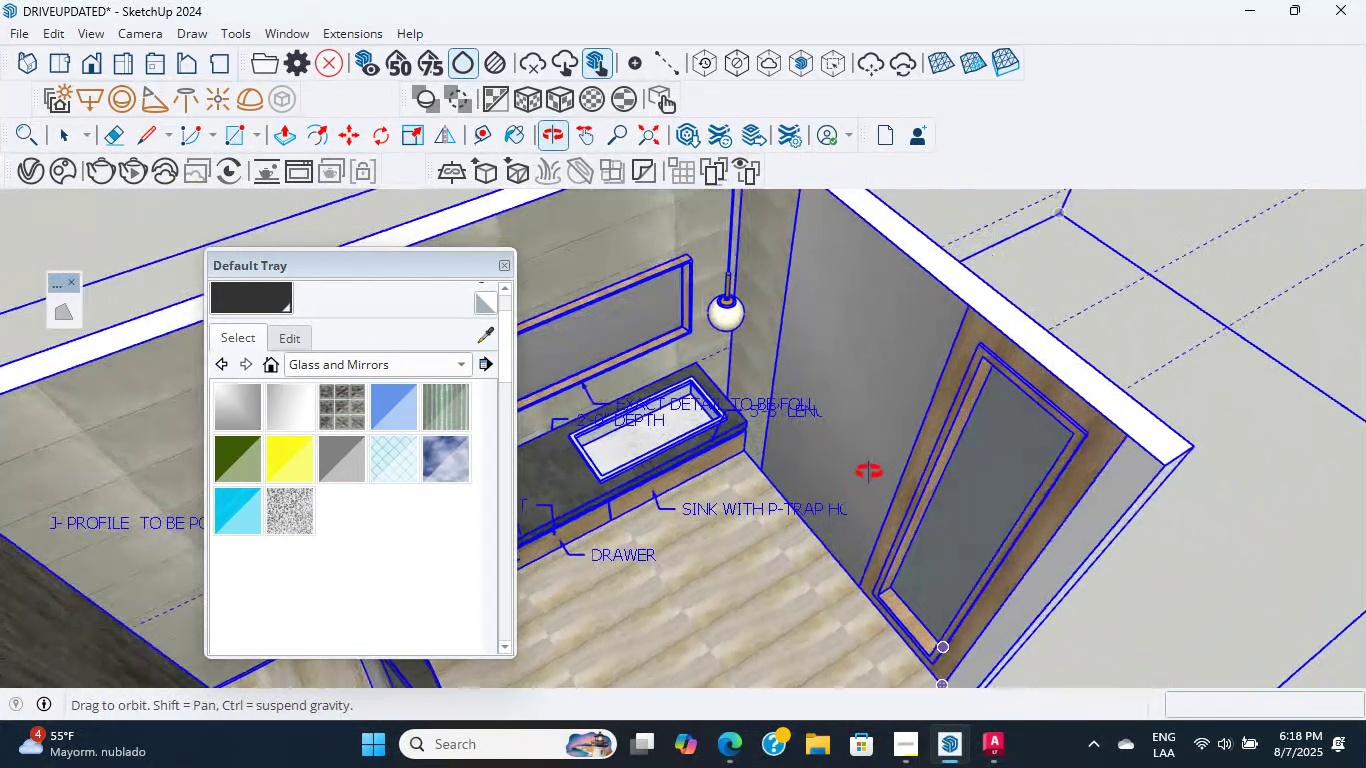 
hold_key(key=ShiftLeft, duration=0.71)
scroll: coordinate [991, 589], scroll_direction: down, amount: 10.0
 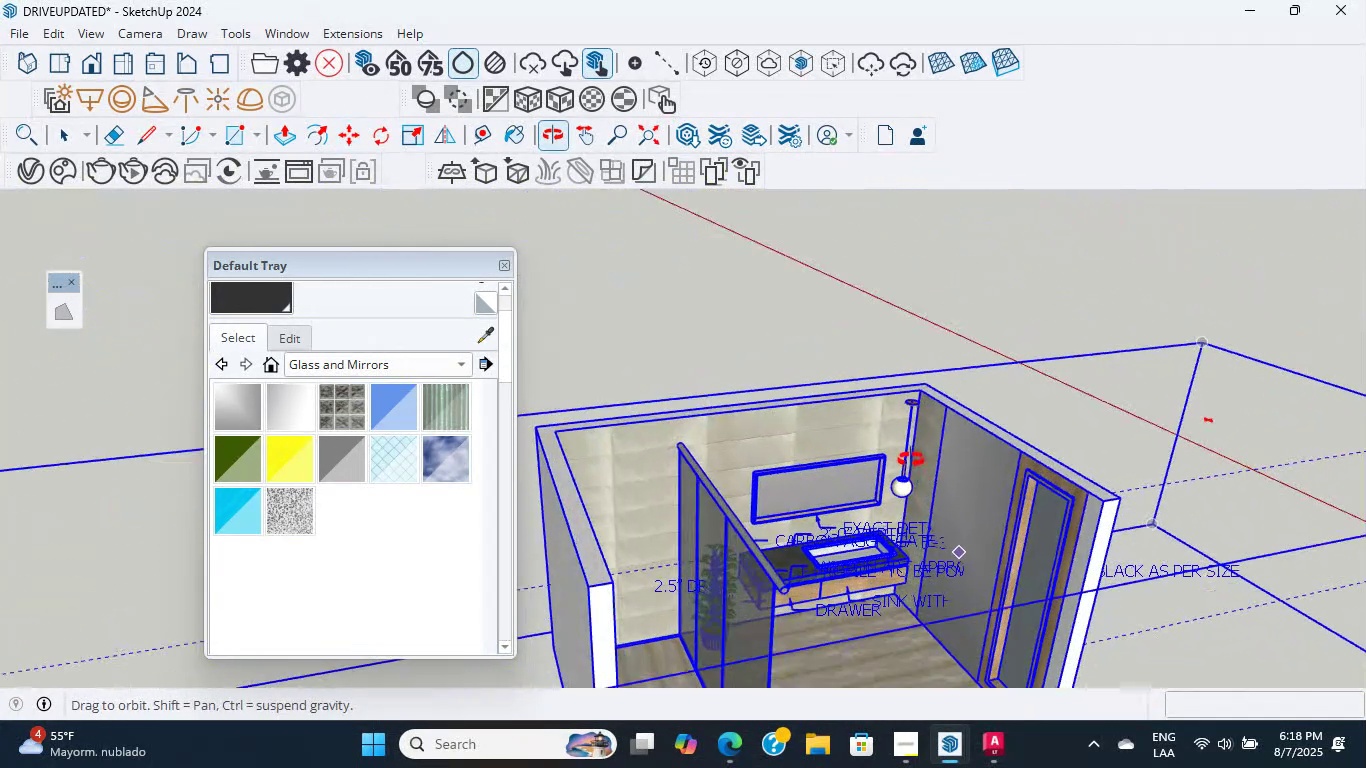 
scroll: coordinate [796, 580], scroll_direction: up, amount: 5.0
 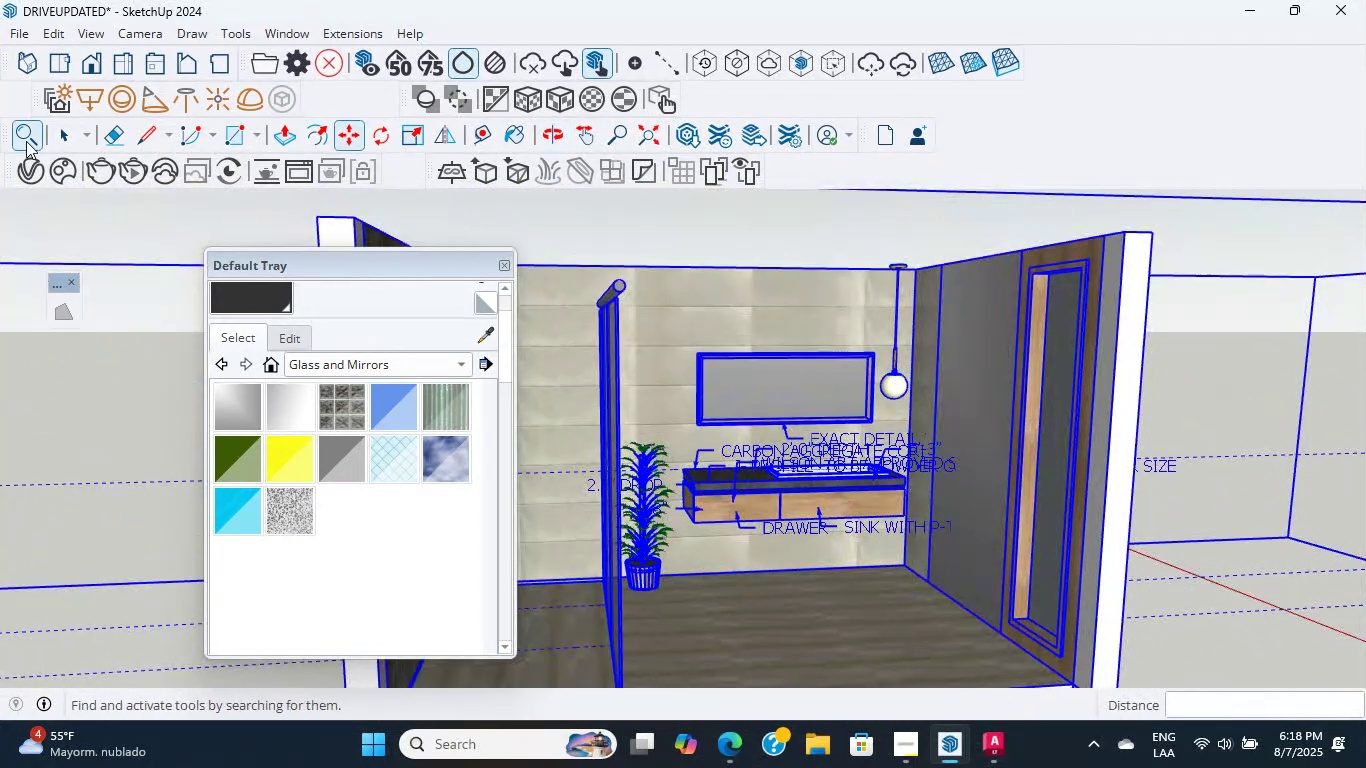 
left_click([61, 139])
 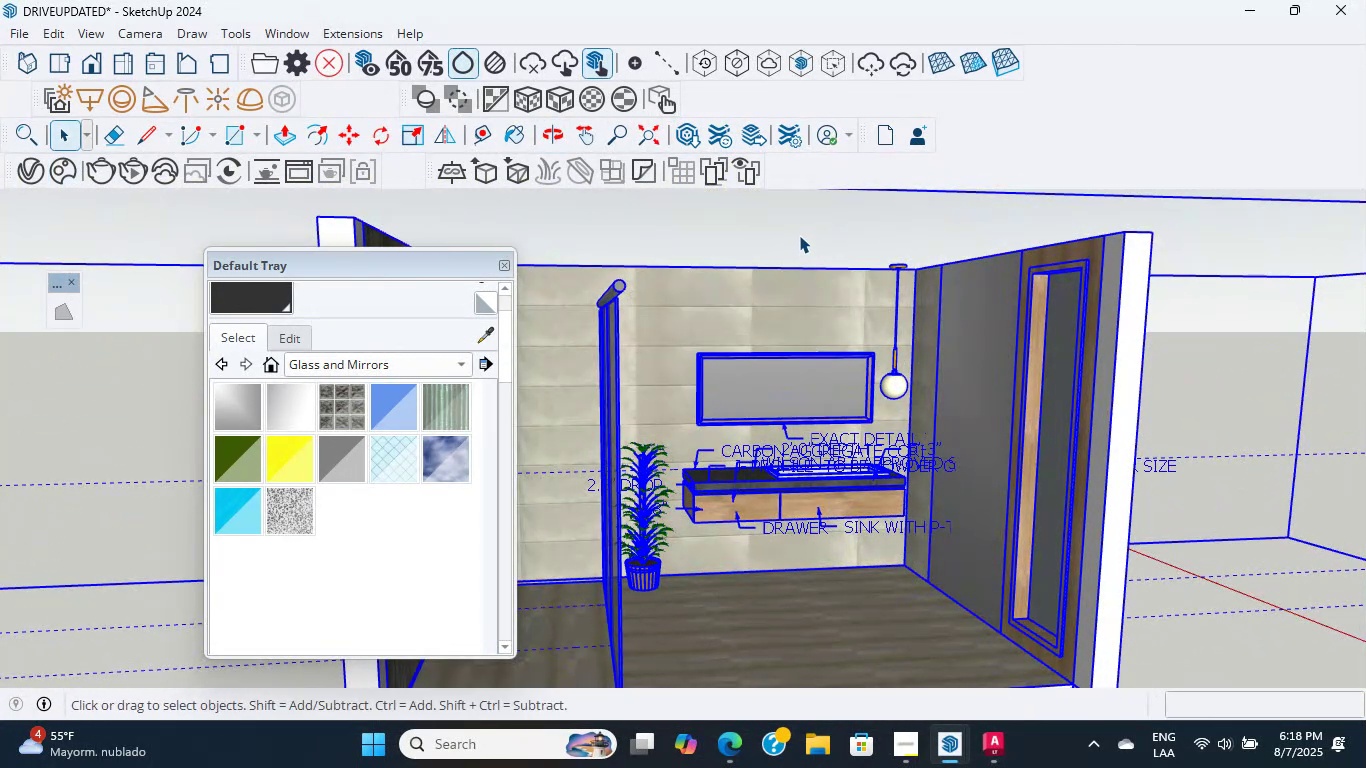 
double_click([792, 228])
 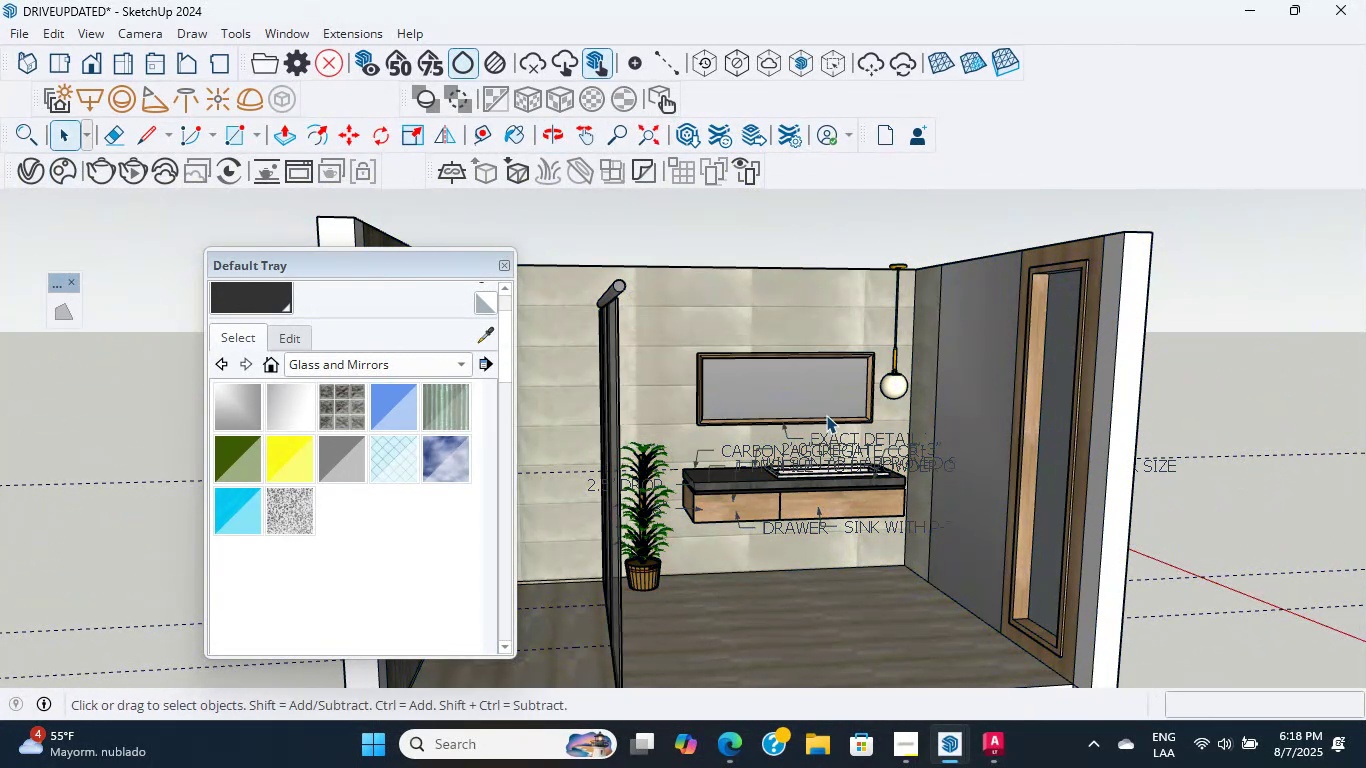 
right_click([826, 414])
 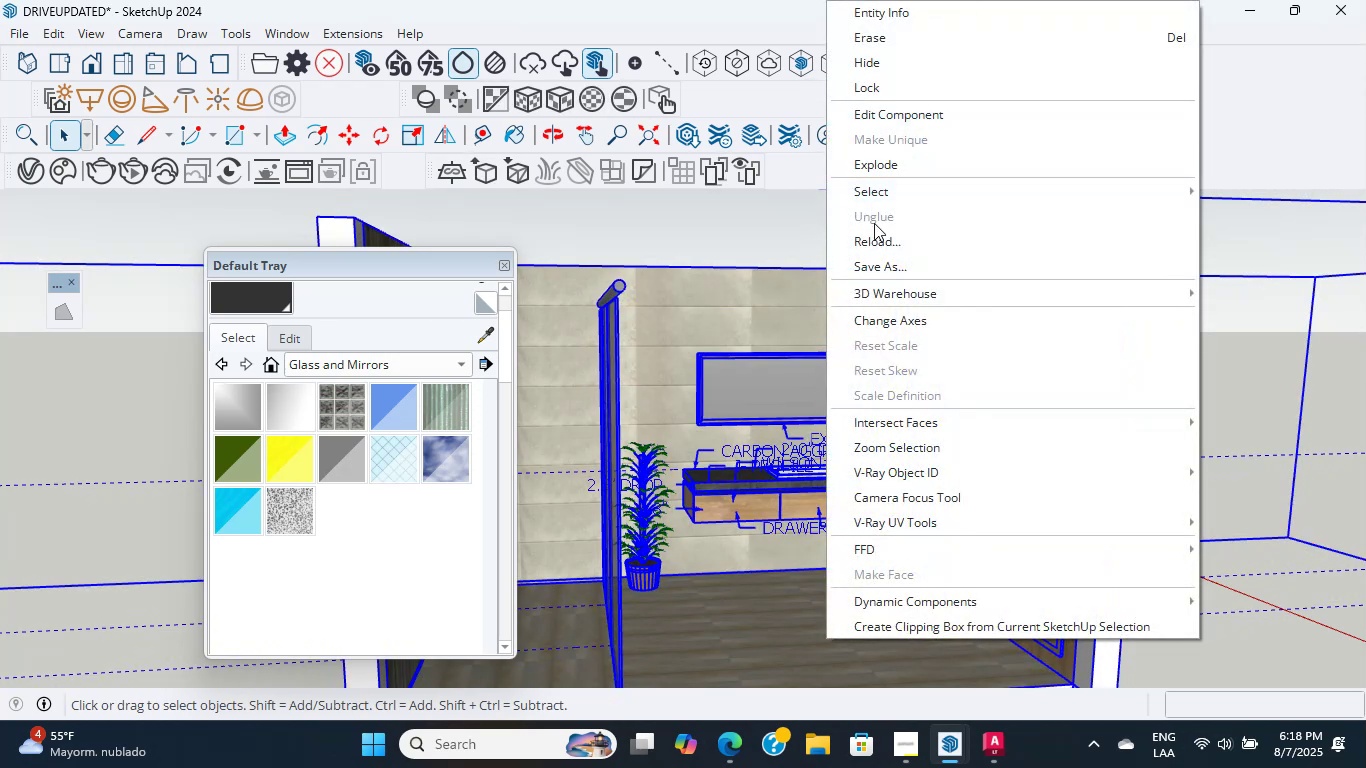 
left_click_drag(start_coordinate=[875, 145], to_coordinate=[884, 169])
 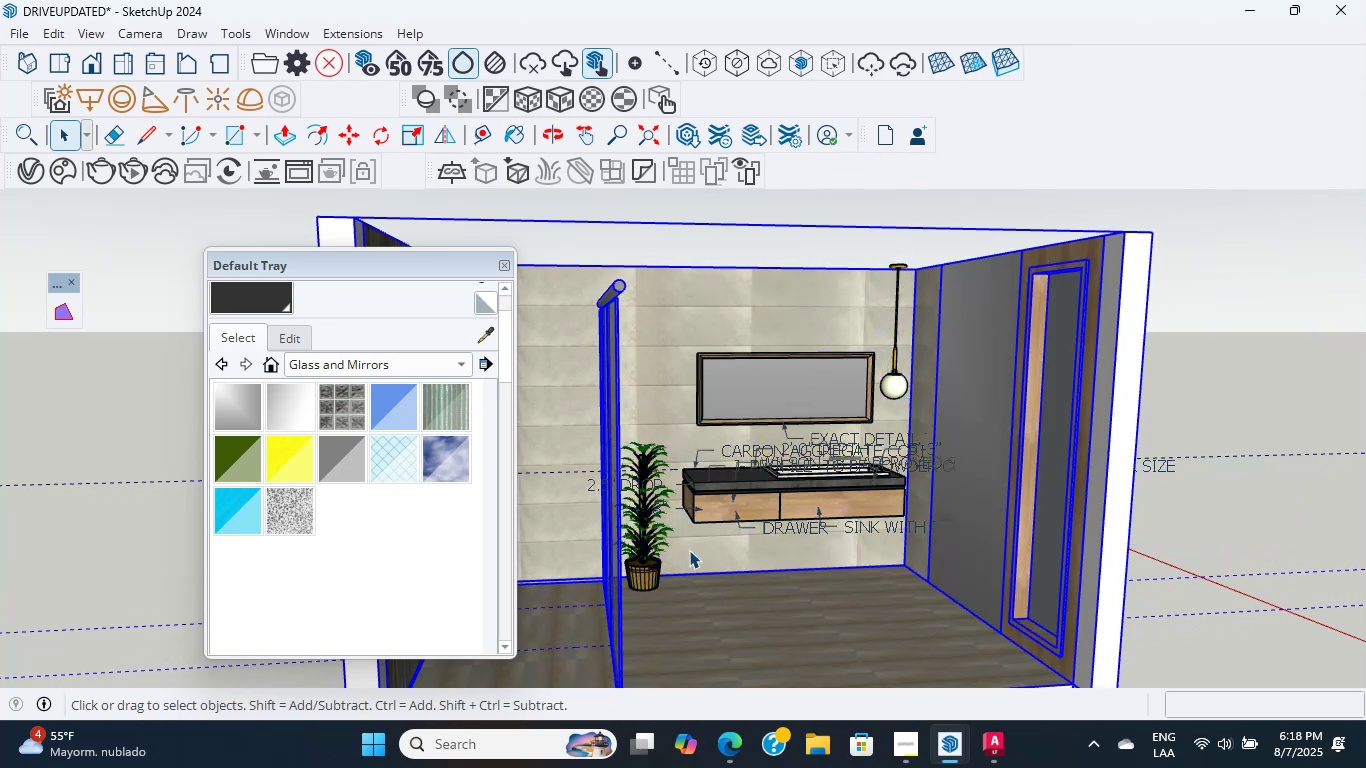 
double_click([741, 512])
 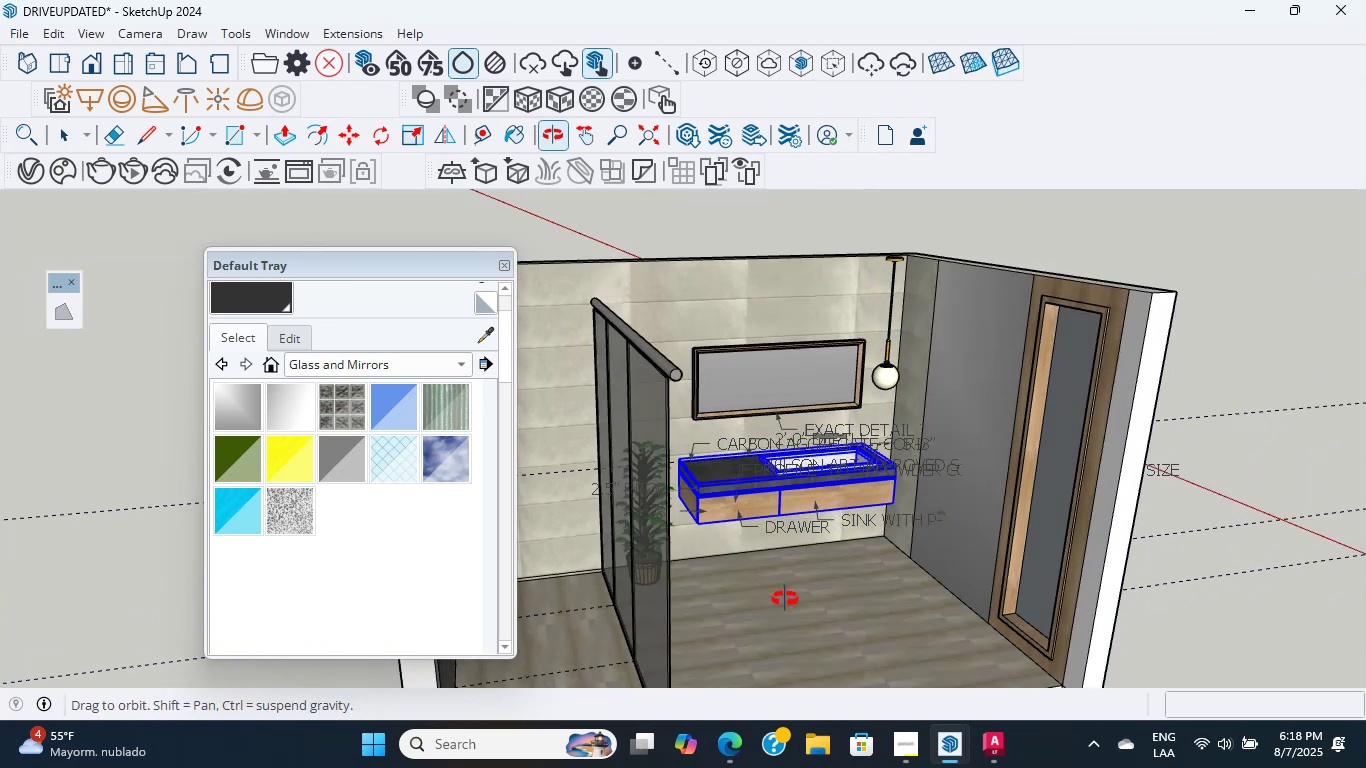 
scroll: coordinate [736, 456], scroll_direction: up, amount: 16.0
 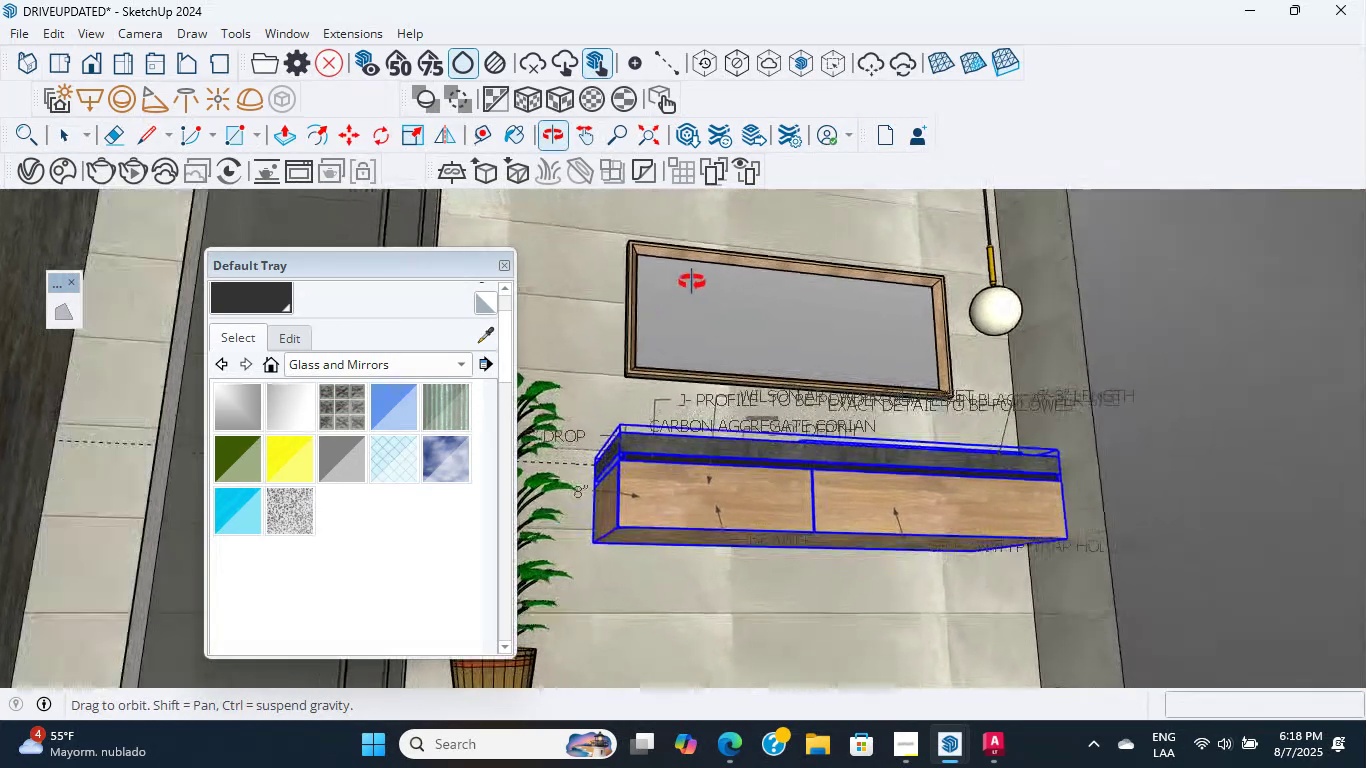 
key(M)
 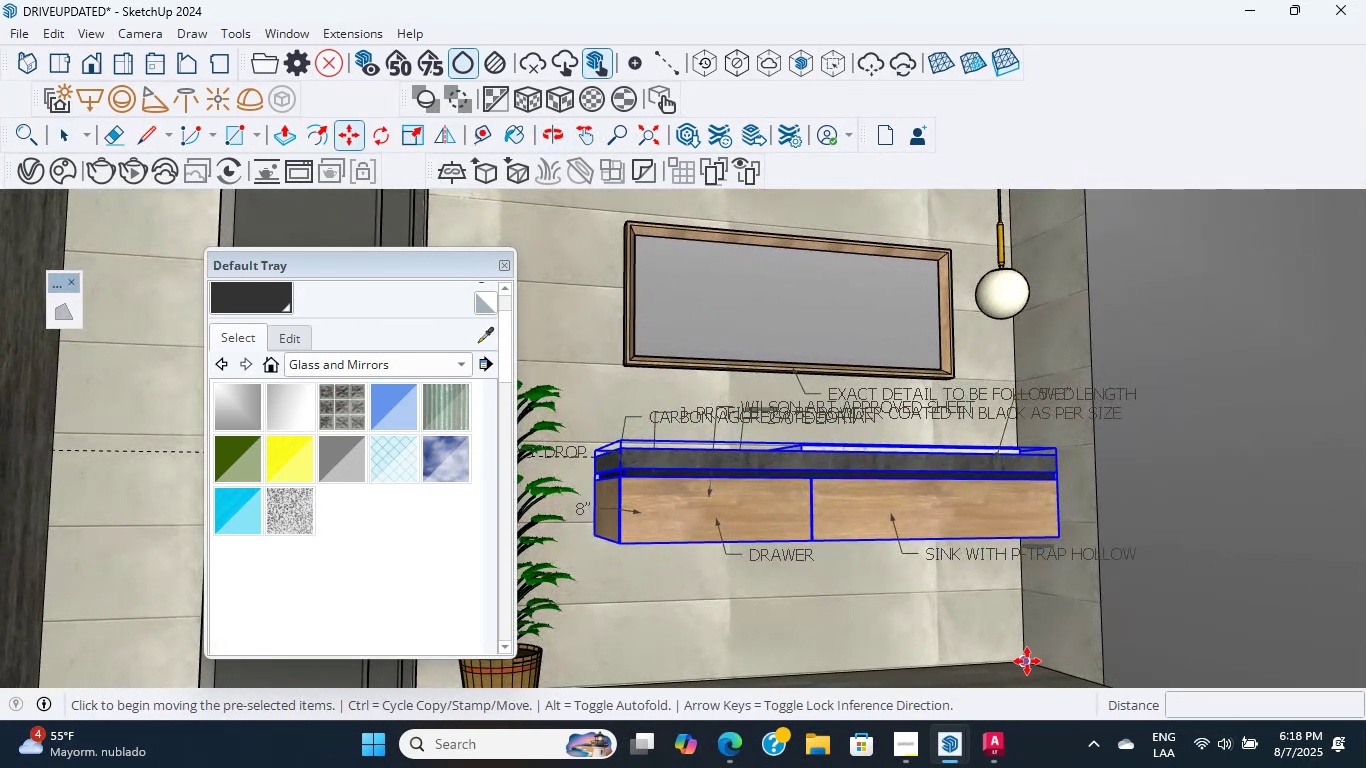 
left_click([1028, 661])
 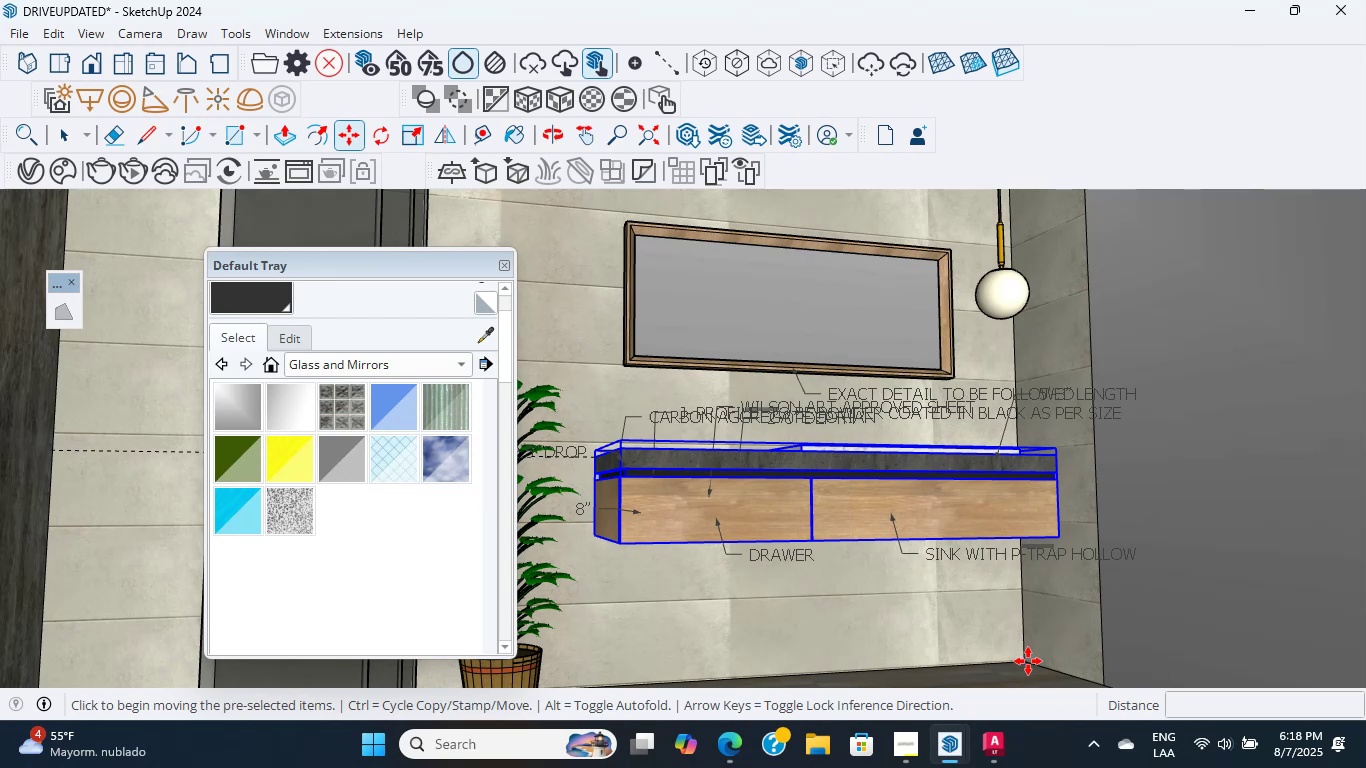 
key(Control+ControlLeft)
 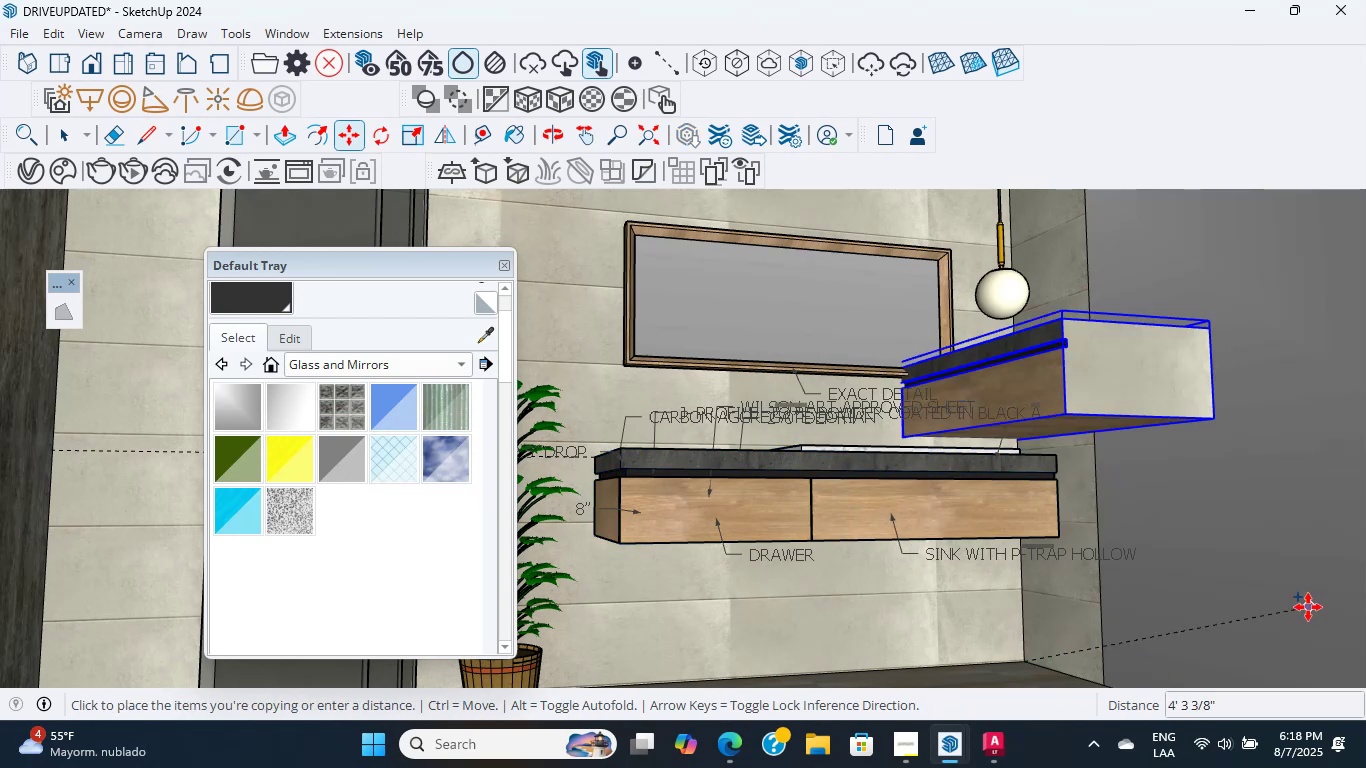 
key(Shift+ShiftLeft)
 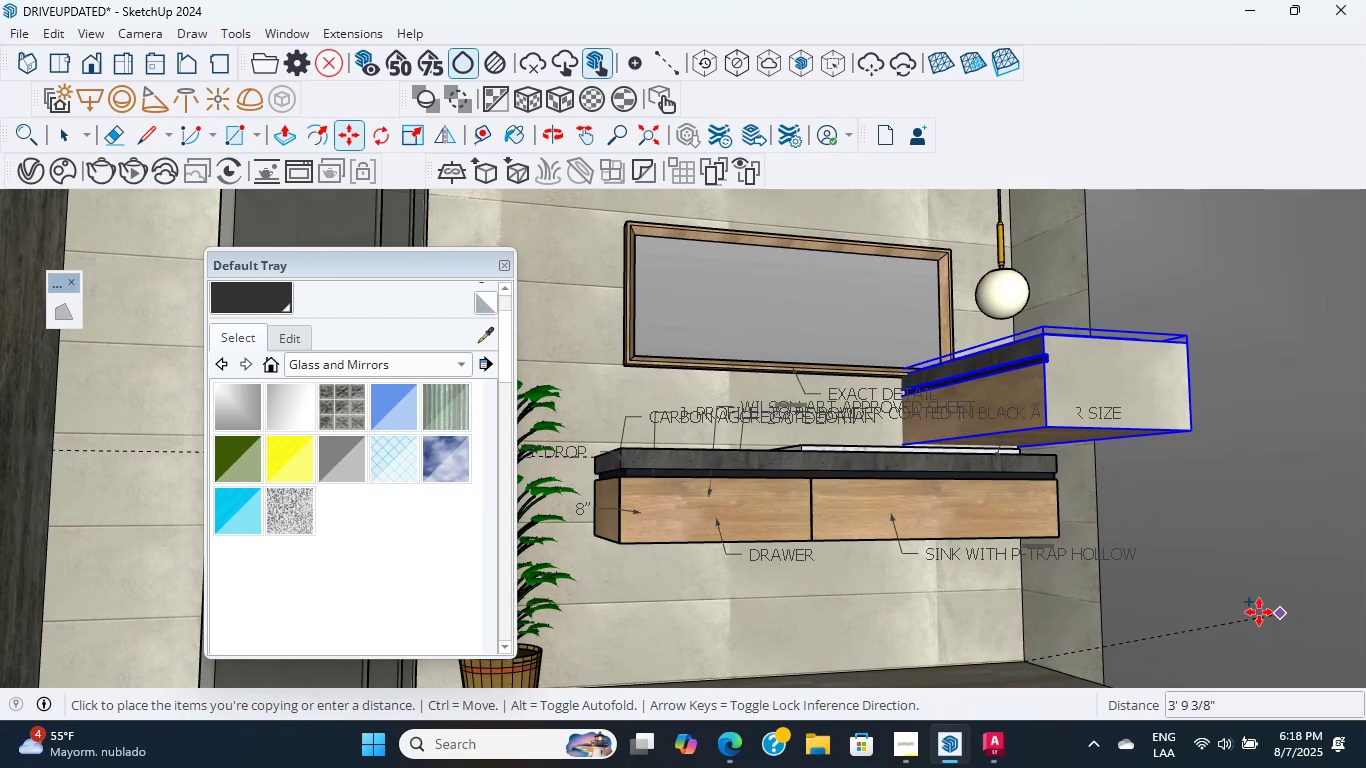 
scroll: coordinate [986, 465], scroll_direction: down, amount: 37.0
 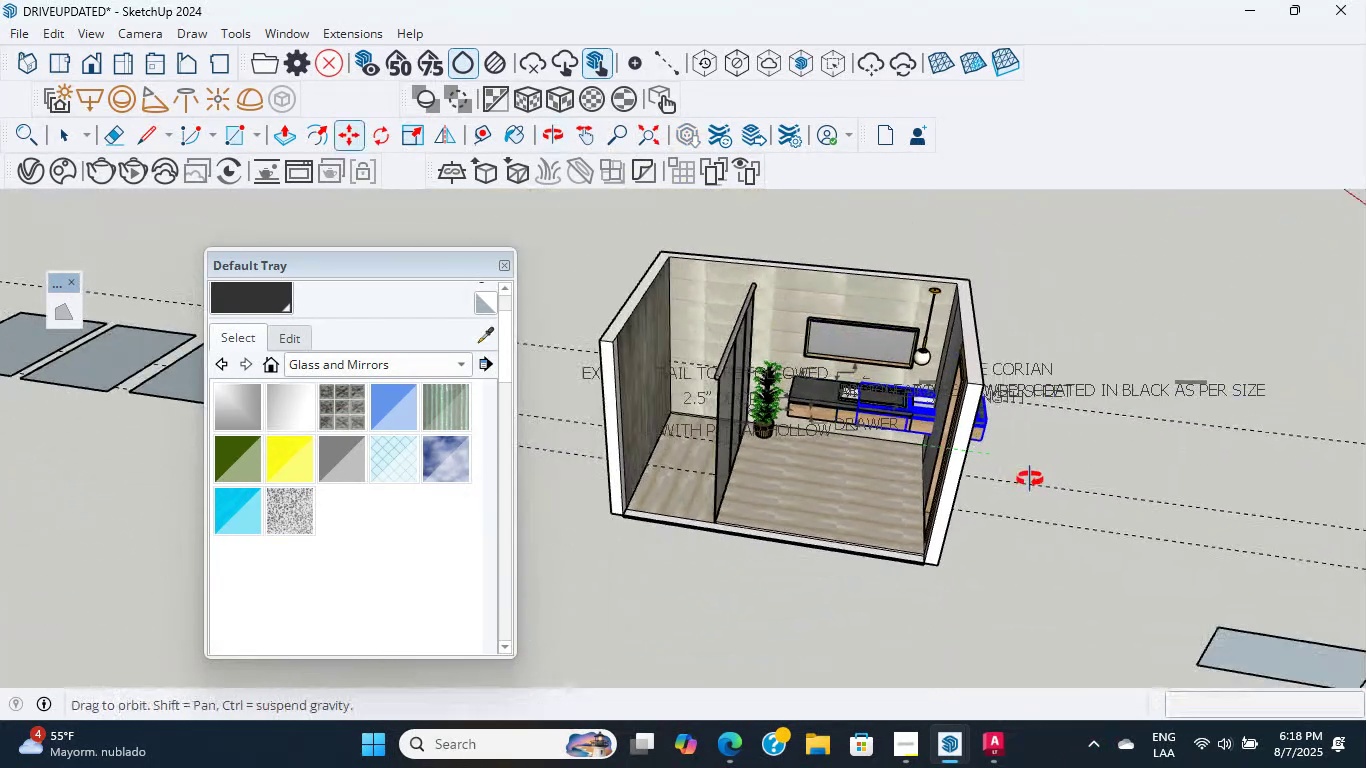 
hold_key(key=ShiftLeft, duration=0.42)
 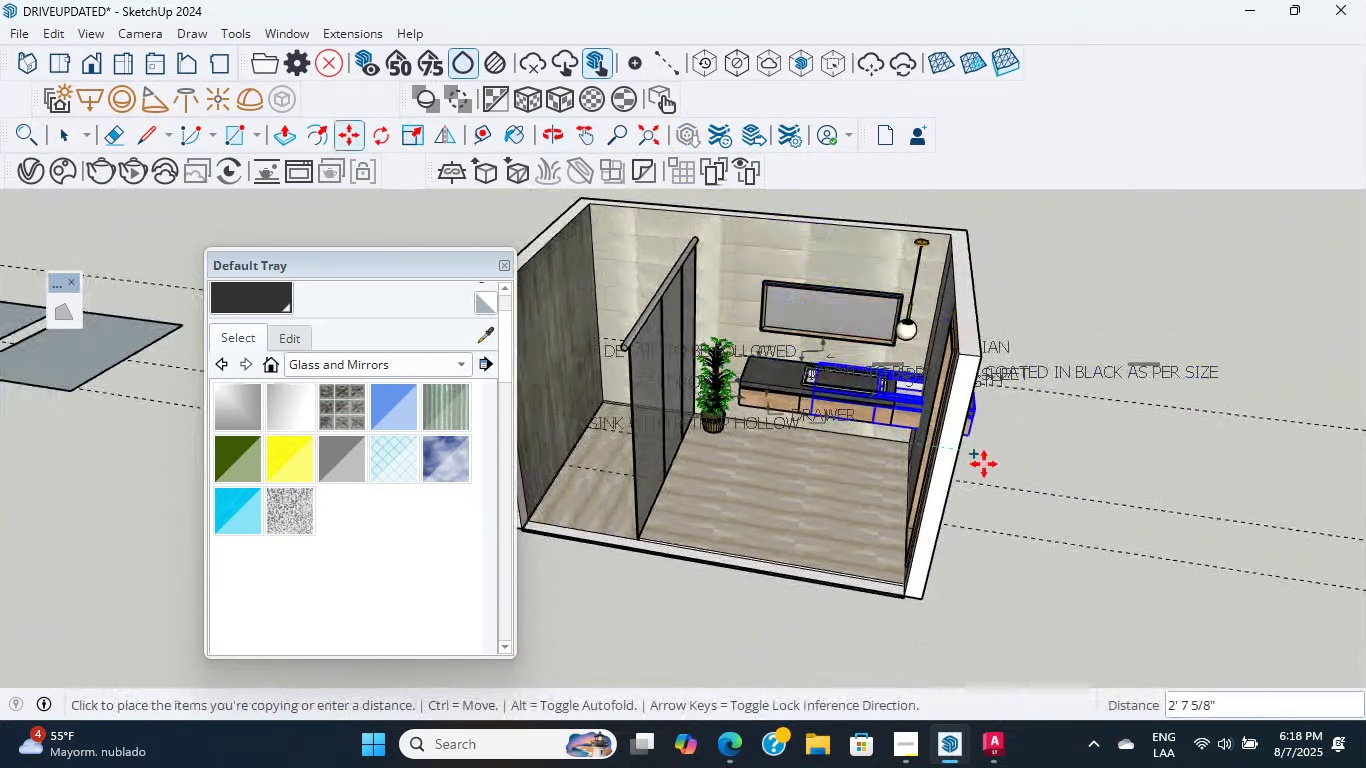 
hold_key(key=ShiftLeft, duration=0.51)
 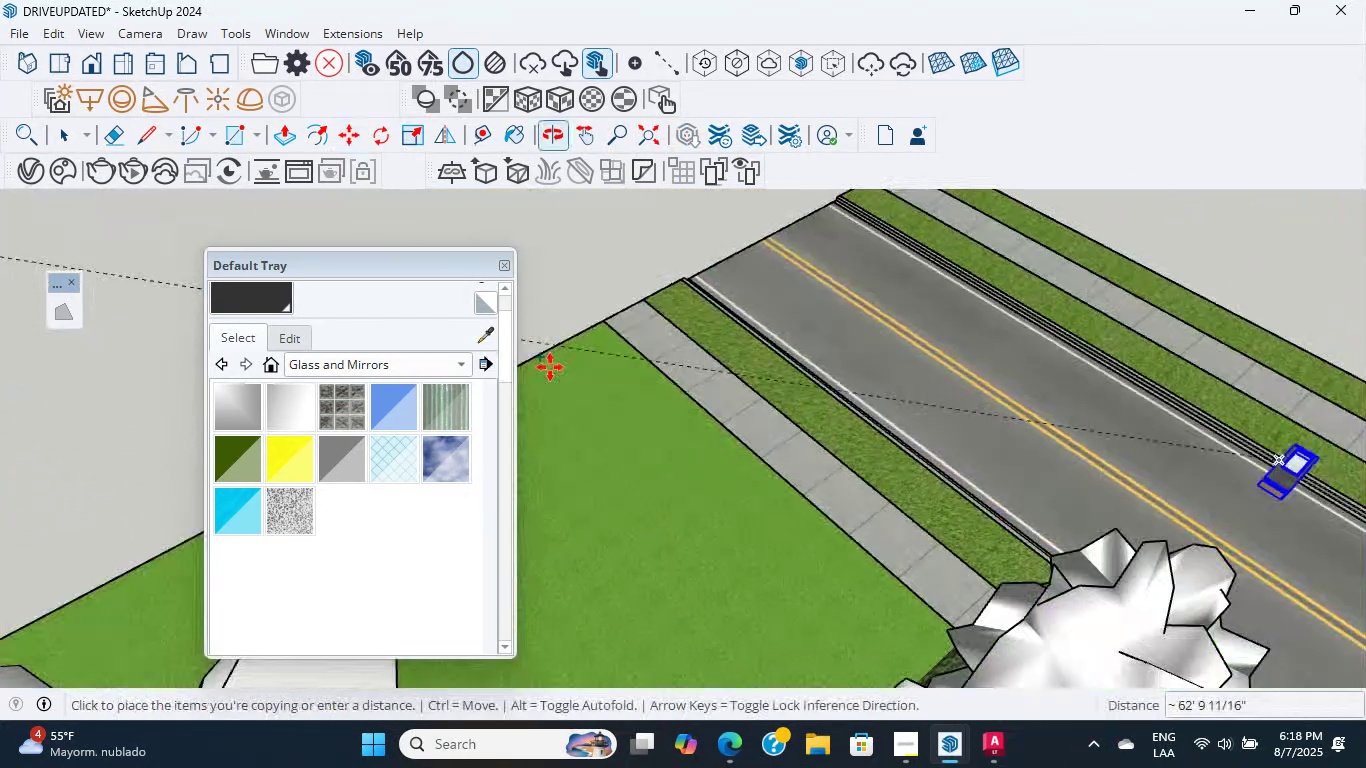 
scroll: coordinate [1057, 481], scroll_direction: down, amount: 11.0
 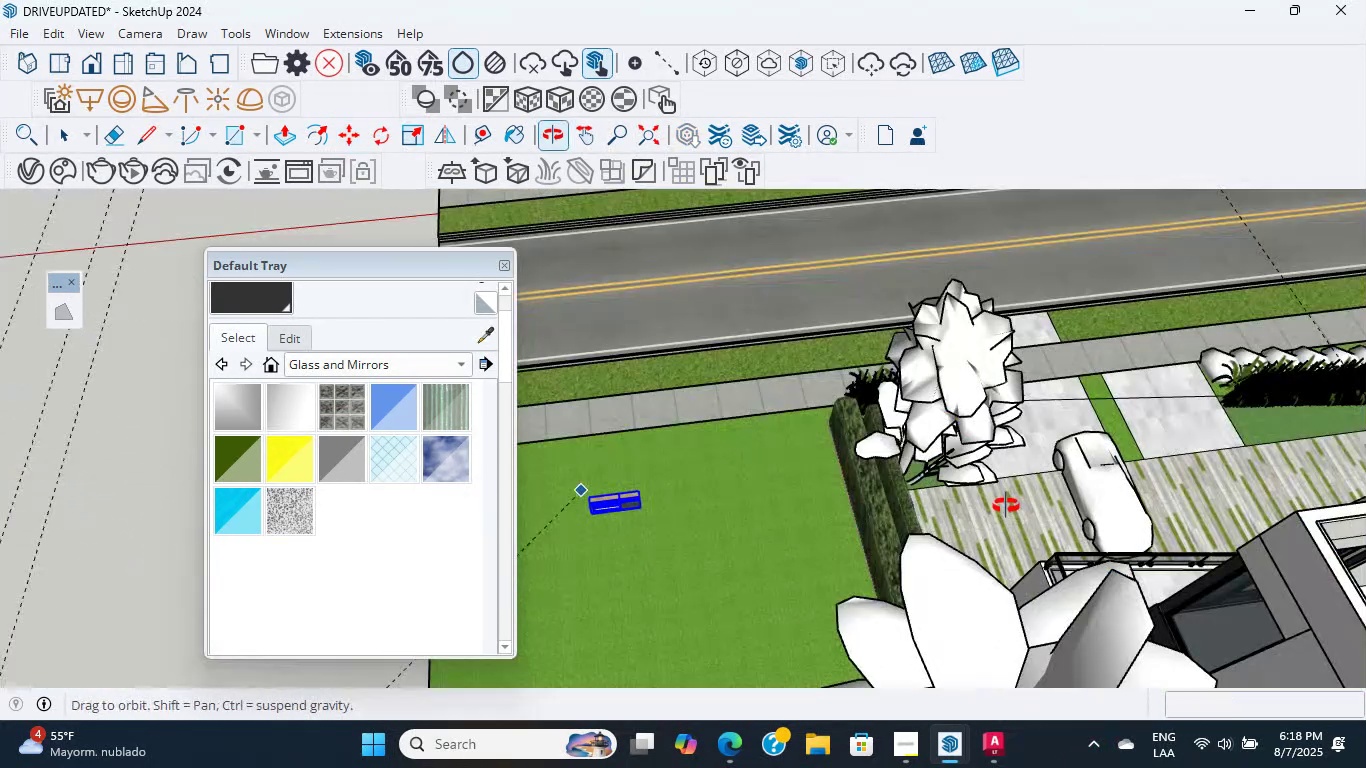 
hold_key(key=ShiftLeft, duration=0.51)
 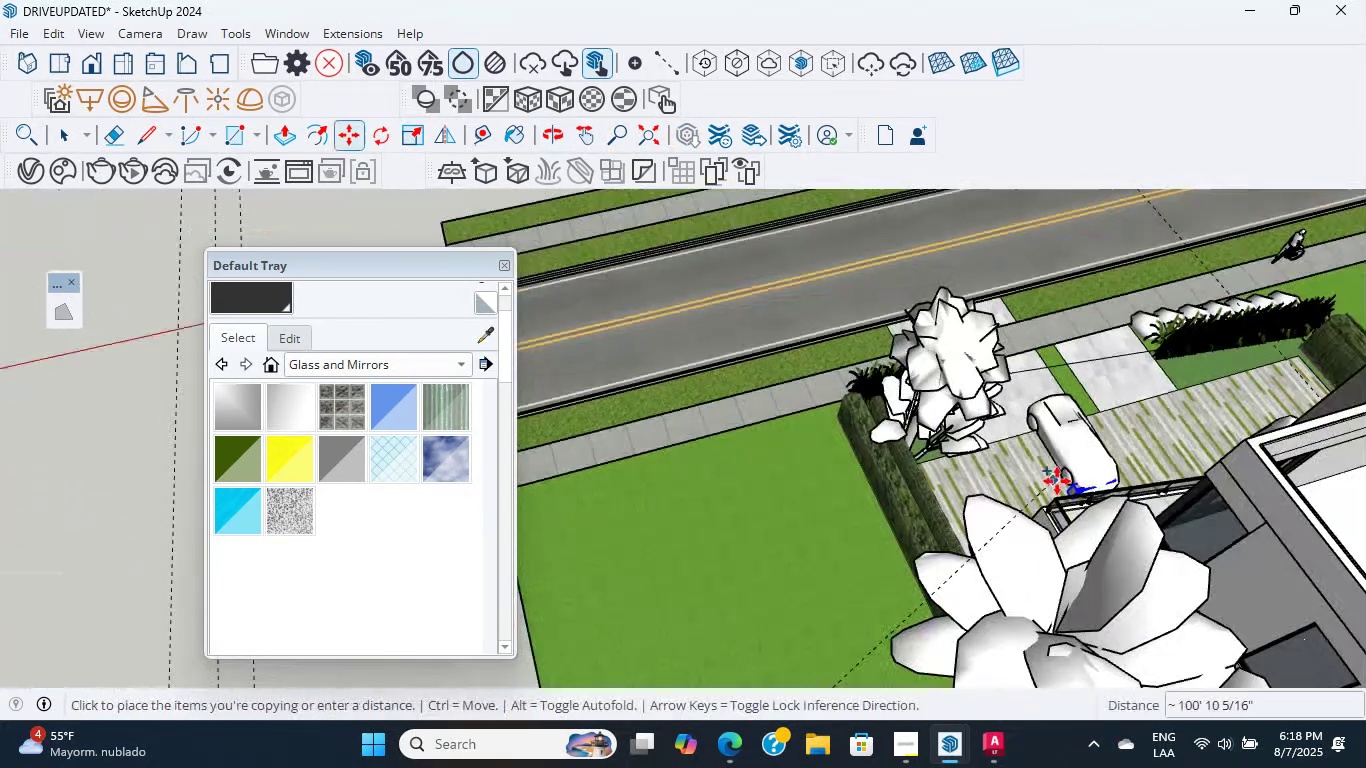 
scroll: coordinate [864, 548], scroll_direction: up, amount: 20.0
 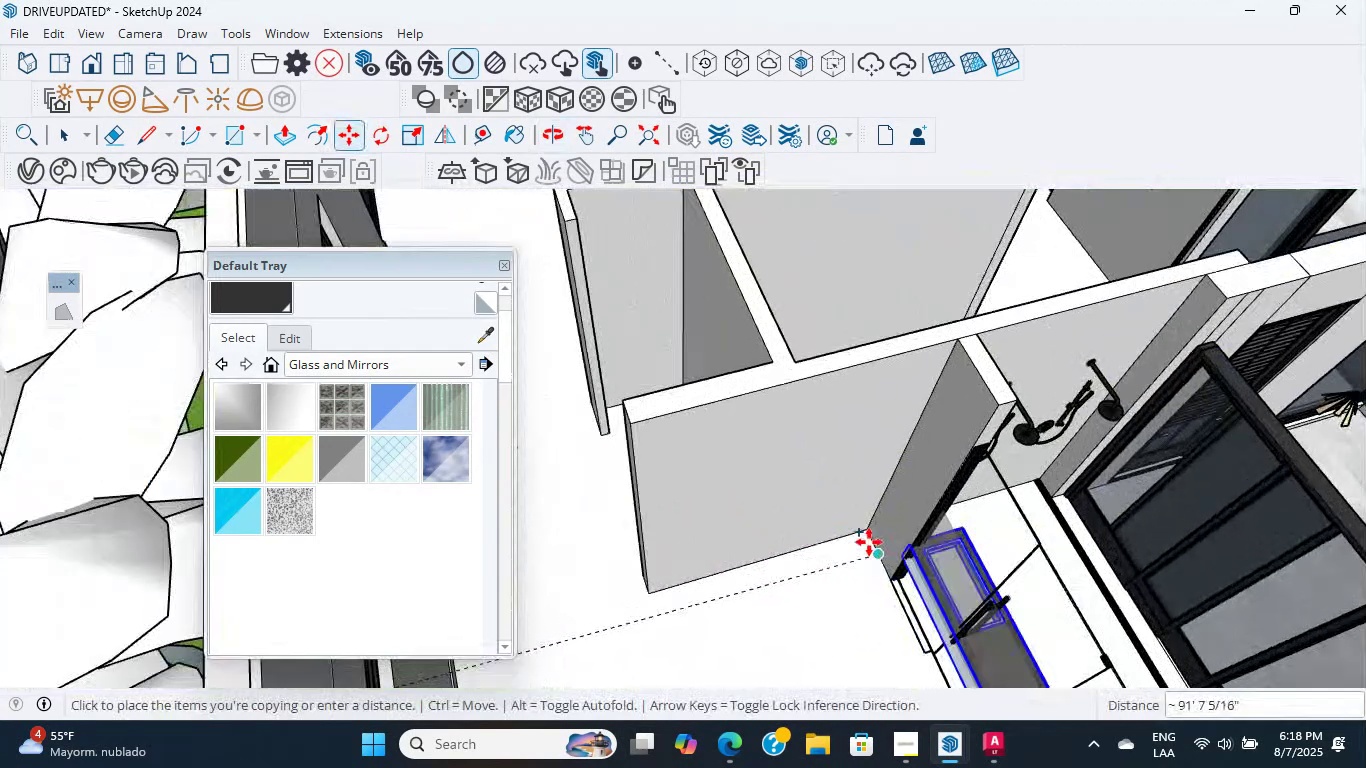 
mouse_move([855, 538])
 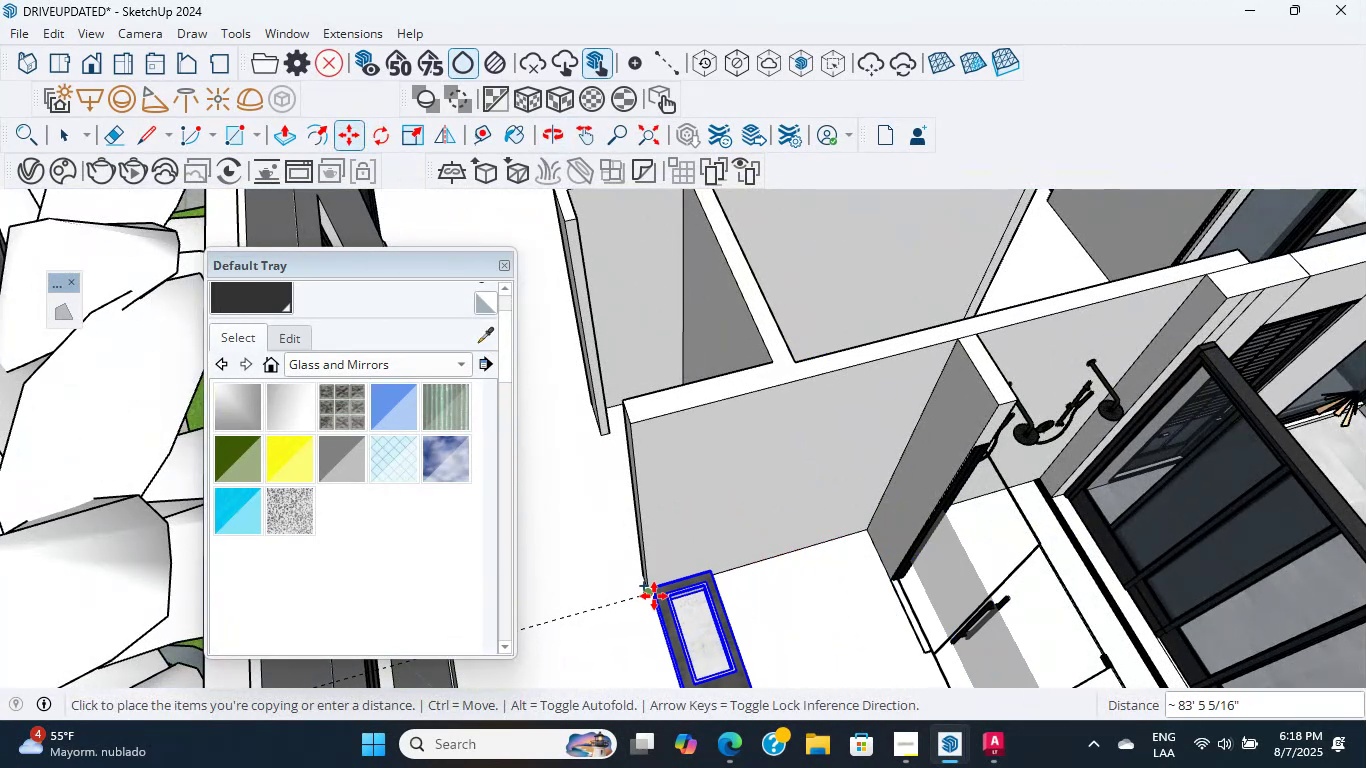 
scroll: coordinate [643, 595], scroll_direction: up, amount: 10.0
 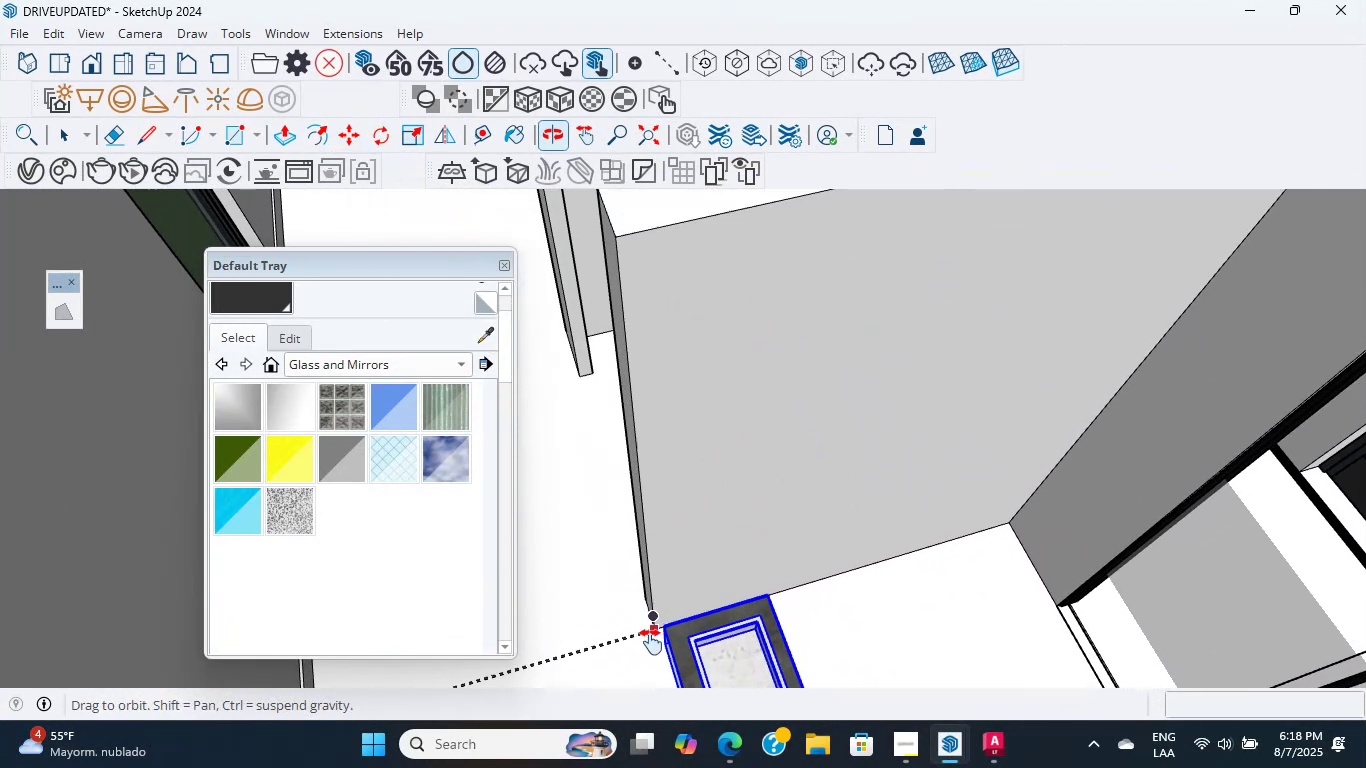 
hold_key(key=ShiftLeft, duration=0.57)
 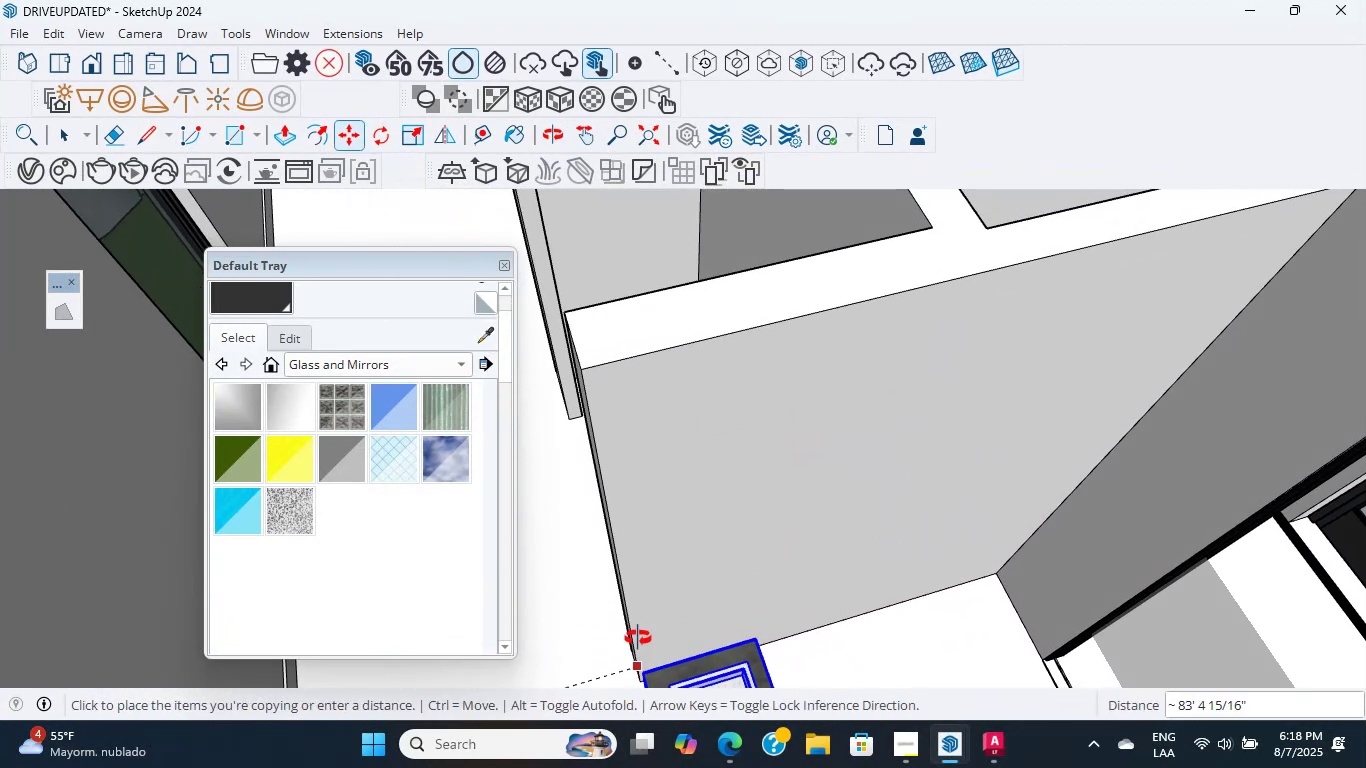 
left_click([704, 635])
 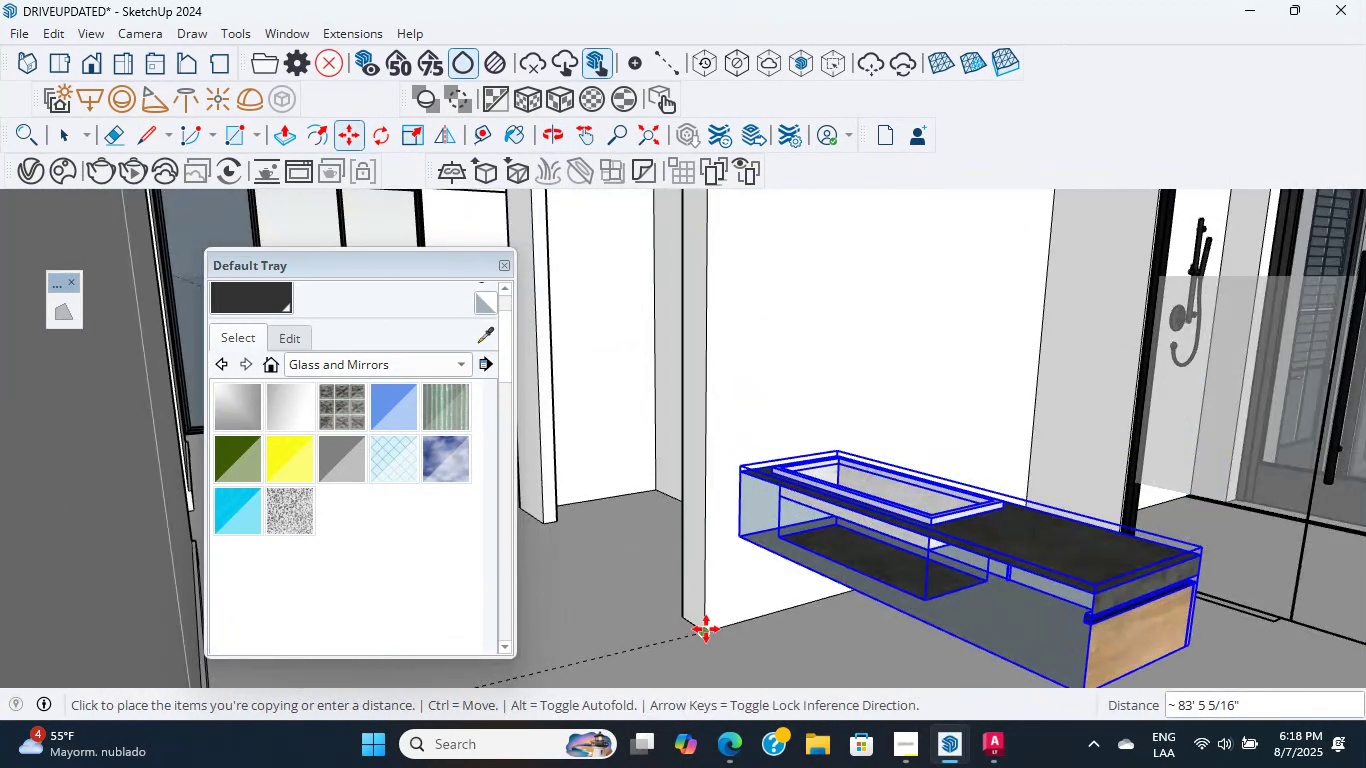 
scroll: coordinate [857, 529], scroll_direction: down, amount: 5.0
 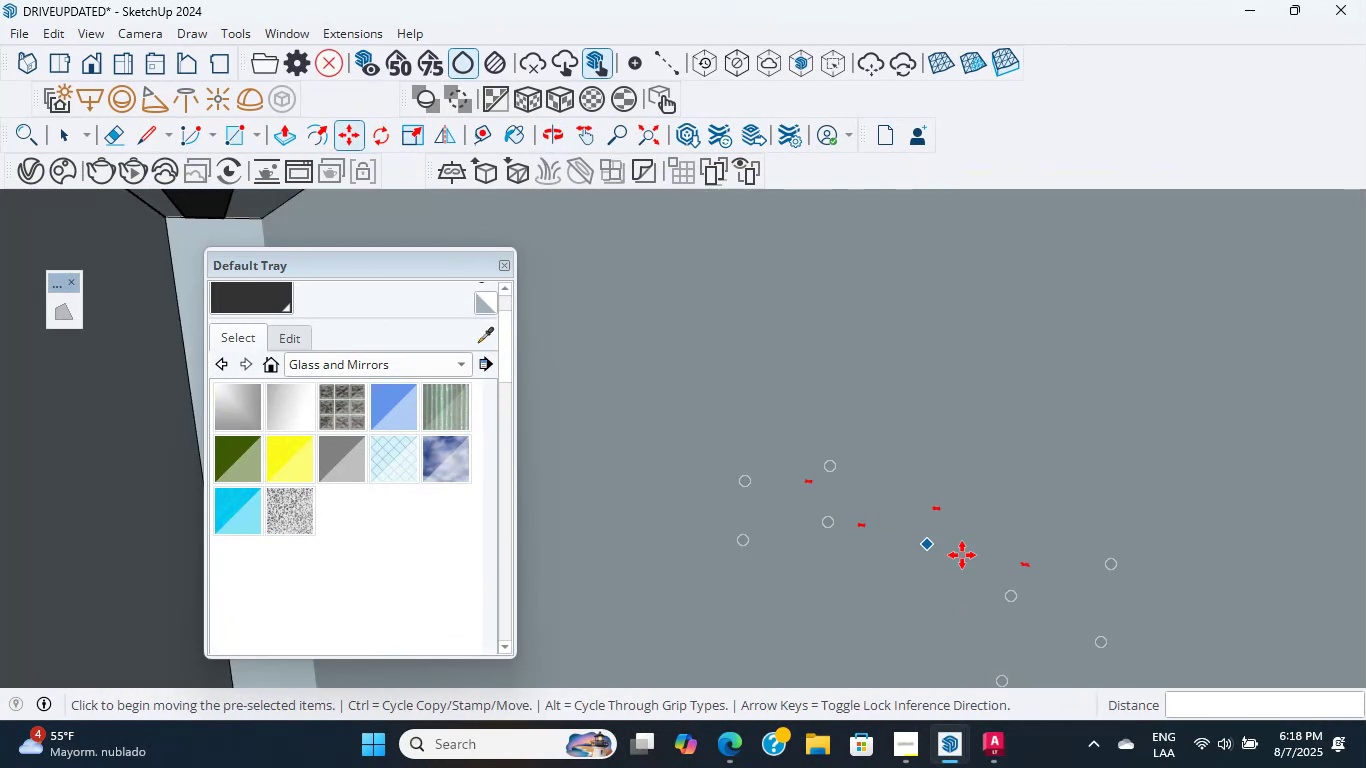 
hold_key(key=ShiftLeft, duration=1.47)
 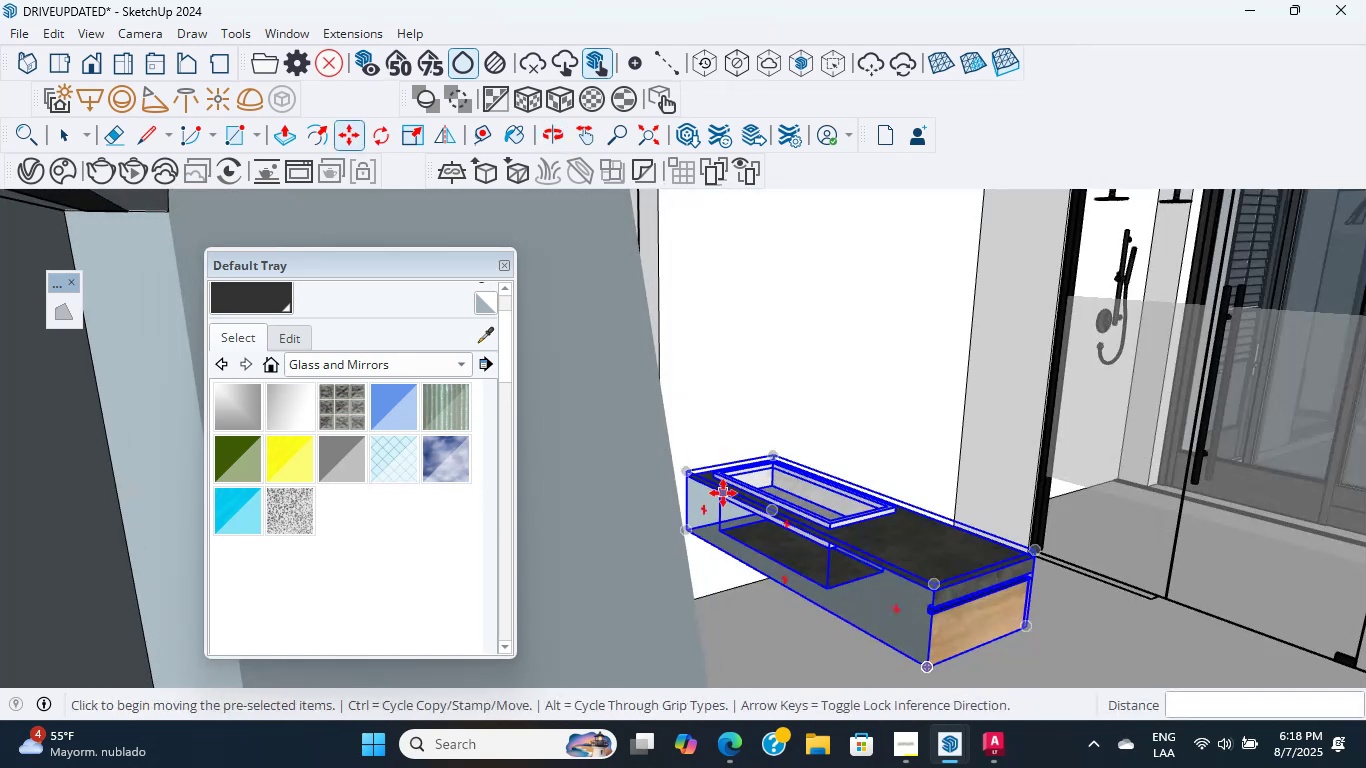 
hold_key(key=ShiftLeft, duration=0.58)
 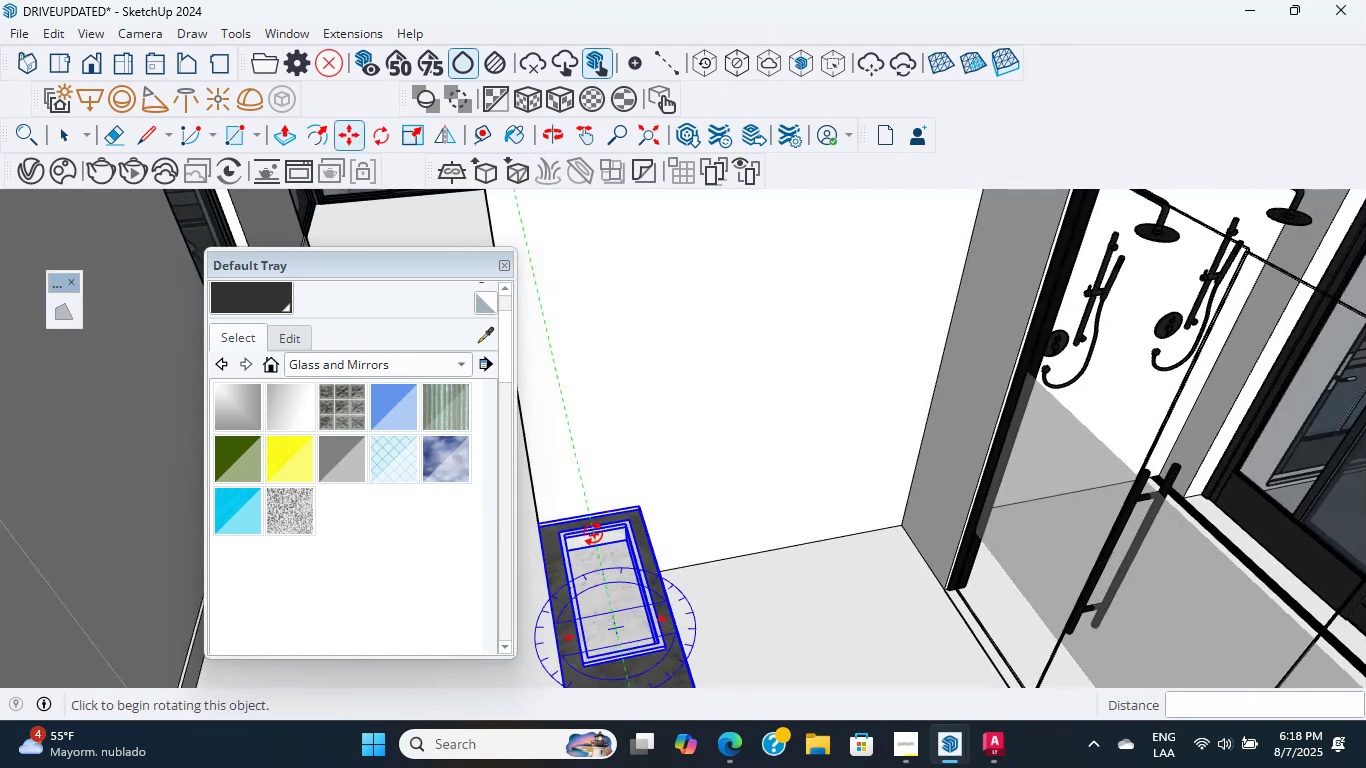 
left_click([593, 534])
 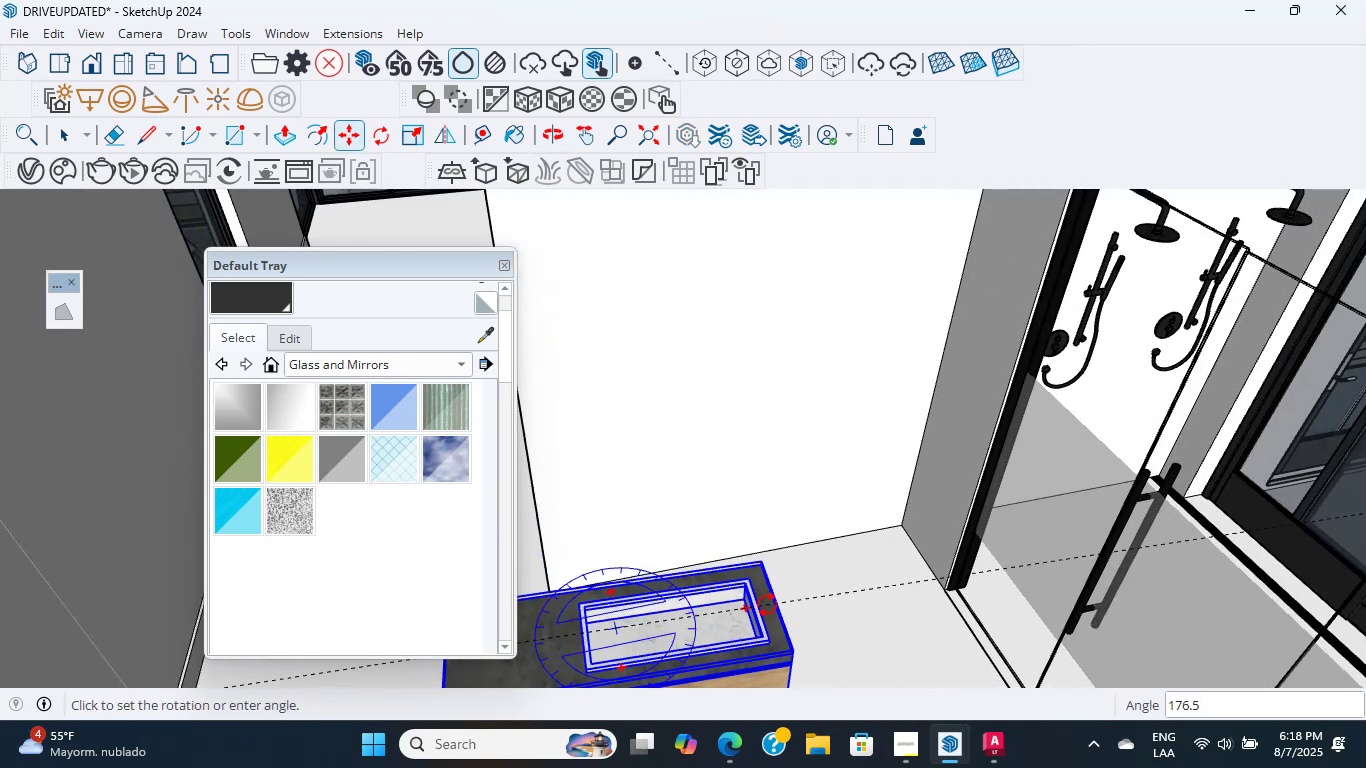 
left_click([767, 597])
 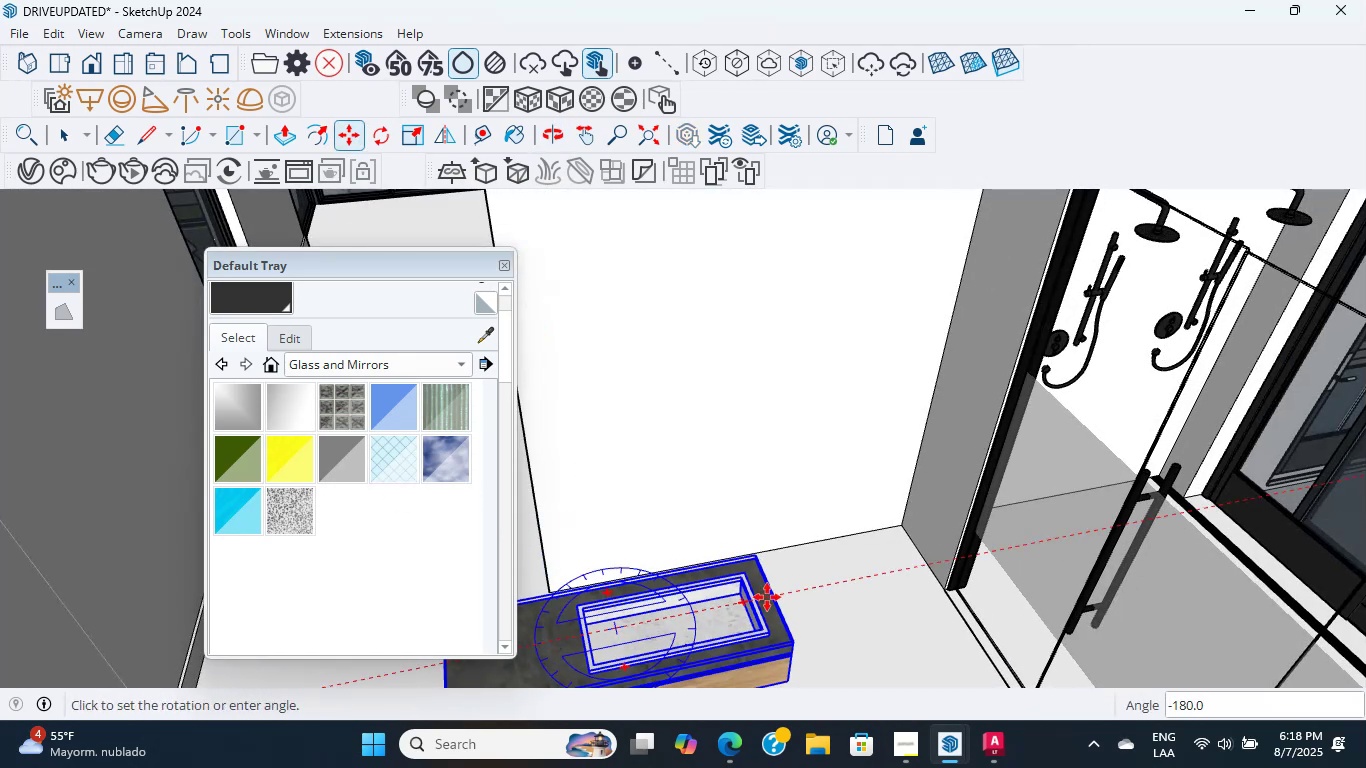 
hold_key(key=ShiftLeft, duration=0.61)
scroll: coordinate [761, 600], scroll_direction: down, amount: 1.0
 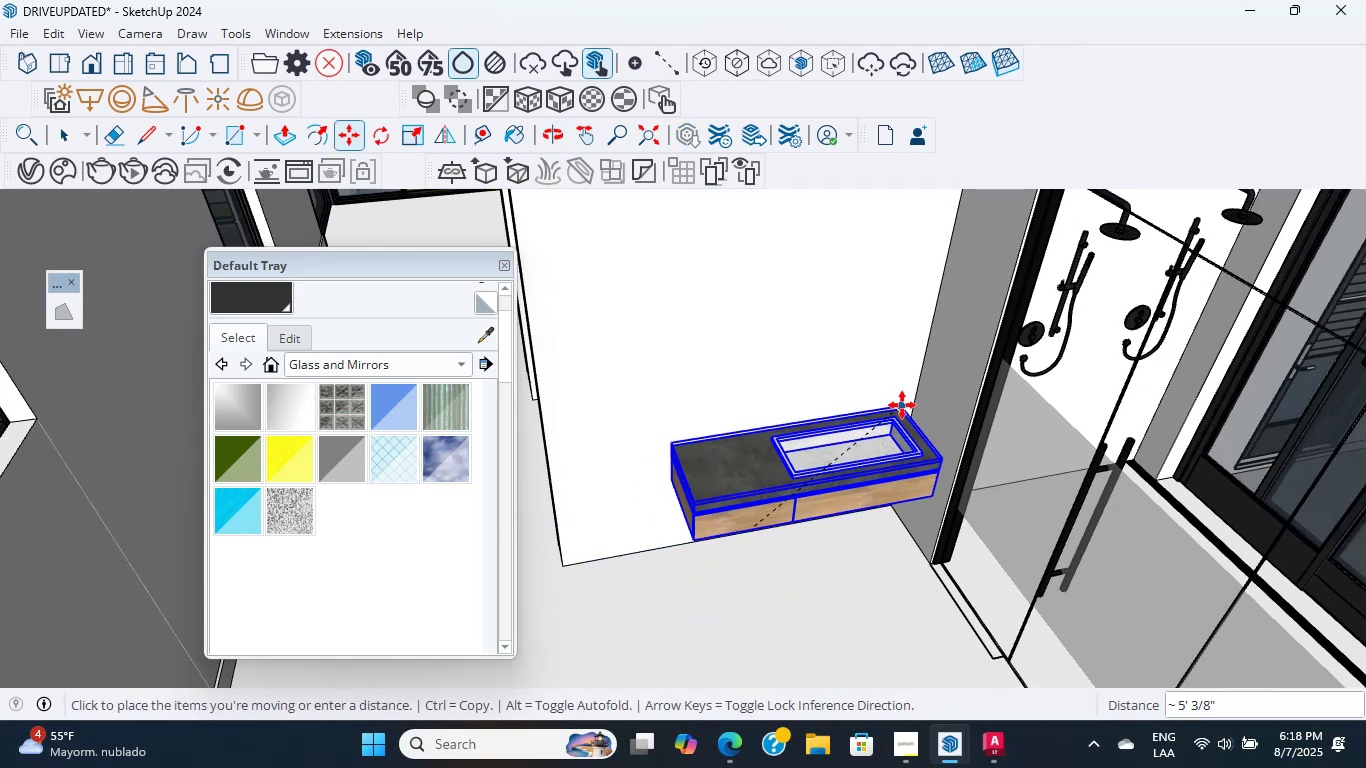 
left_click([915, 377])
 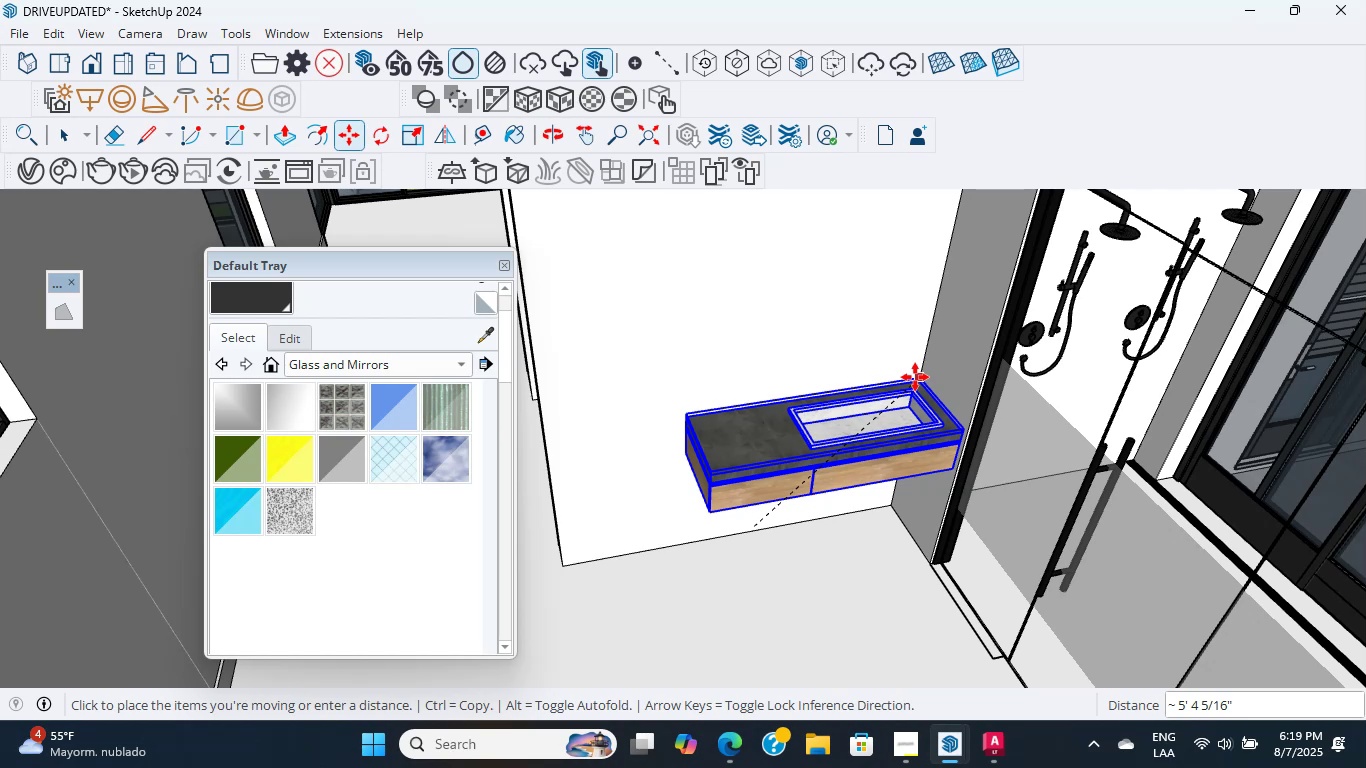 
scroll: coordinate [724, 528], scroll_direction: up, amount: 9.0
 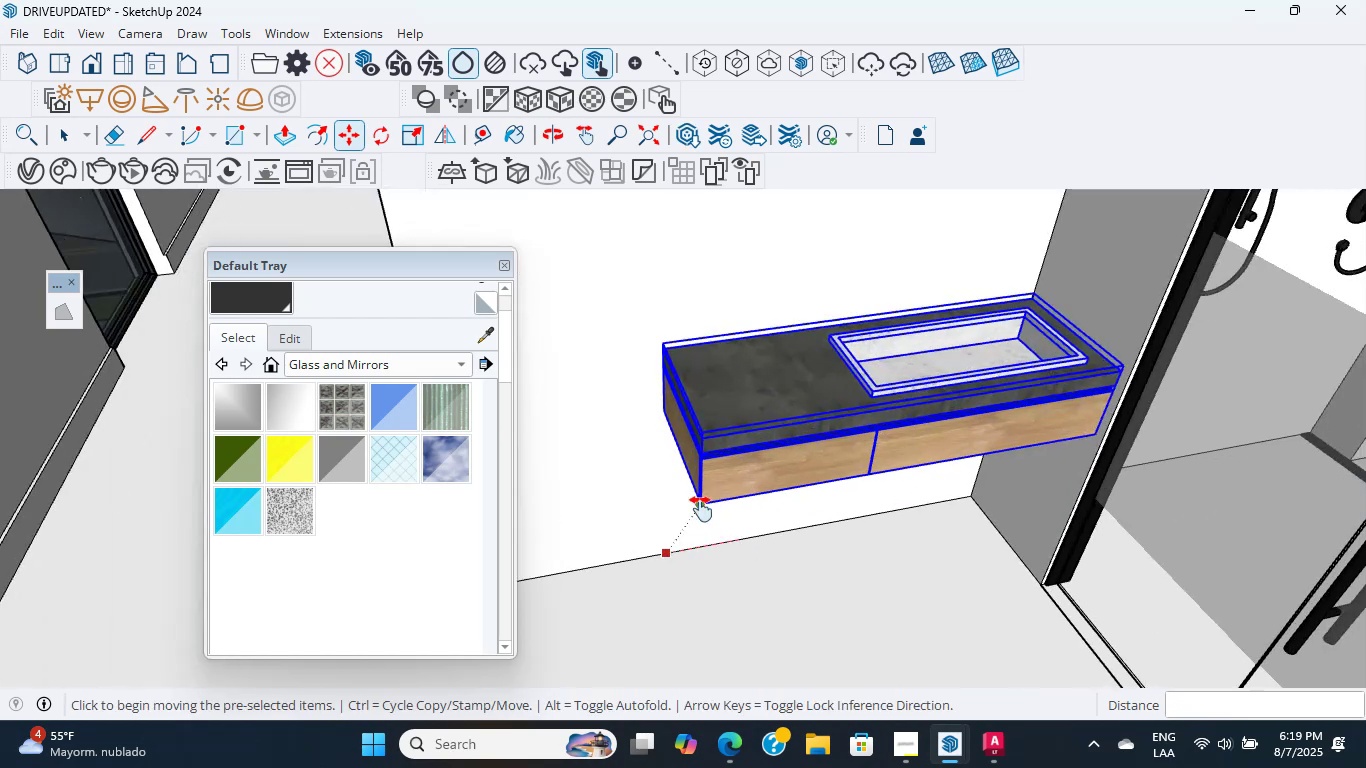 
hold_key(key=ShiftLeft, duration=0.78)
 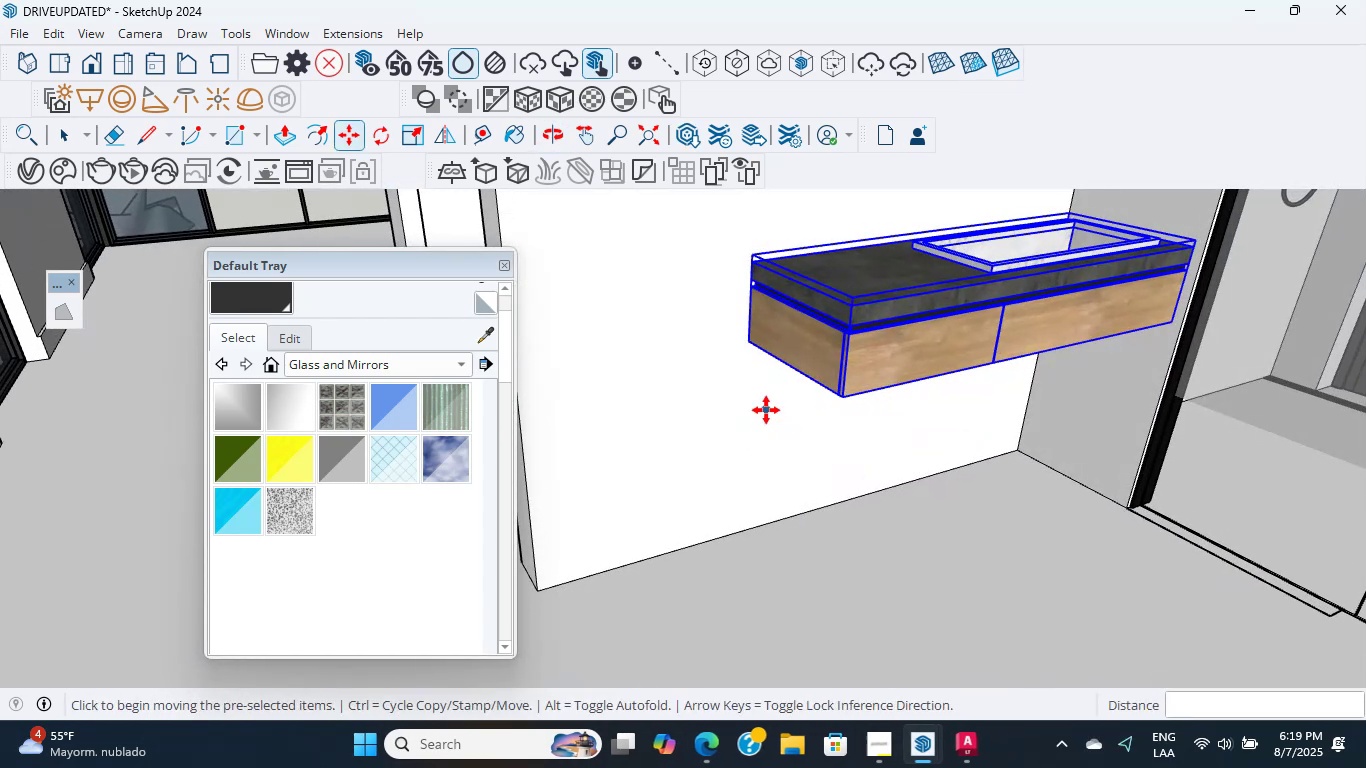 
mouse_move([714, 441])
 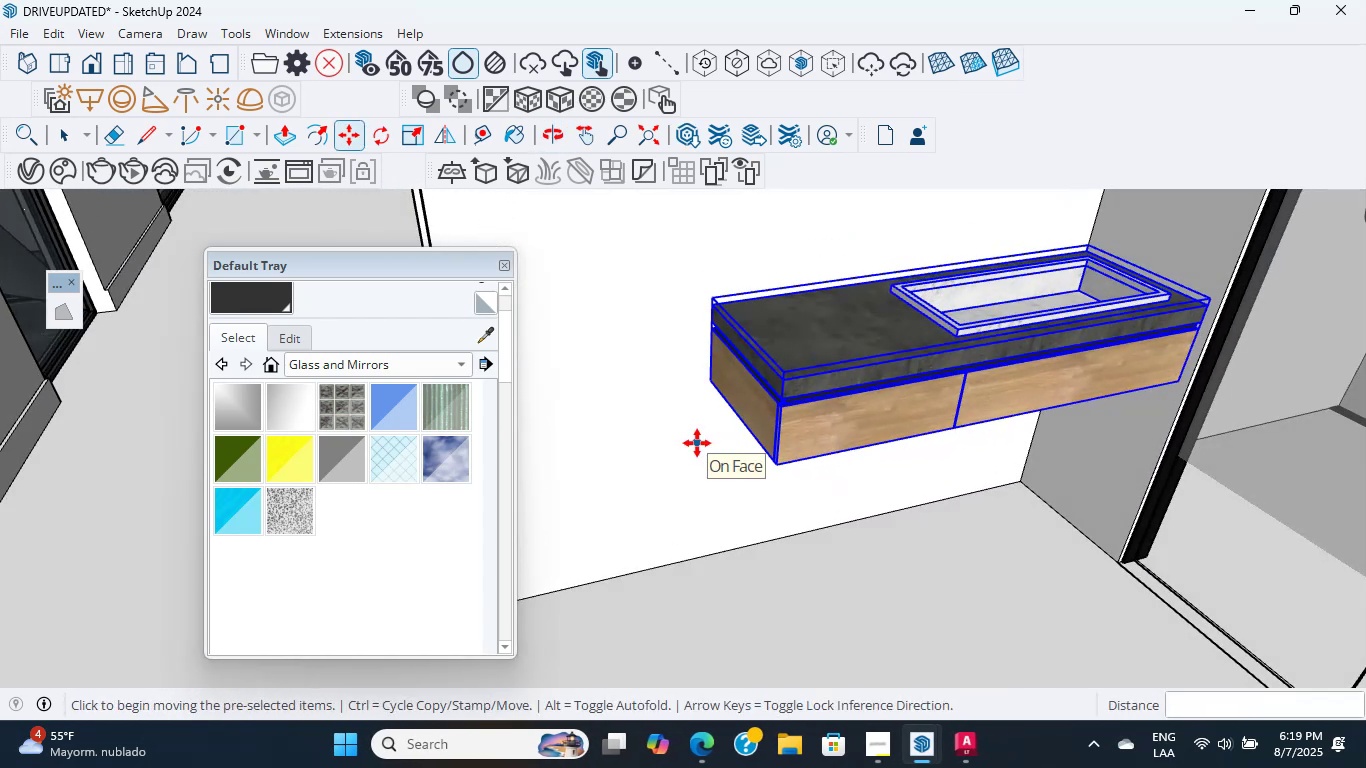 
key(S)
 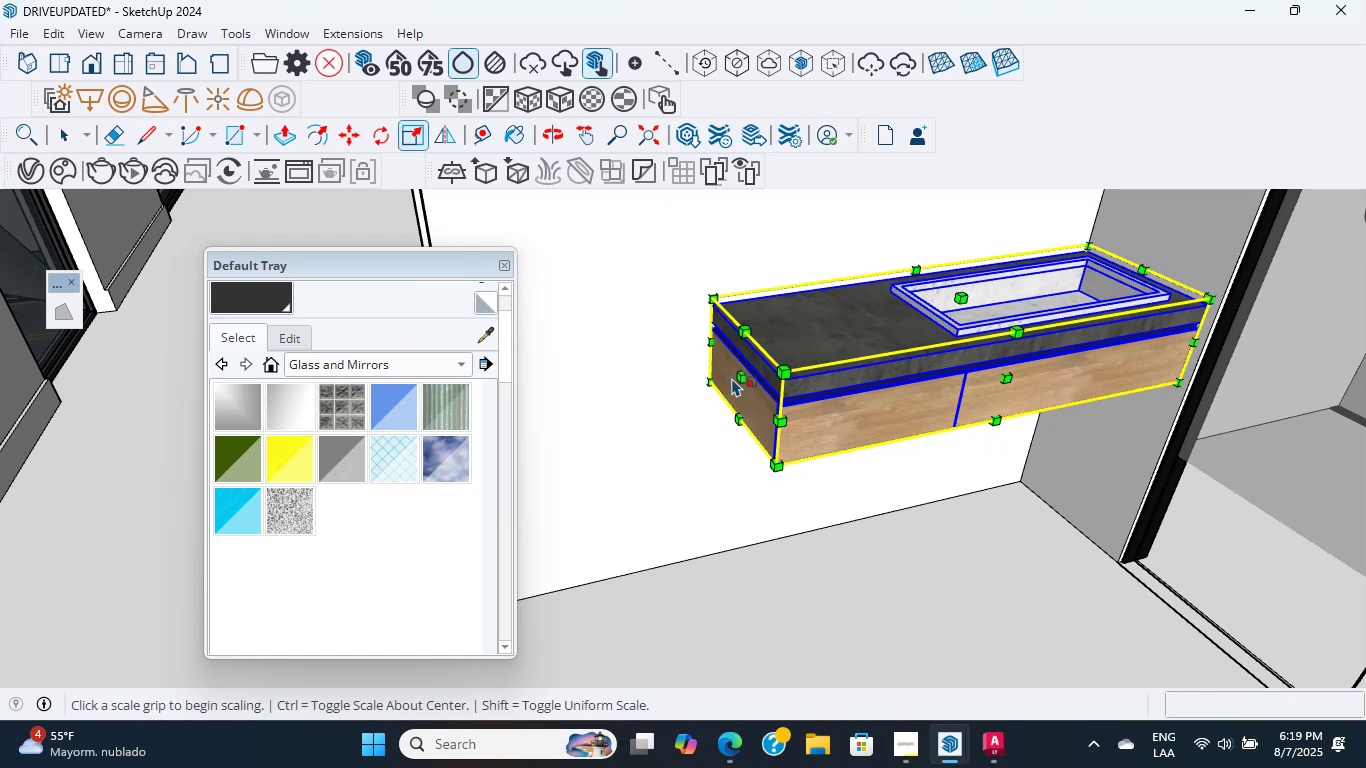 
left_click([738, 378])
 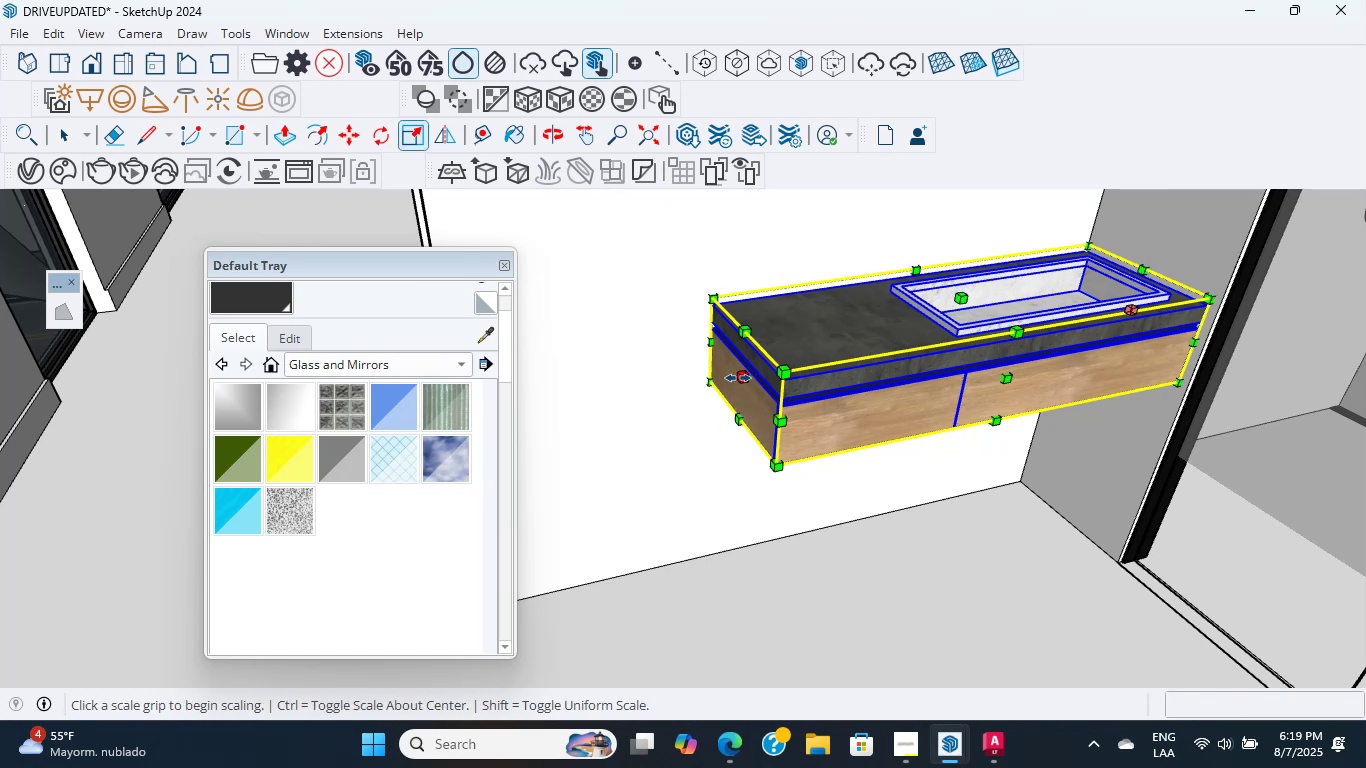 
hold_key(key=ShiftLeft, duration=0.44)
scroll: coordinate [676, 394], scroll_direction: down, amount: 2.0
 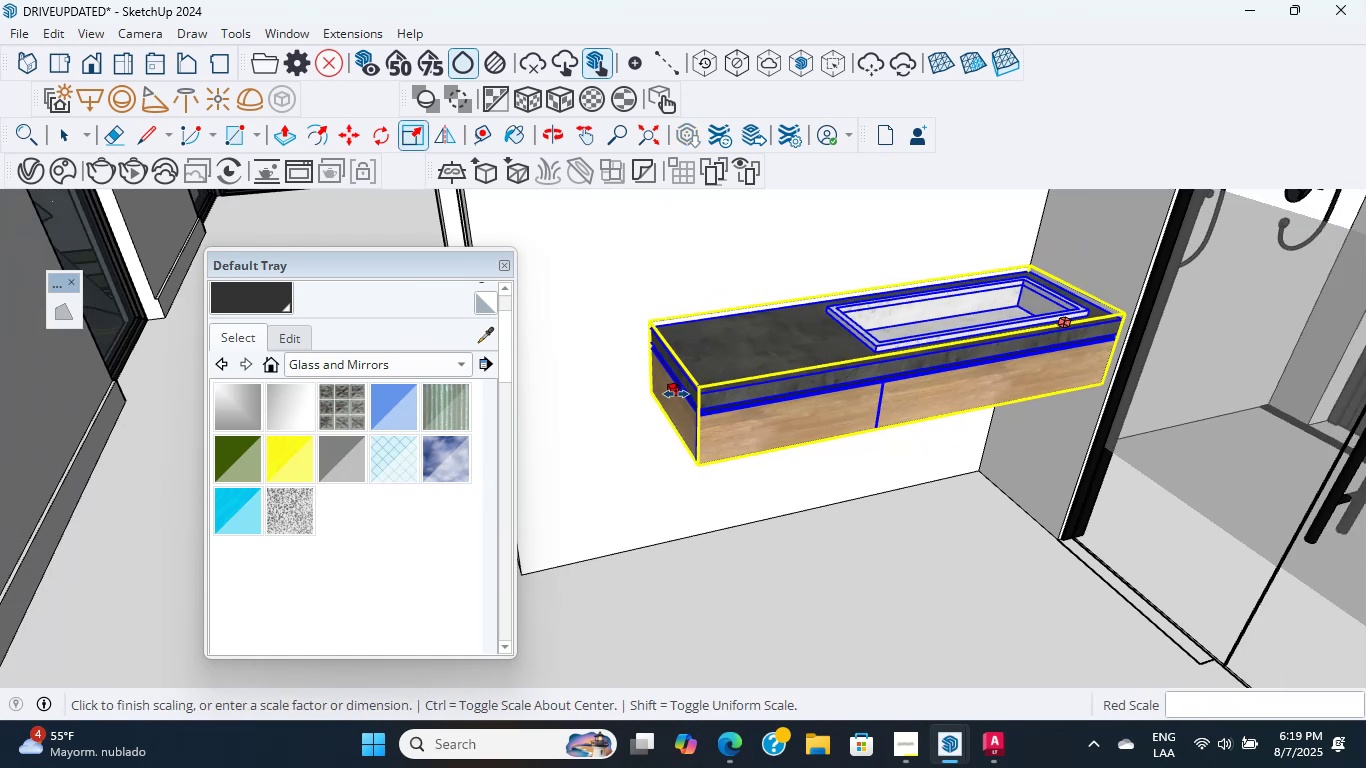 
key(Escape)
 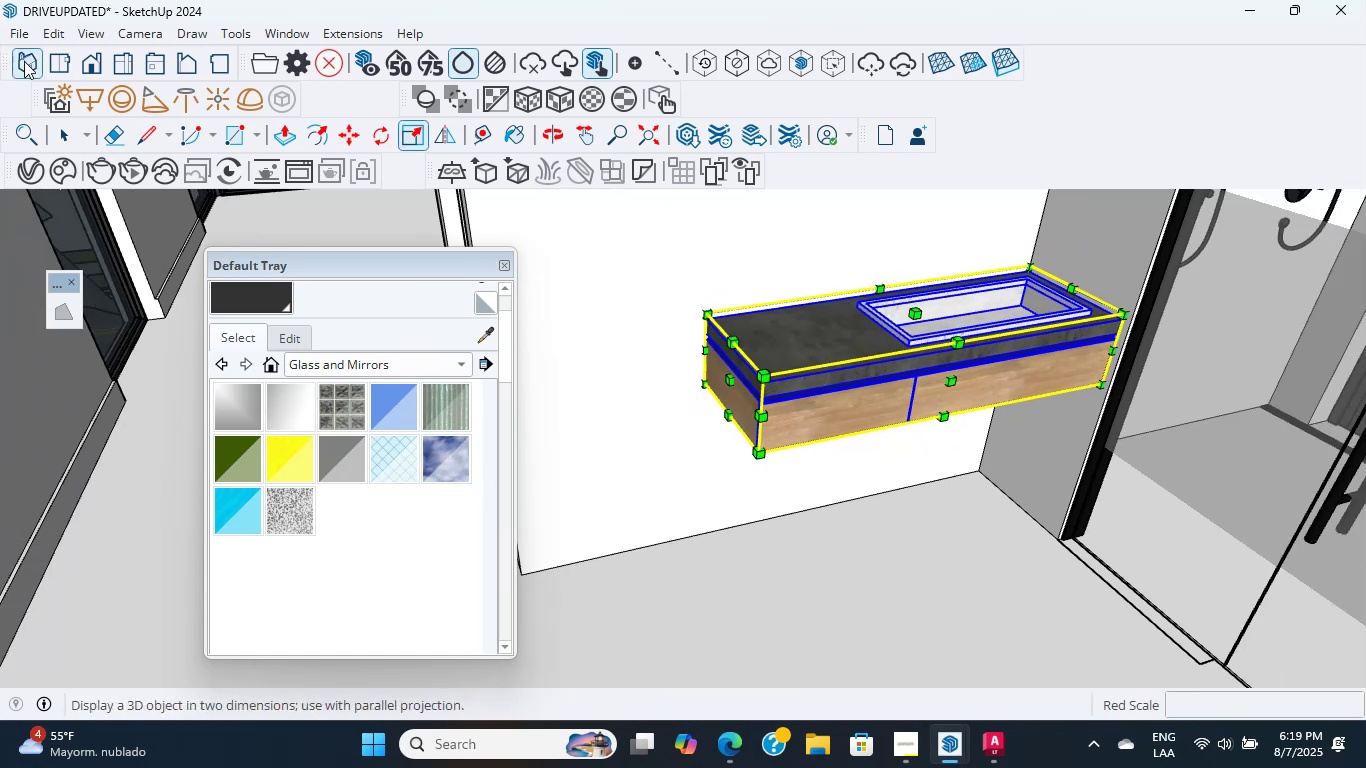 
left_click([65, 144])
 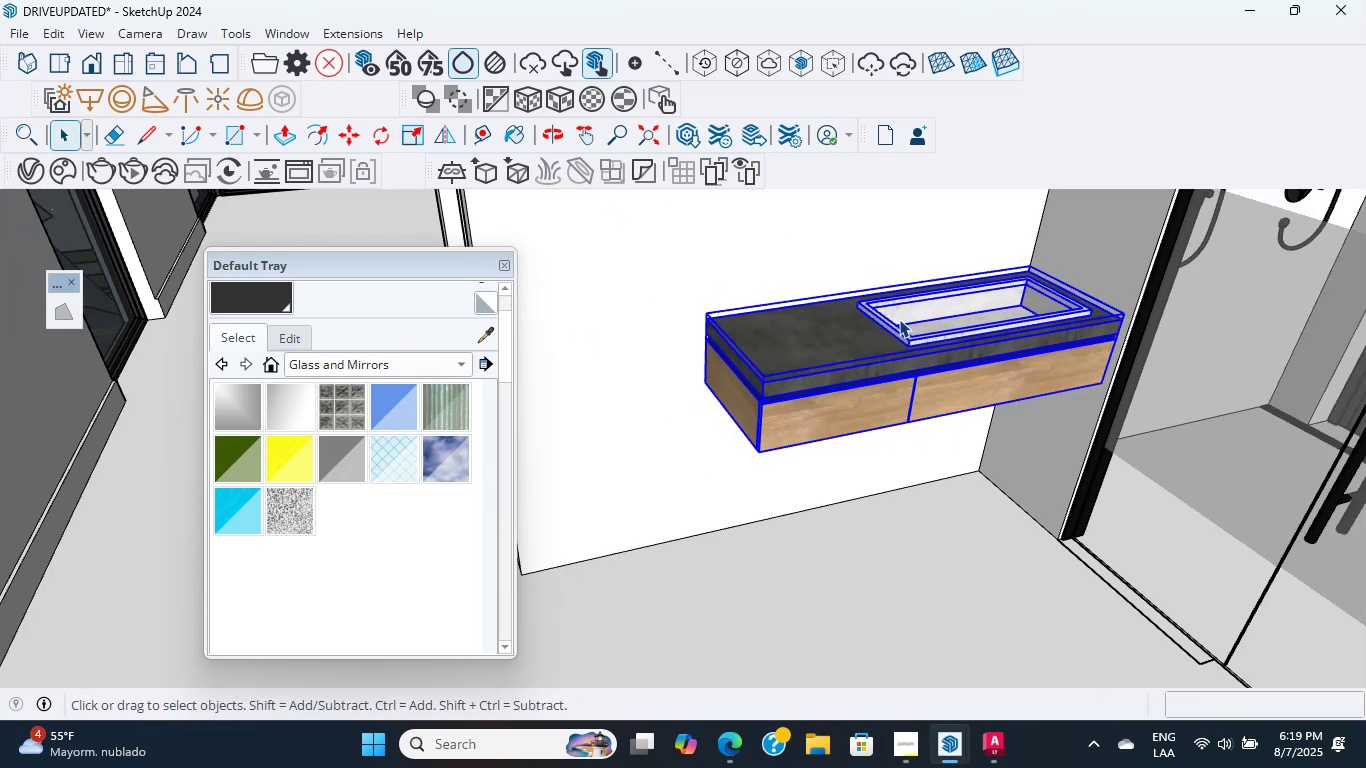 
double_click([899, 319])
 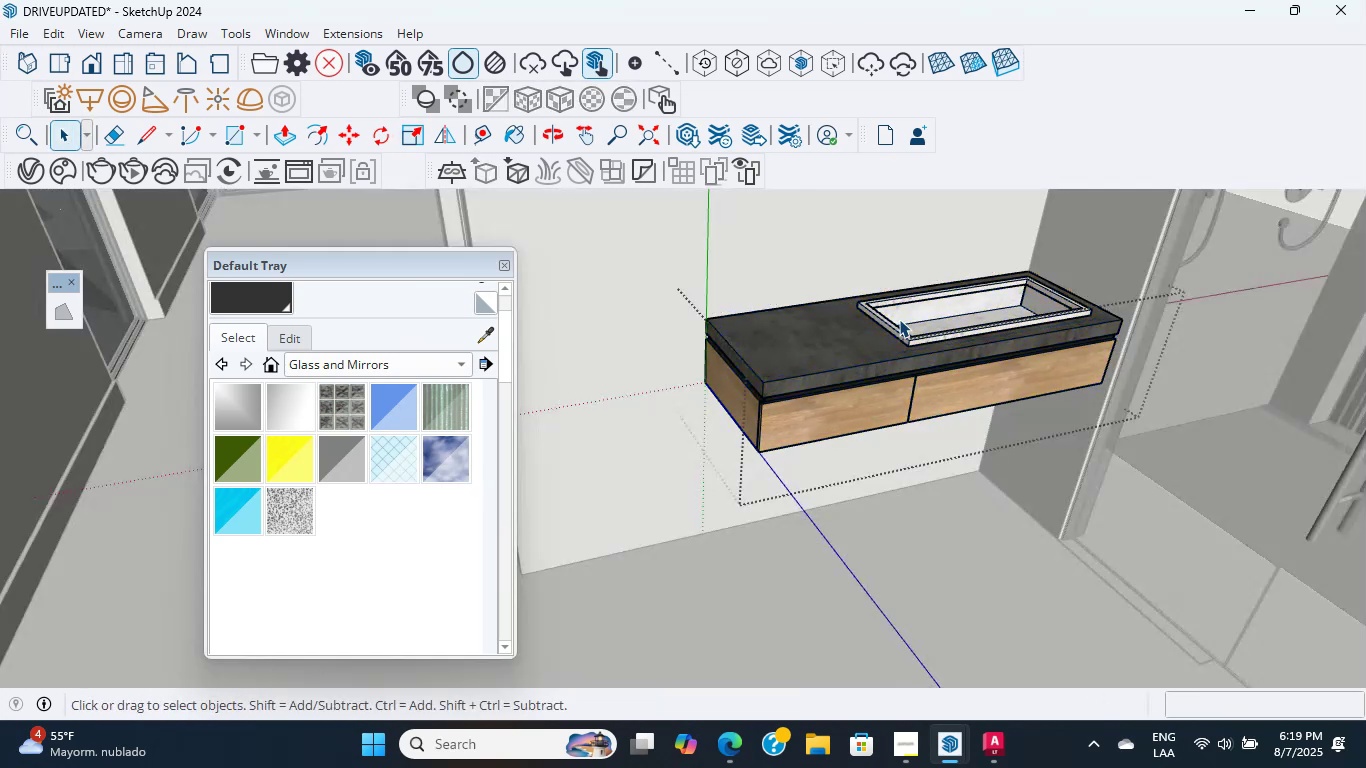 
triple_click([899, 319])
 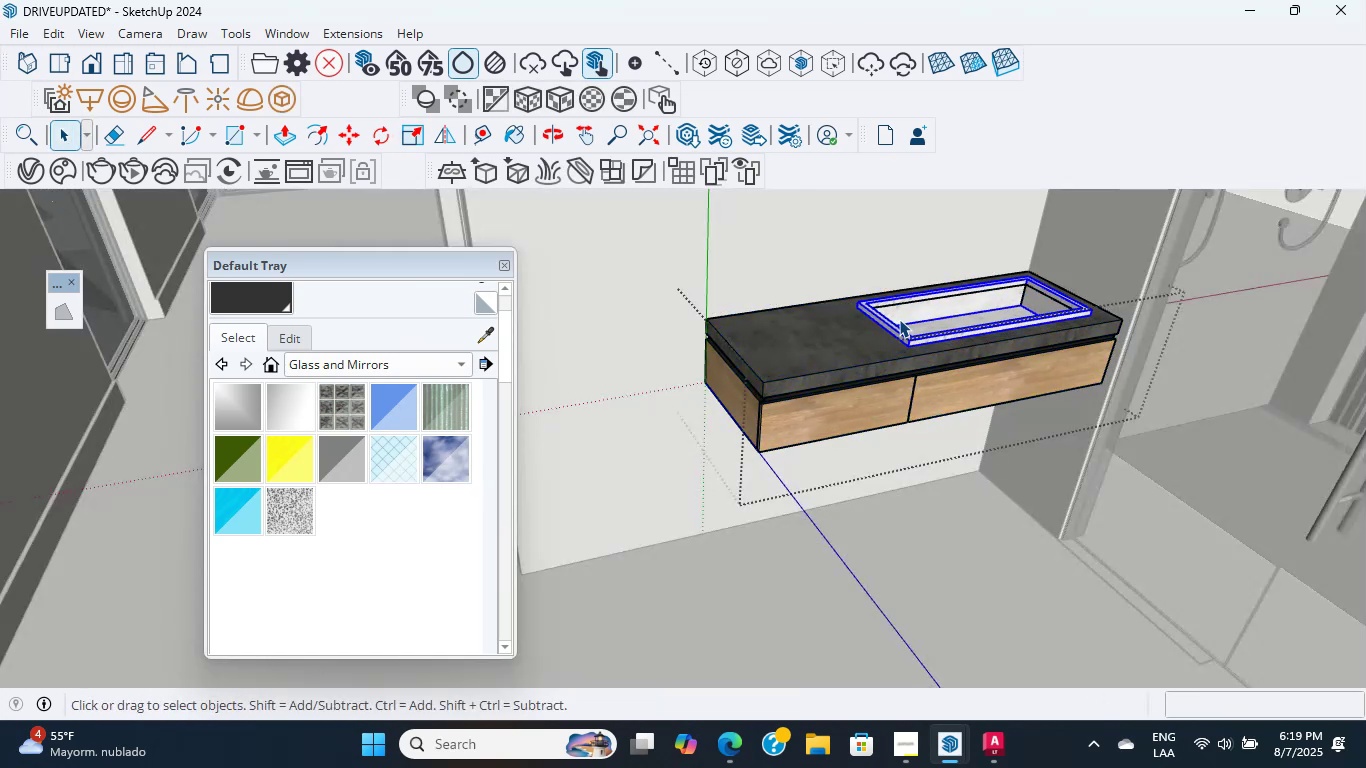 
key(Delete)
 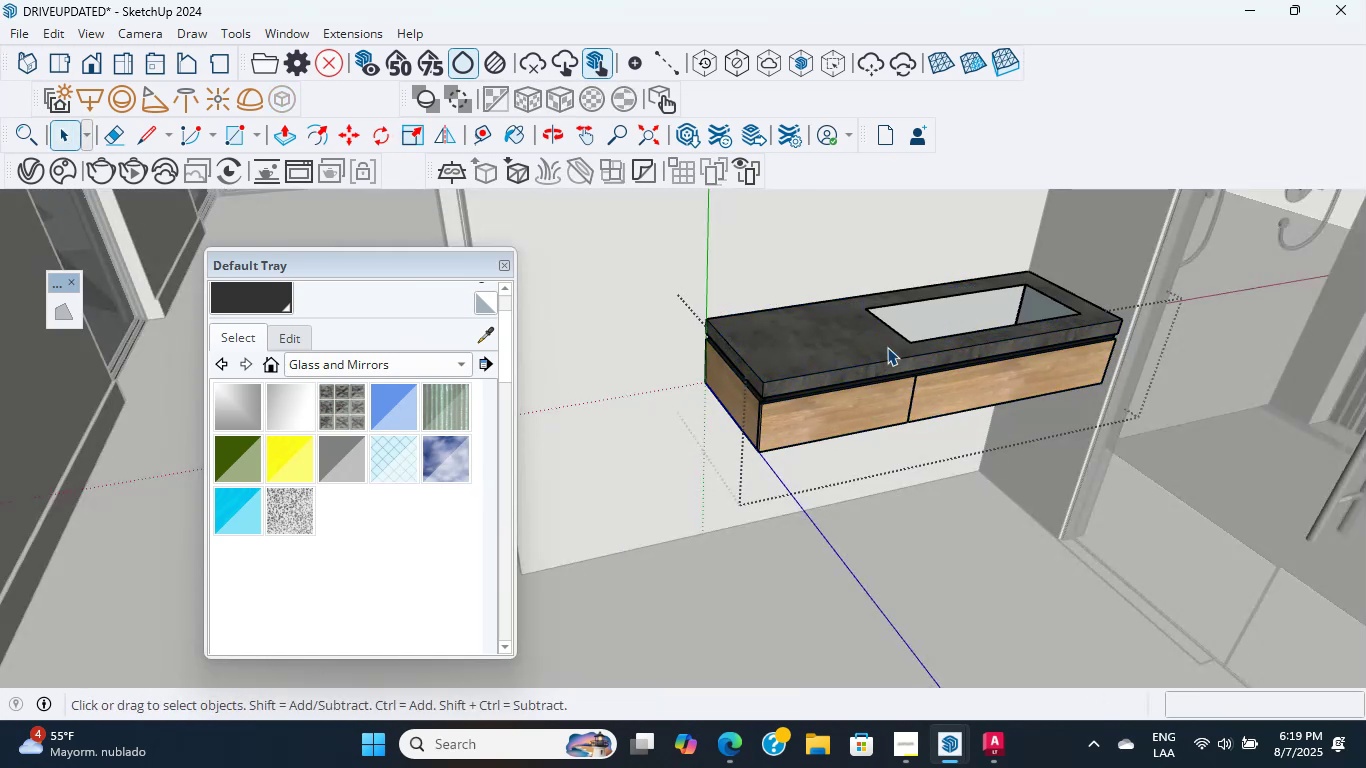 
key(Control+Z)
 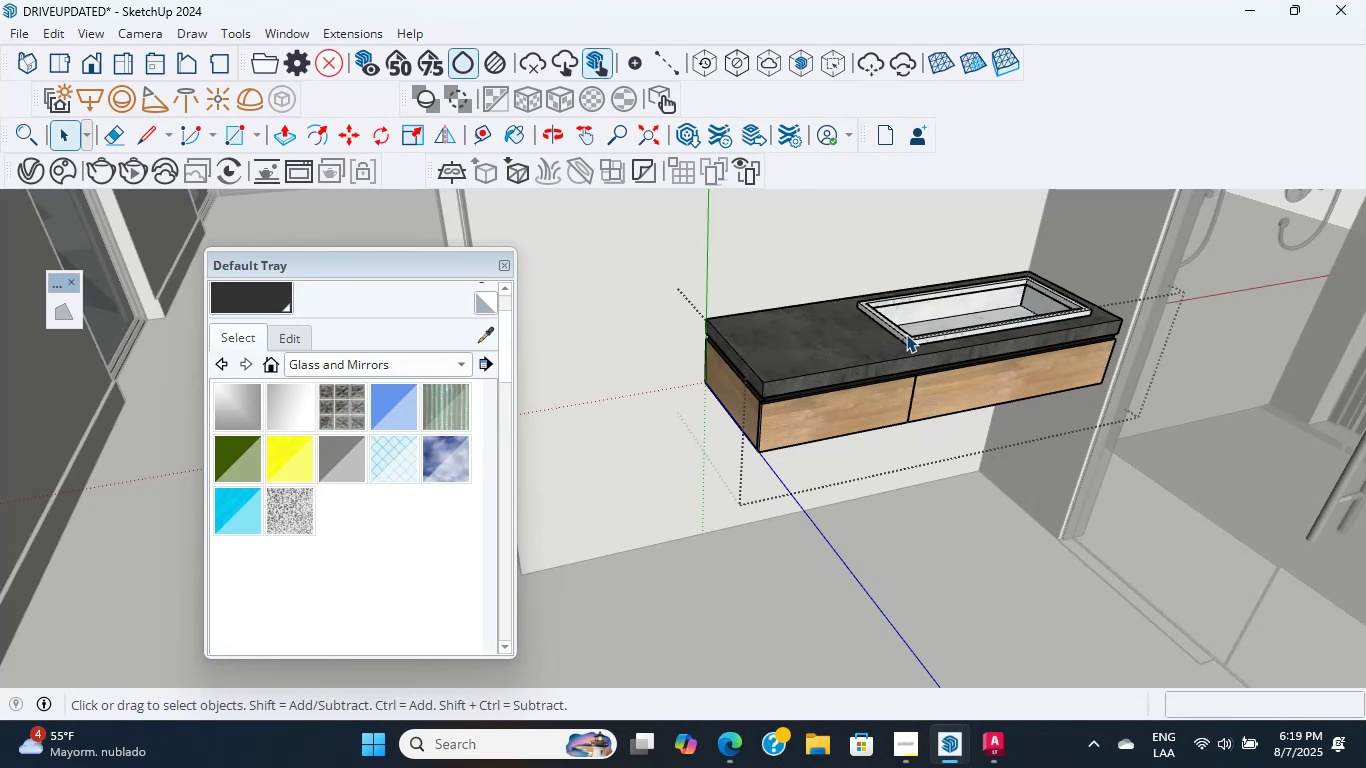 
left_click([906, 334])
 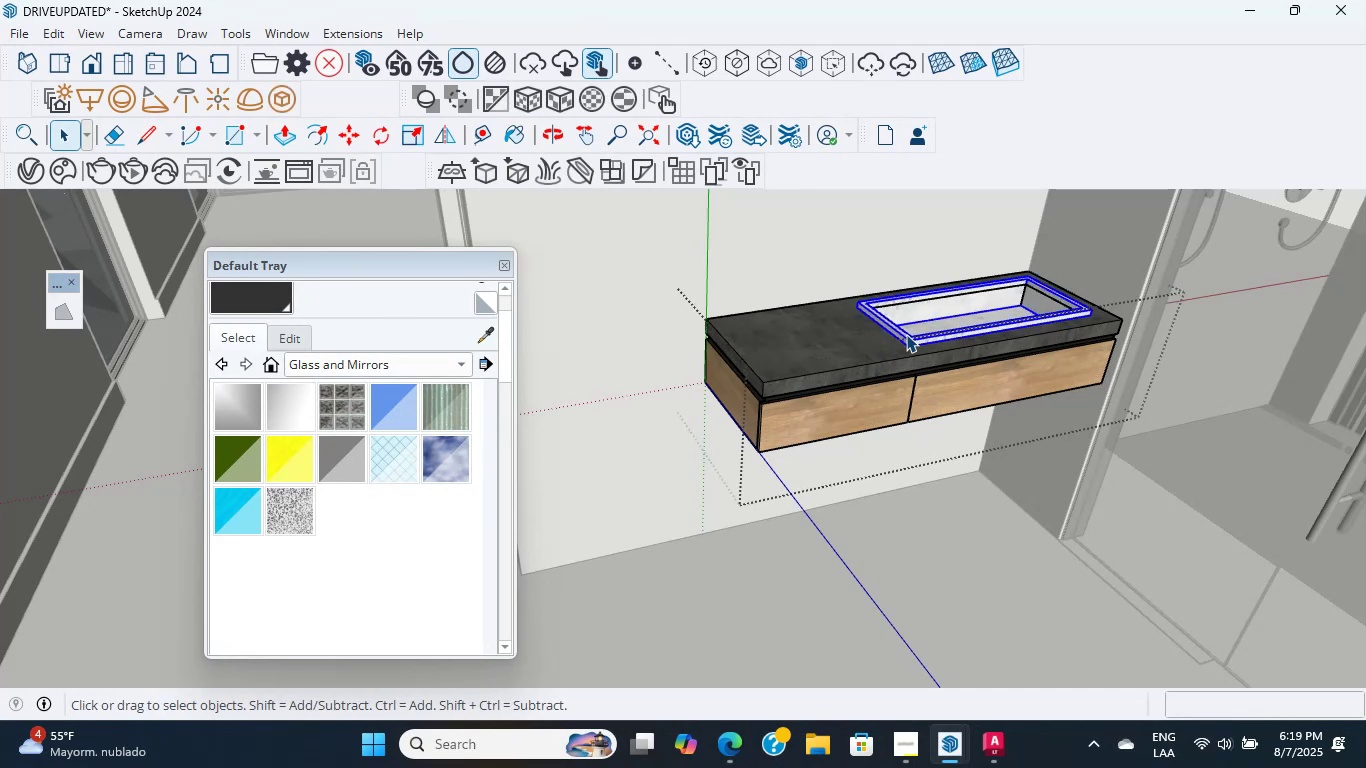 
right_click([906, 334])
 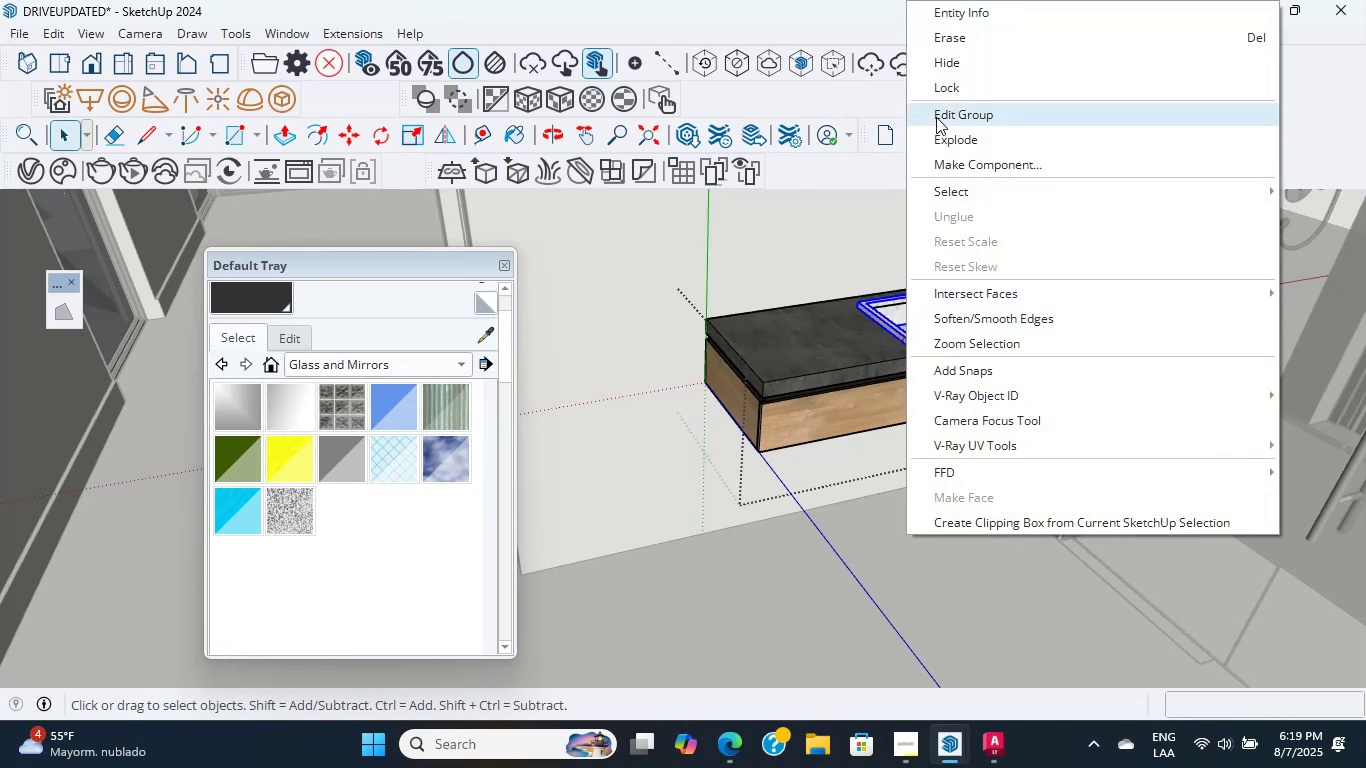 
left_click([939, 57])
 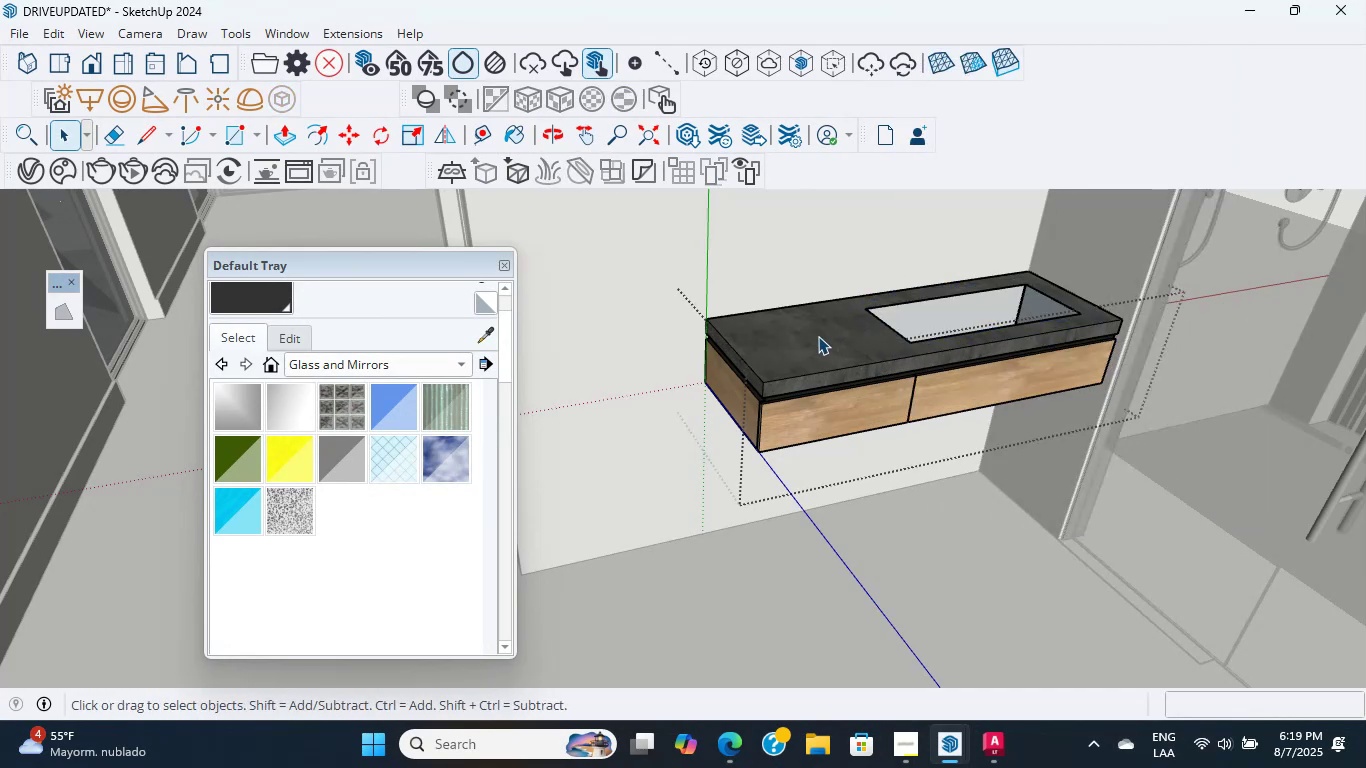 
key(Escape)
 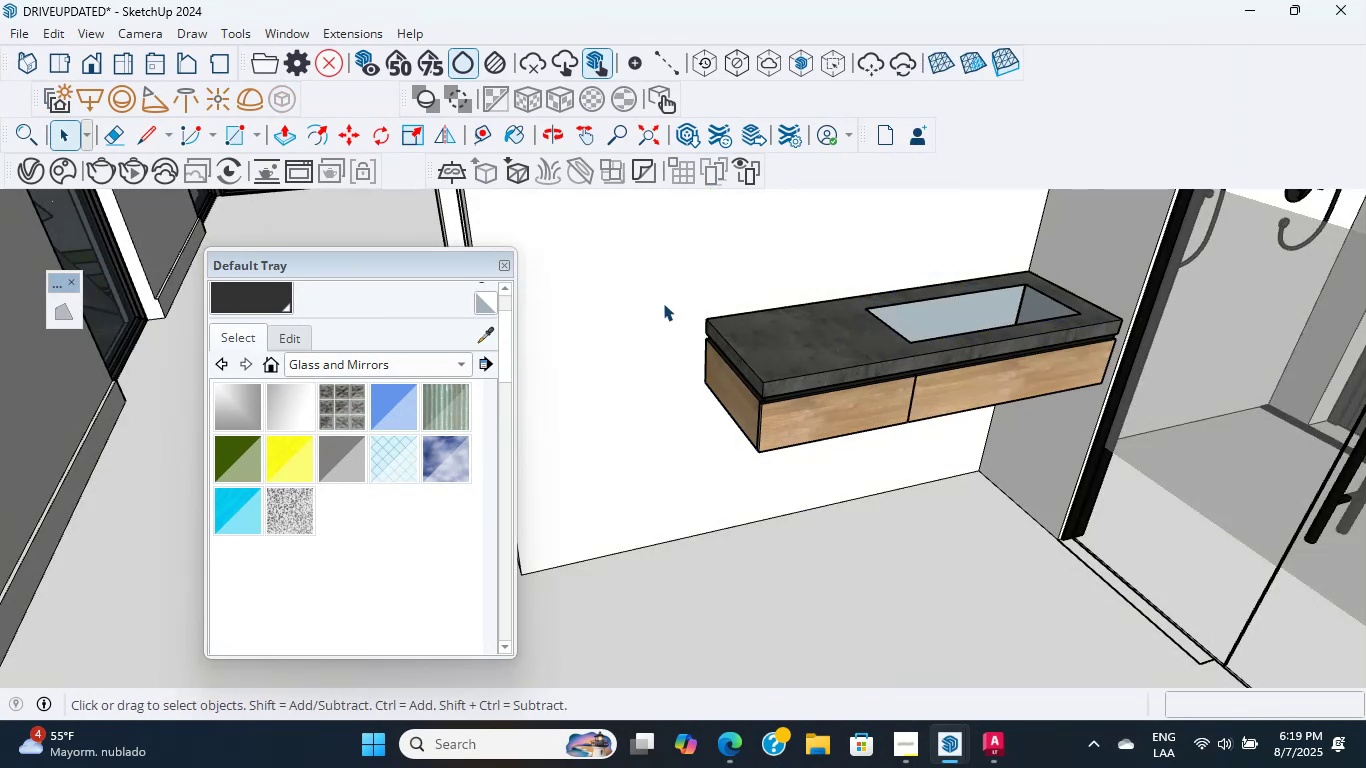 
key(S)
 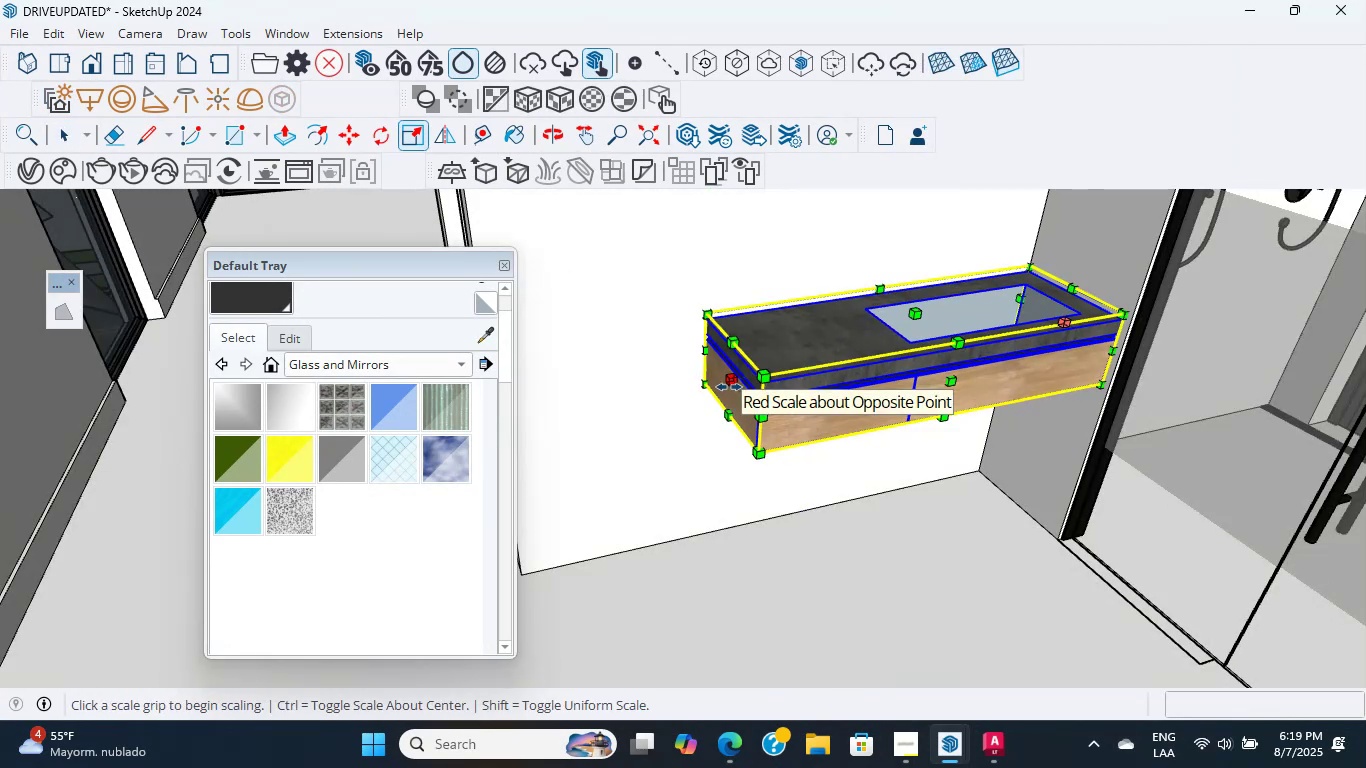 
hold_key(key=ShiftLeft, duration=0.62)
scroll: coordinate [663, 402], scroll_direction: down, amount: 2.0
 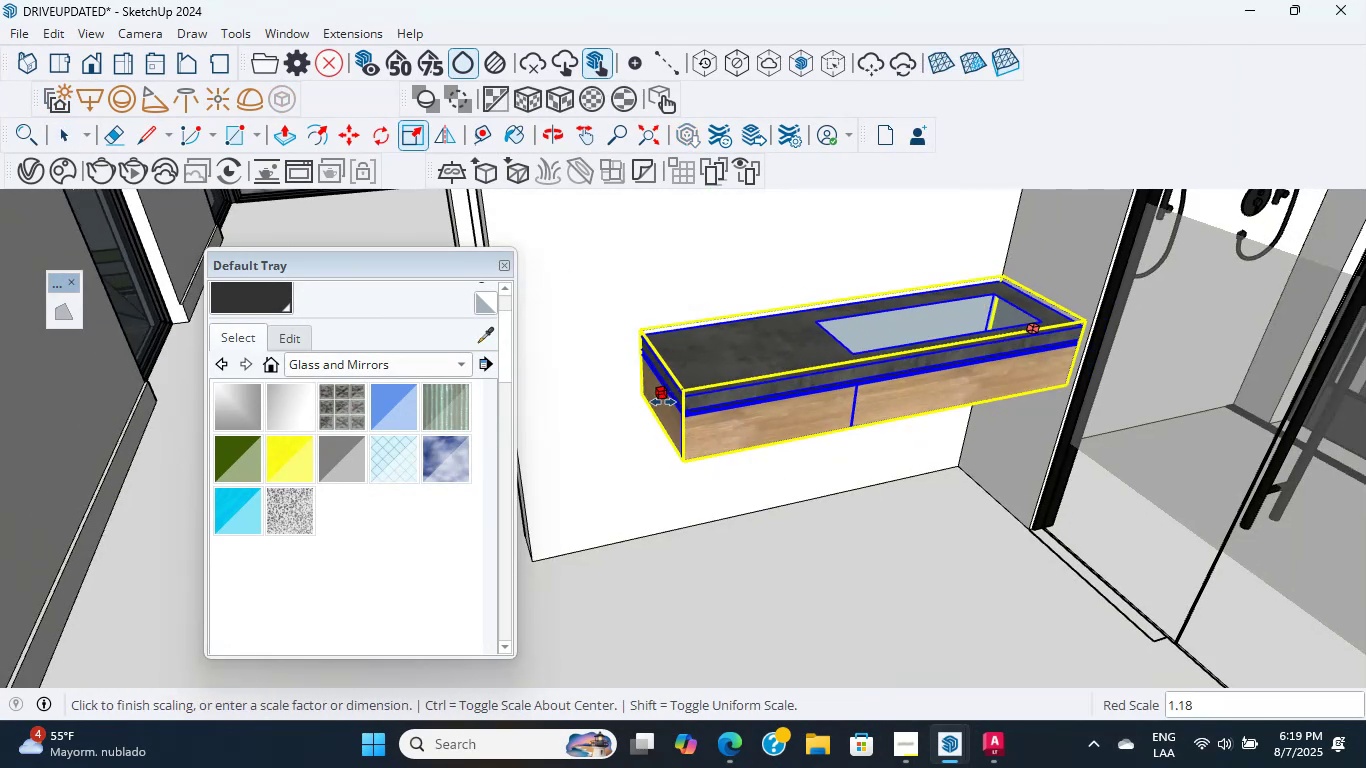 
scroll: coordinate [721, 413], scroll_direction: up, amount: 1.0
 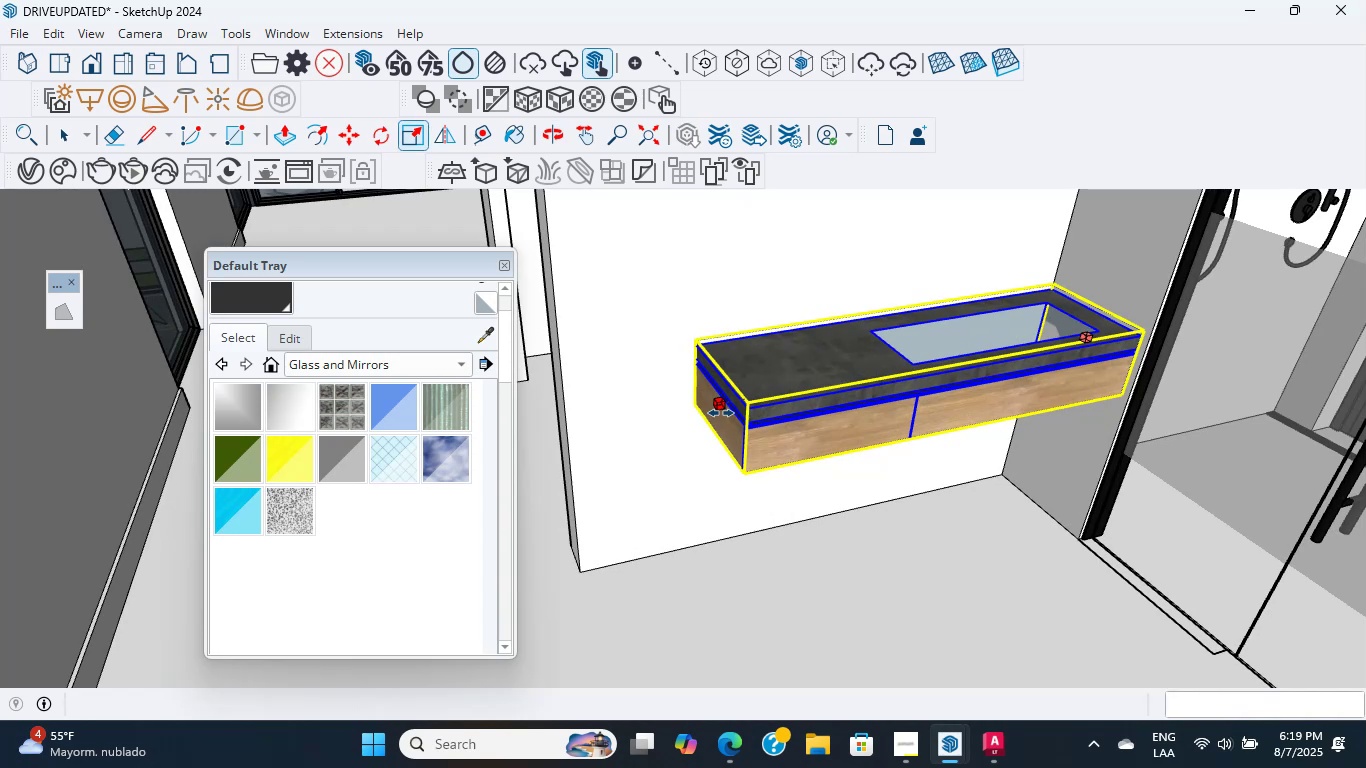 
key(Escape)
 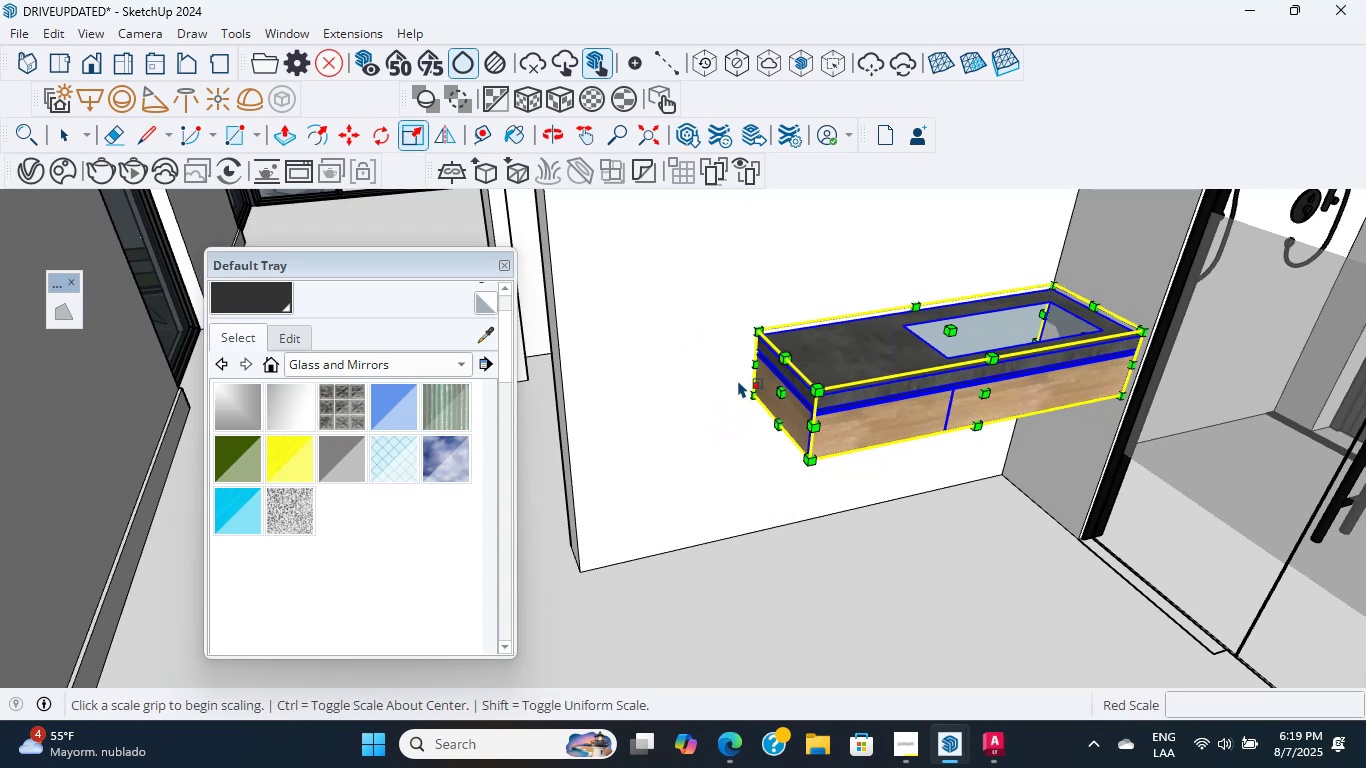 
scroll: coordinate [749, 383], scroll_direction: up, amount: 2.0
 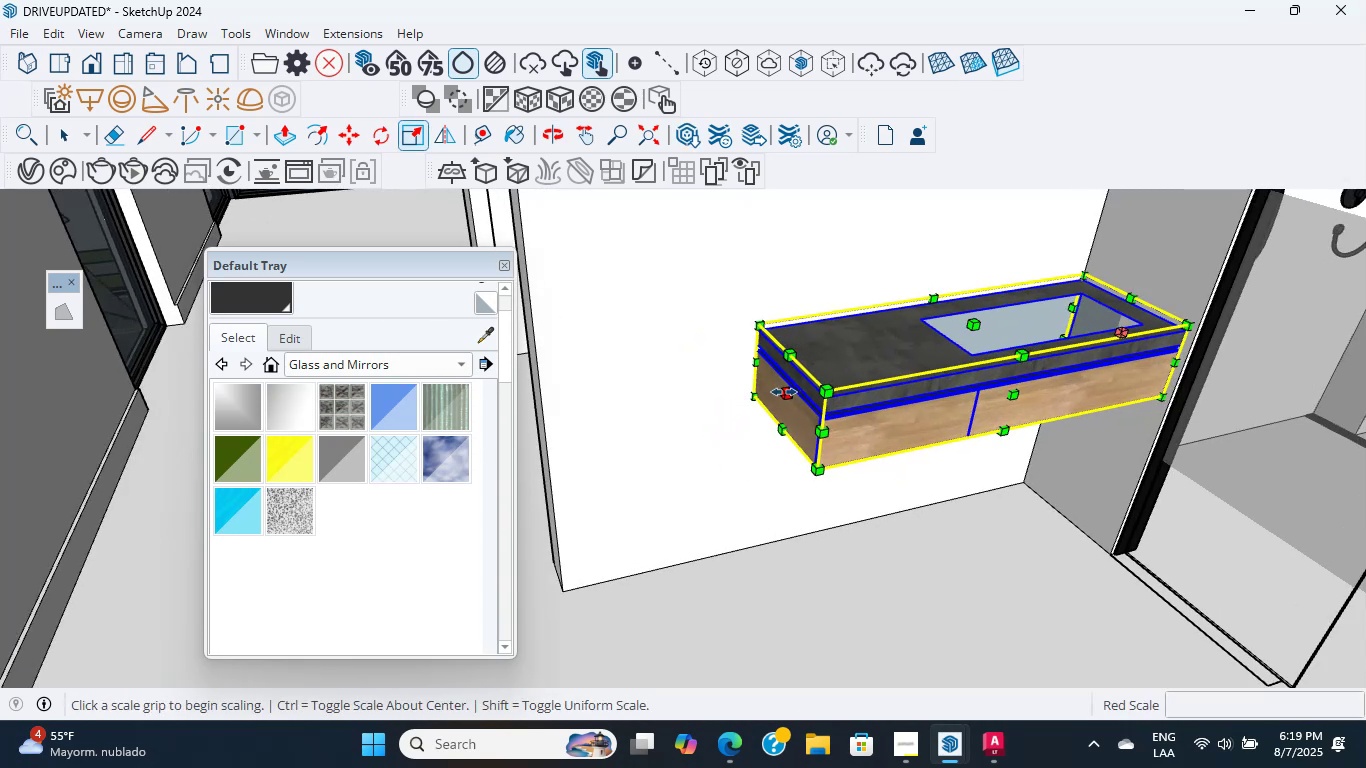 
left_click([784, 392])
 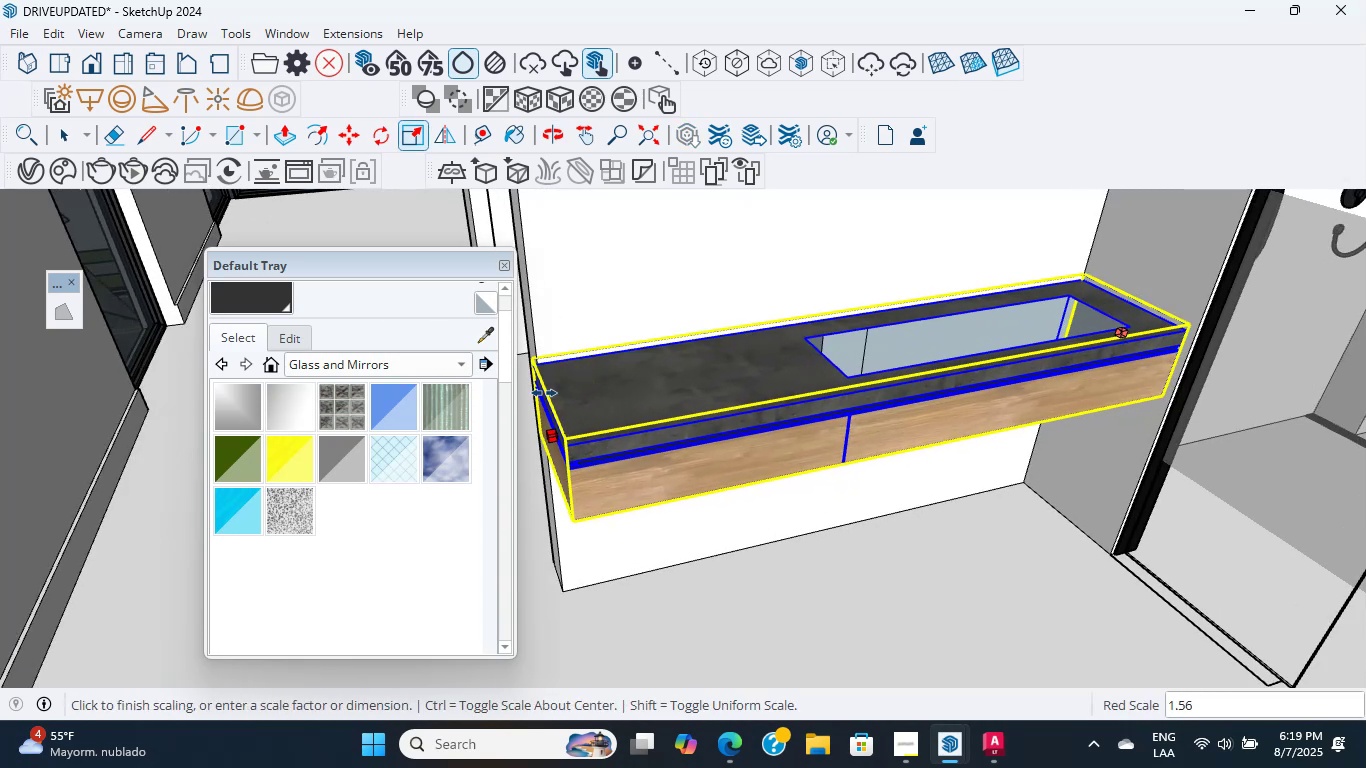 
left_click([567, 594])
 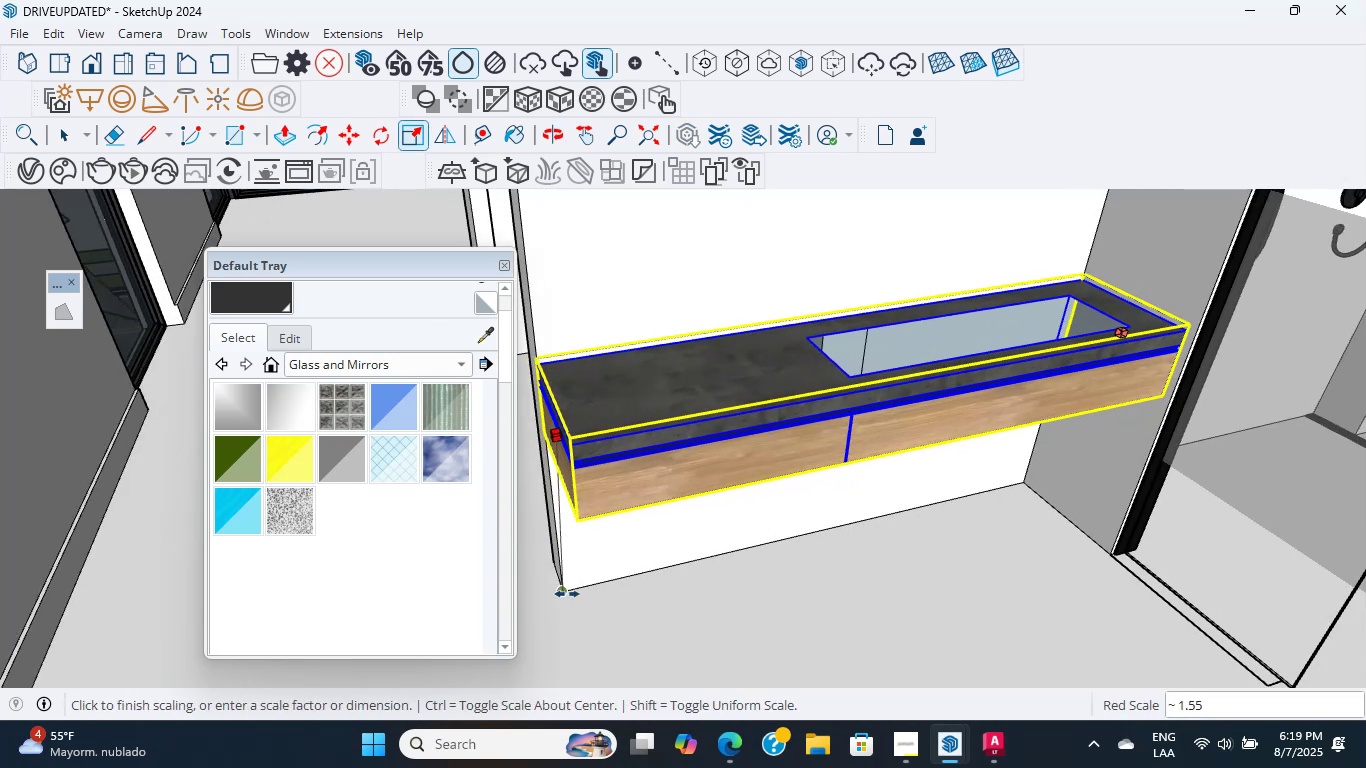 
hold_key(key=ShiftLeft, duration=0.35)
scroll: coordinate [673, 377], scroll_direction: down, amount: 4.0
 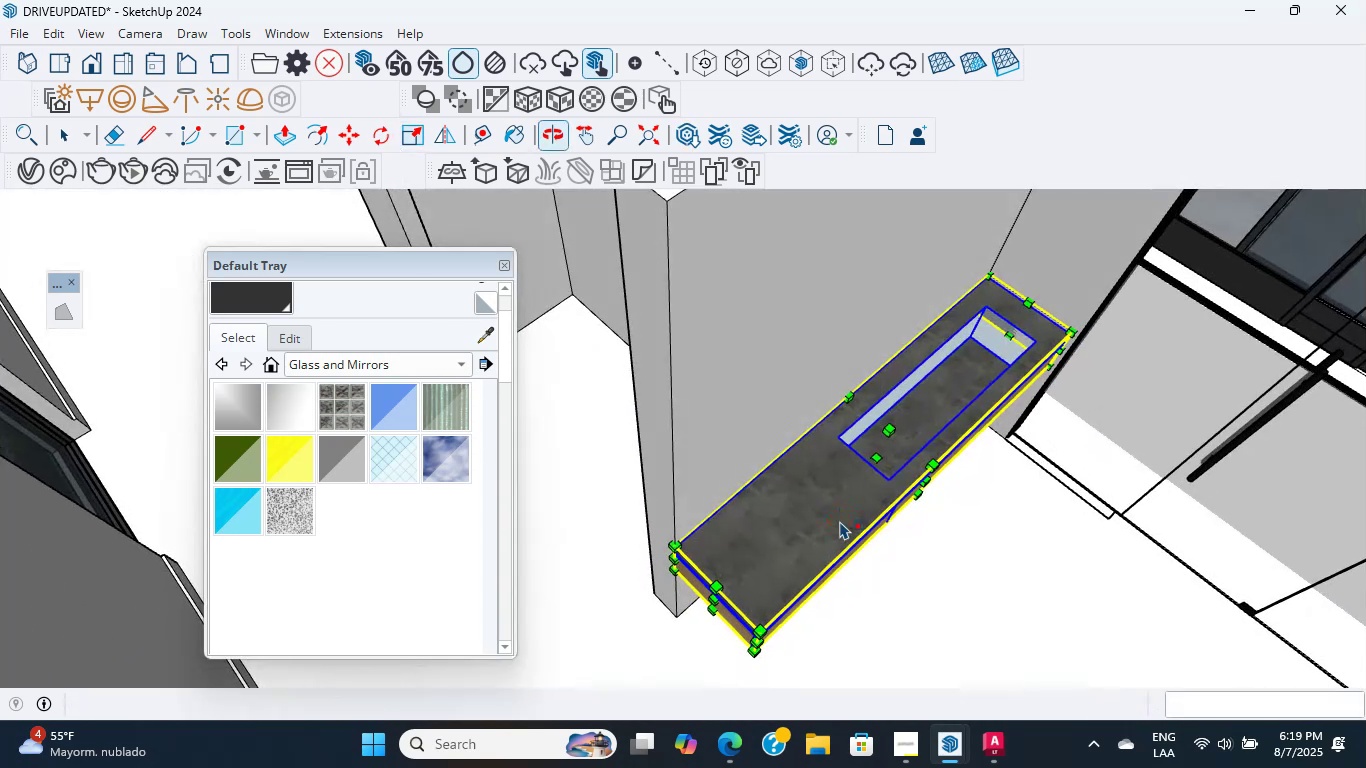 
hold_key(key=ShiftLeft, duration=1.04)
scroll: coordinate [864, 471], scroll_direction: down, amount: 1.0
 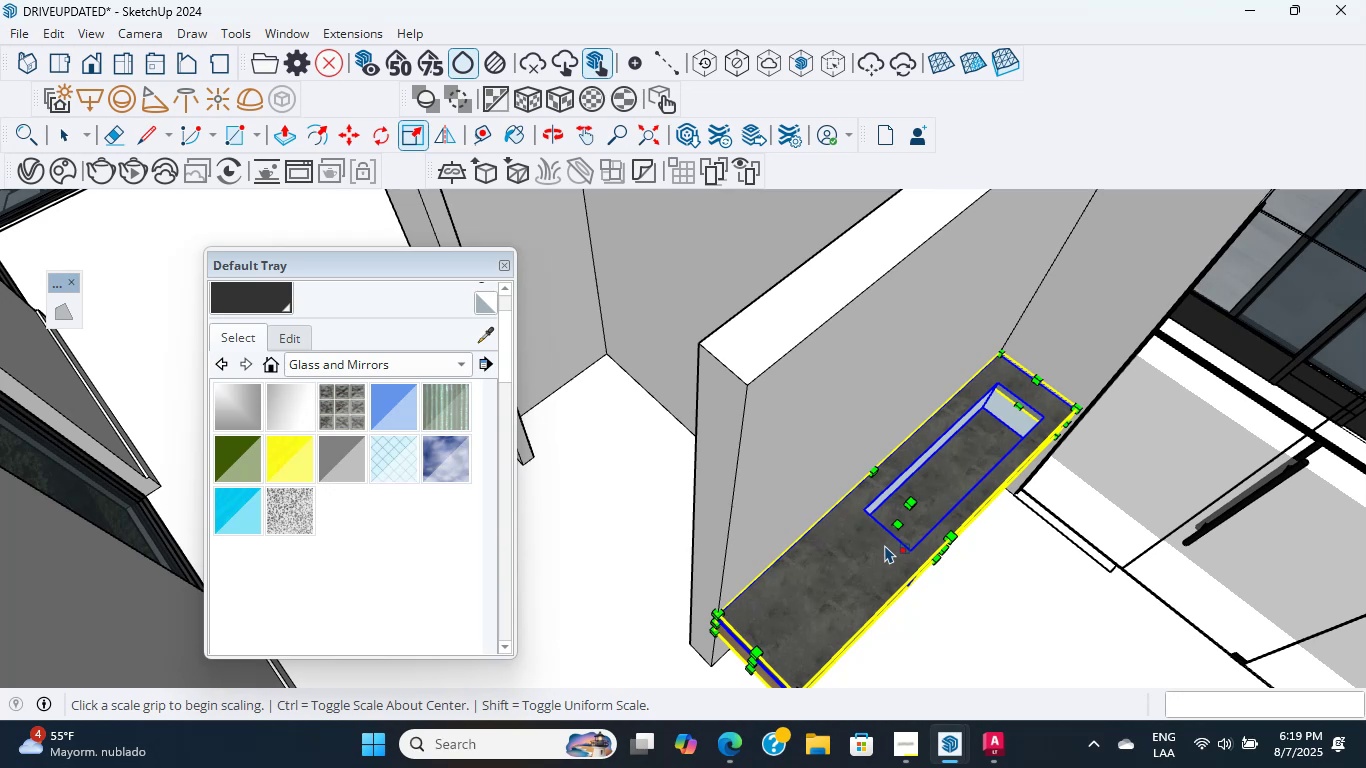 
scroll: coordinate [891, 457], scroll_direction: up, amount: 37.0
 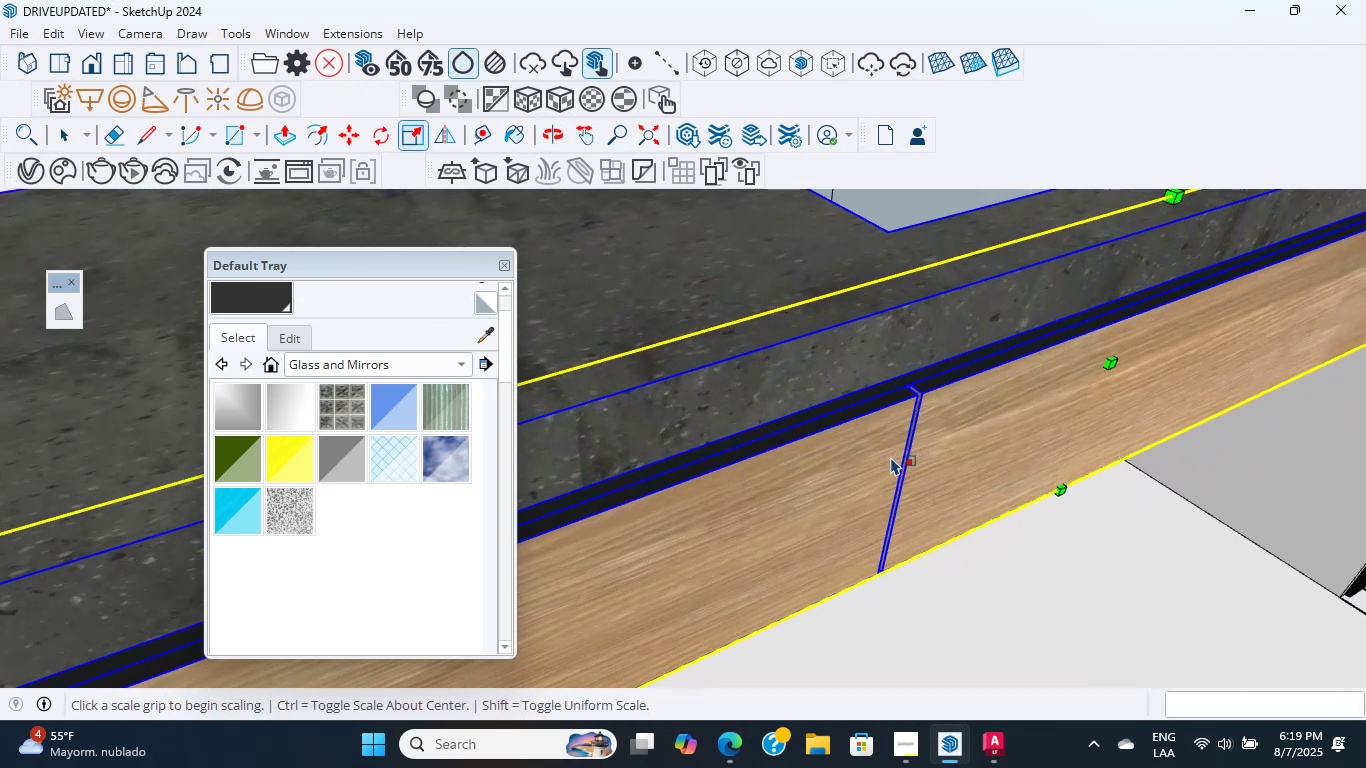 
key(Shift+ShiftLeft)
 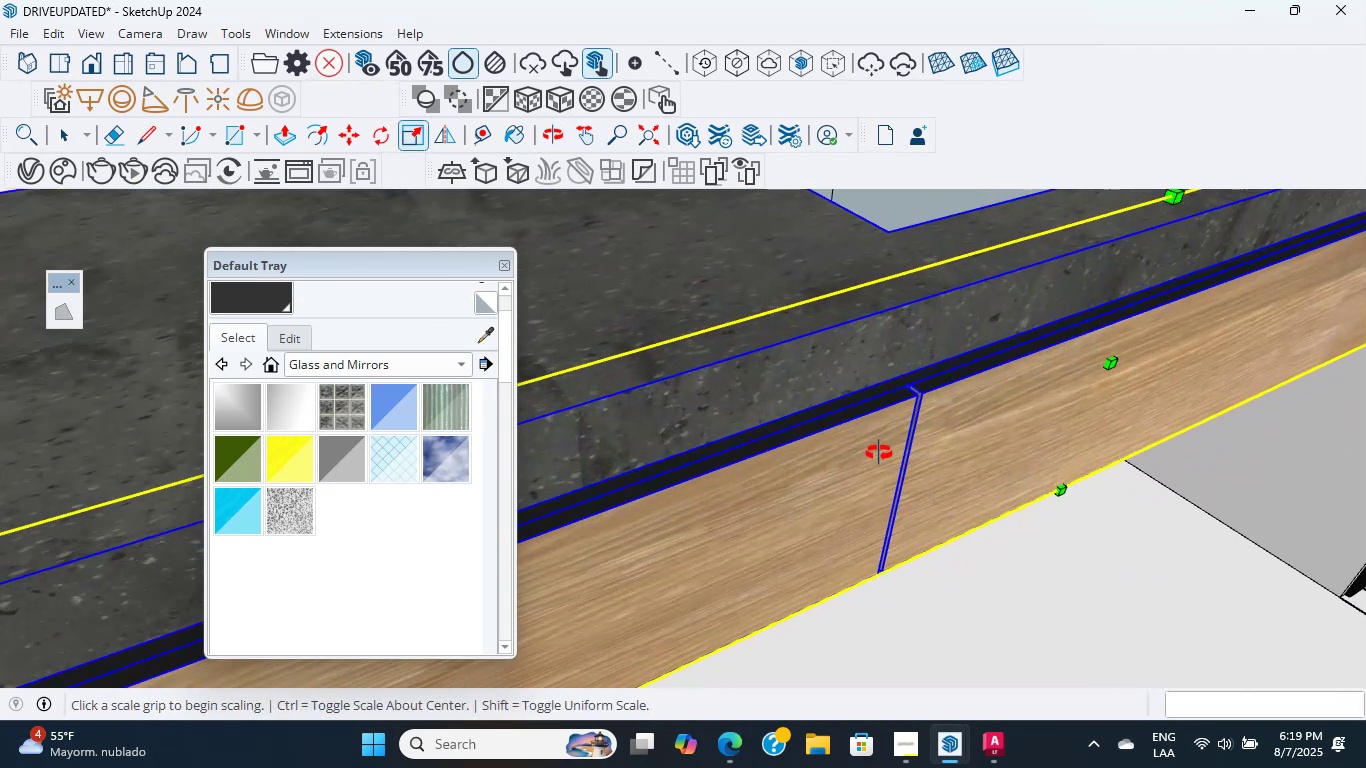 
scroll: coordinate [932, 545], scroll_direction: down, amount: 41.0
 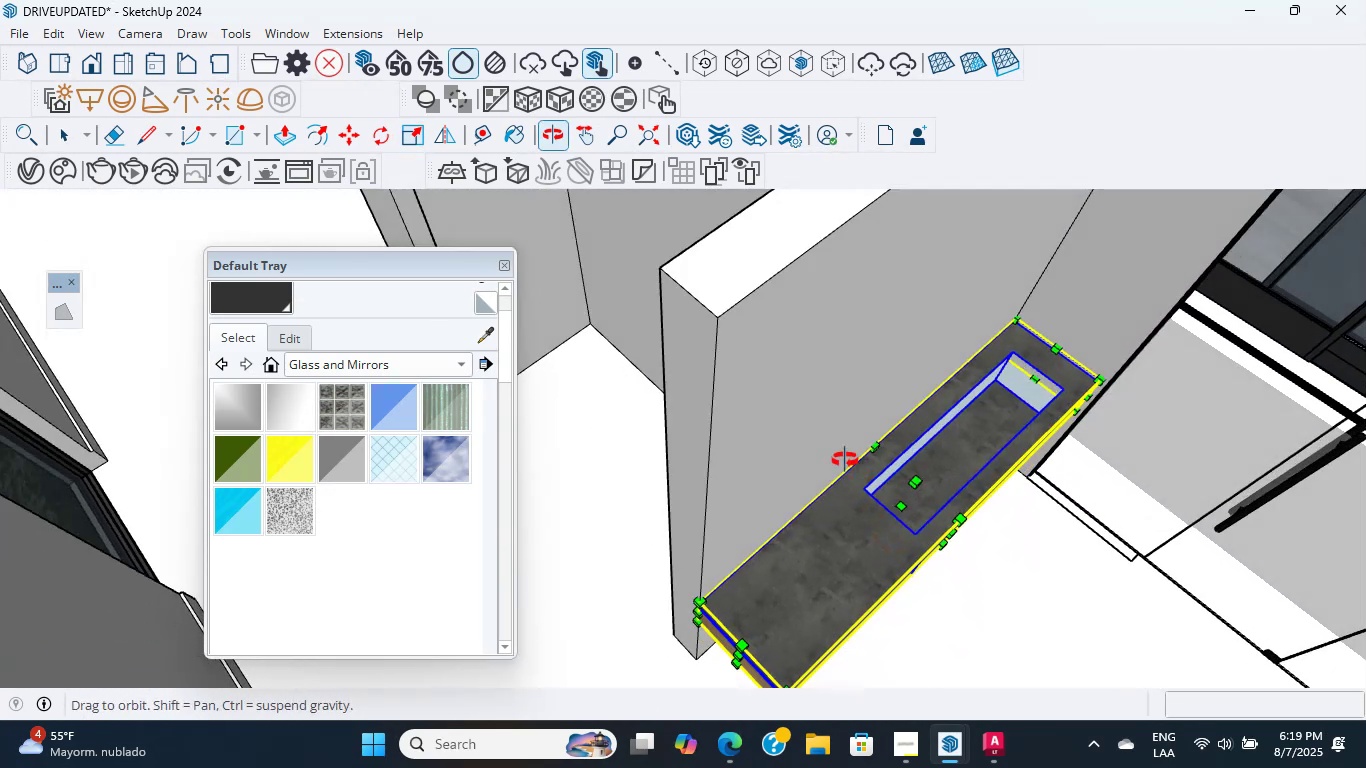 
scroll: coordinate [771, 396], scroll_direction: up, amount: 2.0
 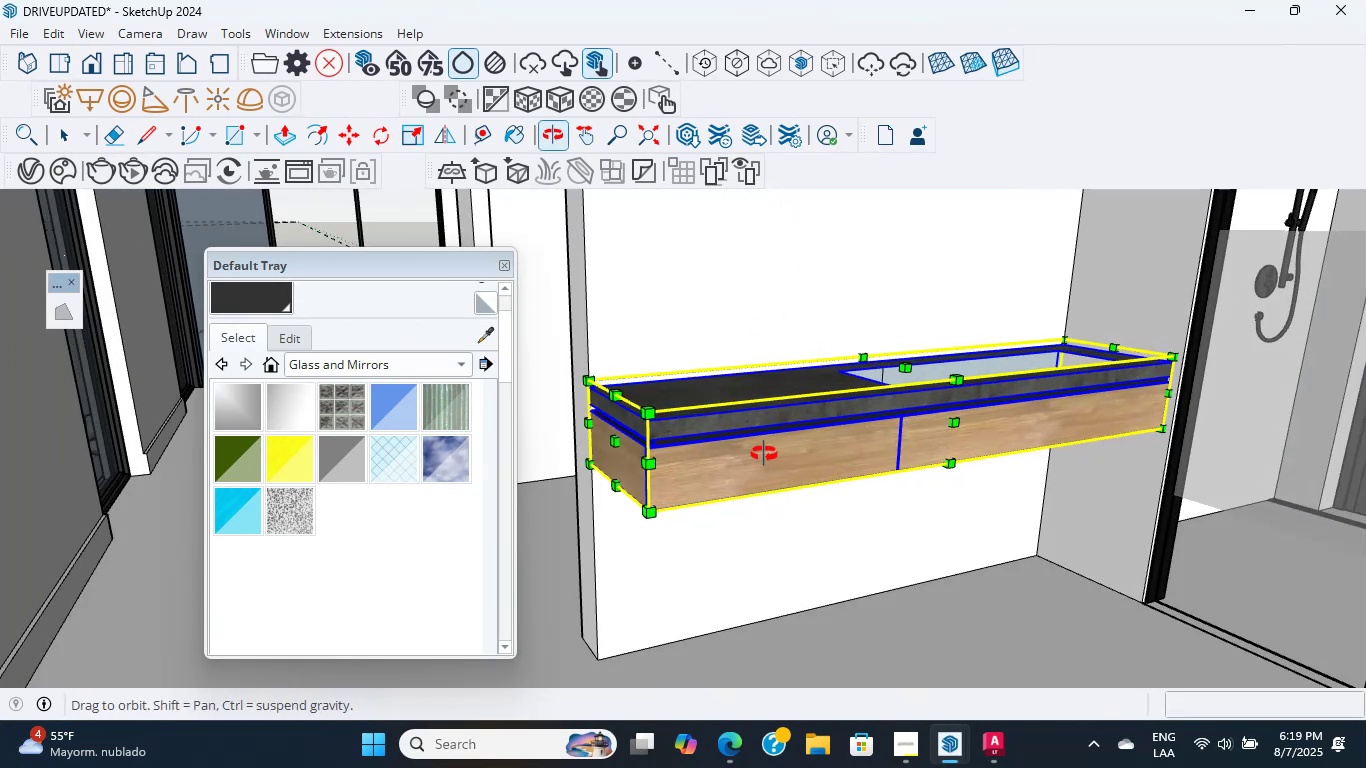 
scroll: coordinate [764, 454], scroll_direction: down, amount: 1.0
 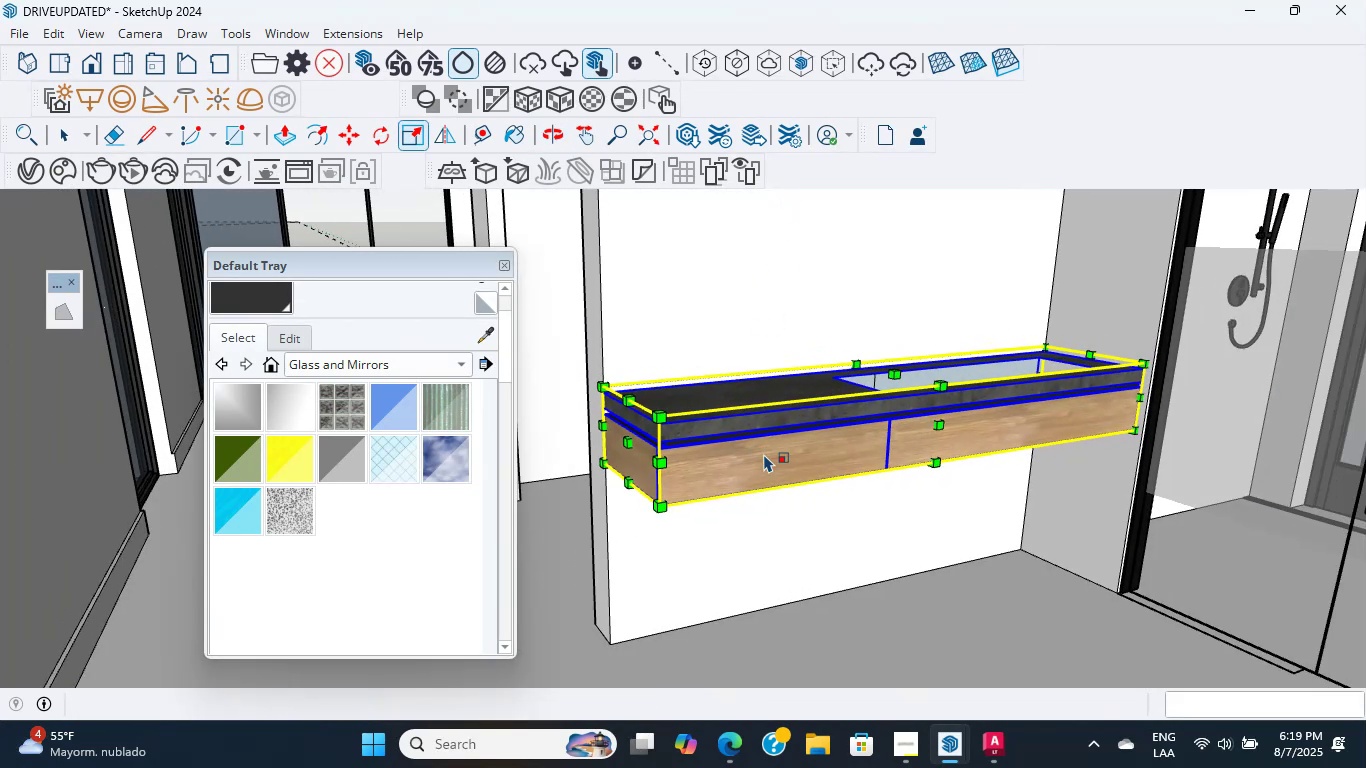 
scroll: coordinate [761, 474], scroll_direction: up, amount: 4.0
 